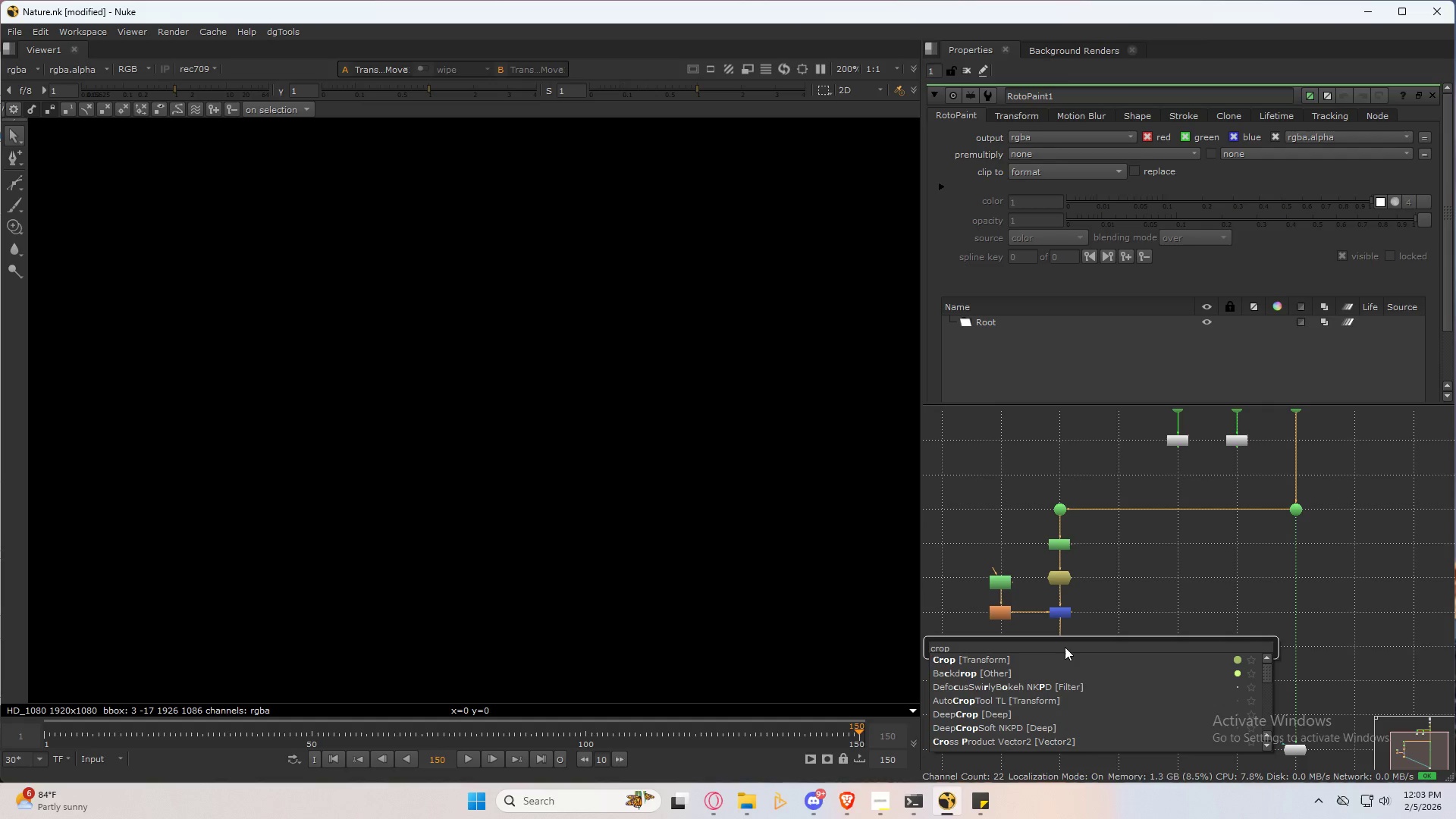 
key(ArrowDown)
 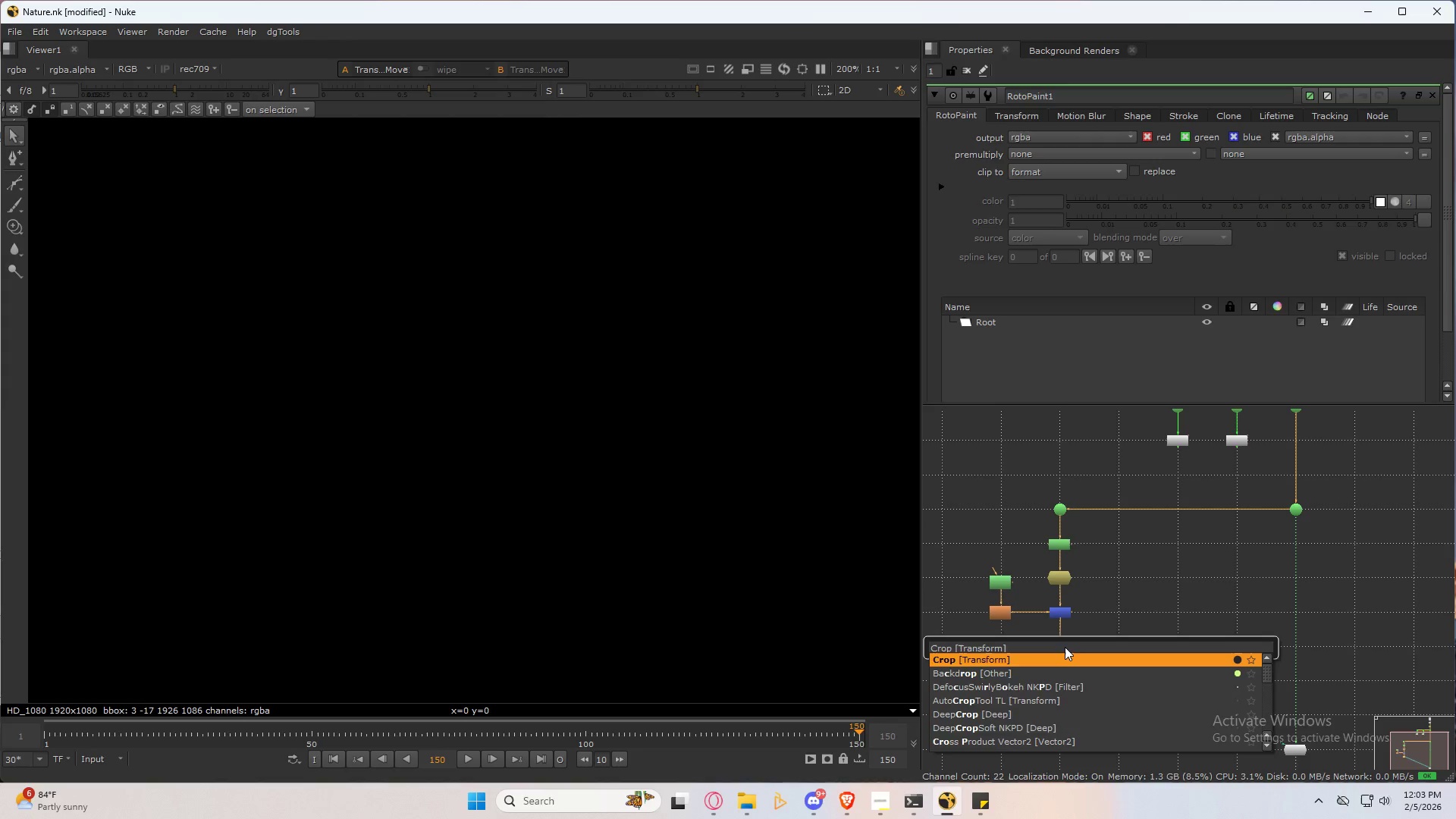 
key(Enter)
 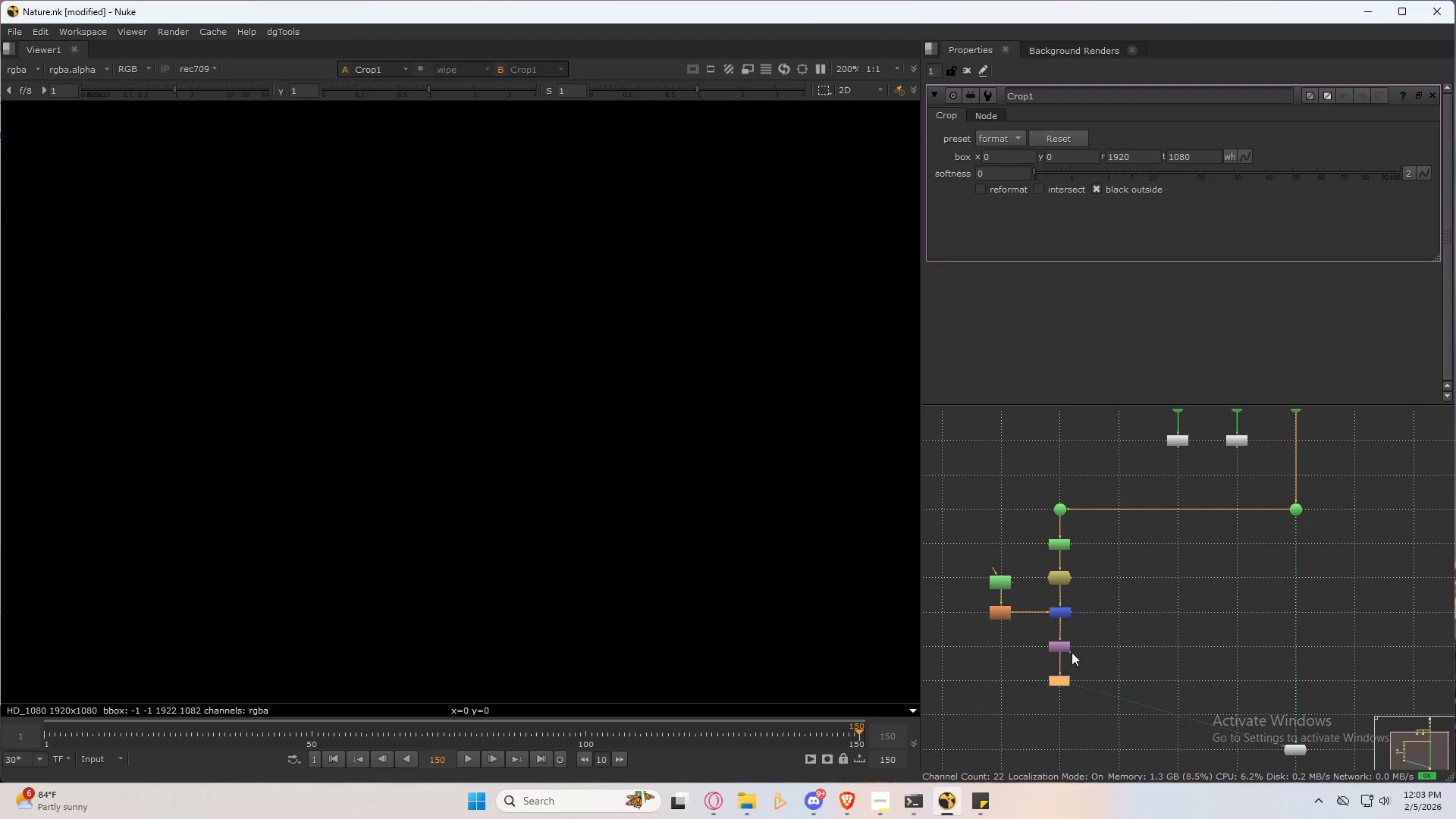 
key(Period)
 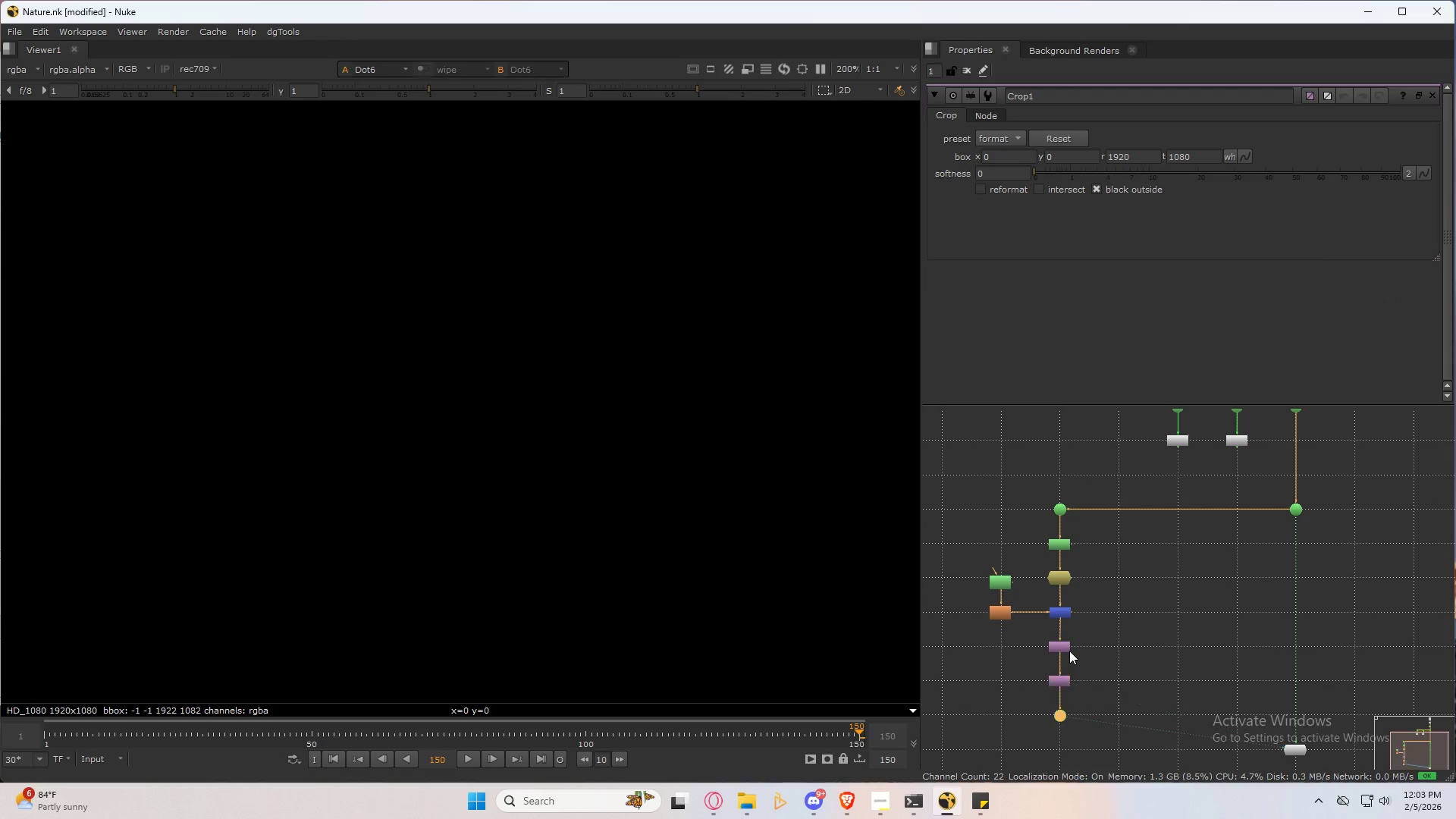 
key(M)
 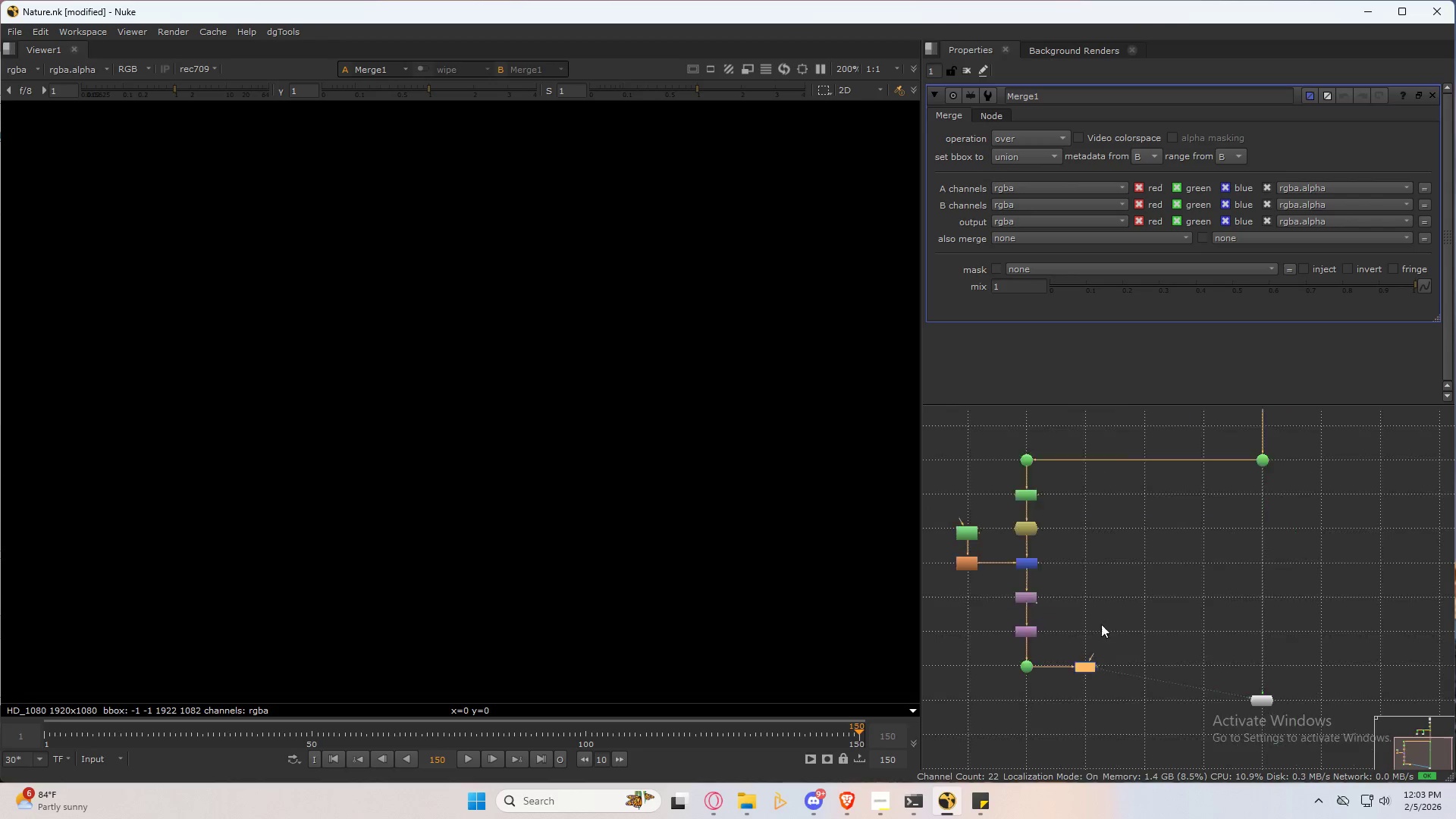 
scroll: coordinate [1049, 604], scroll_direction: up, amount: 2.0
 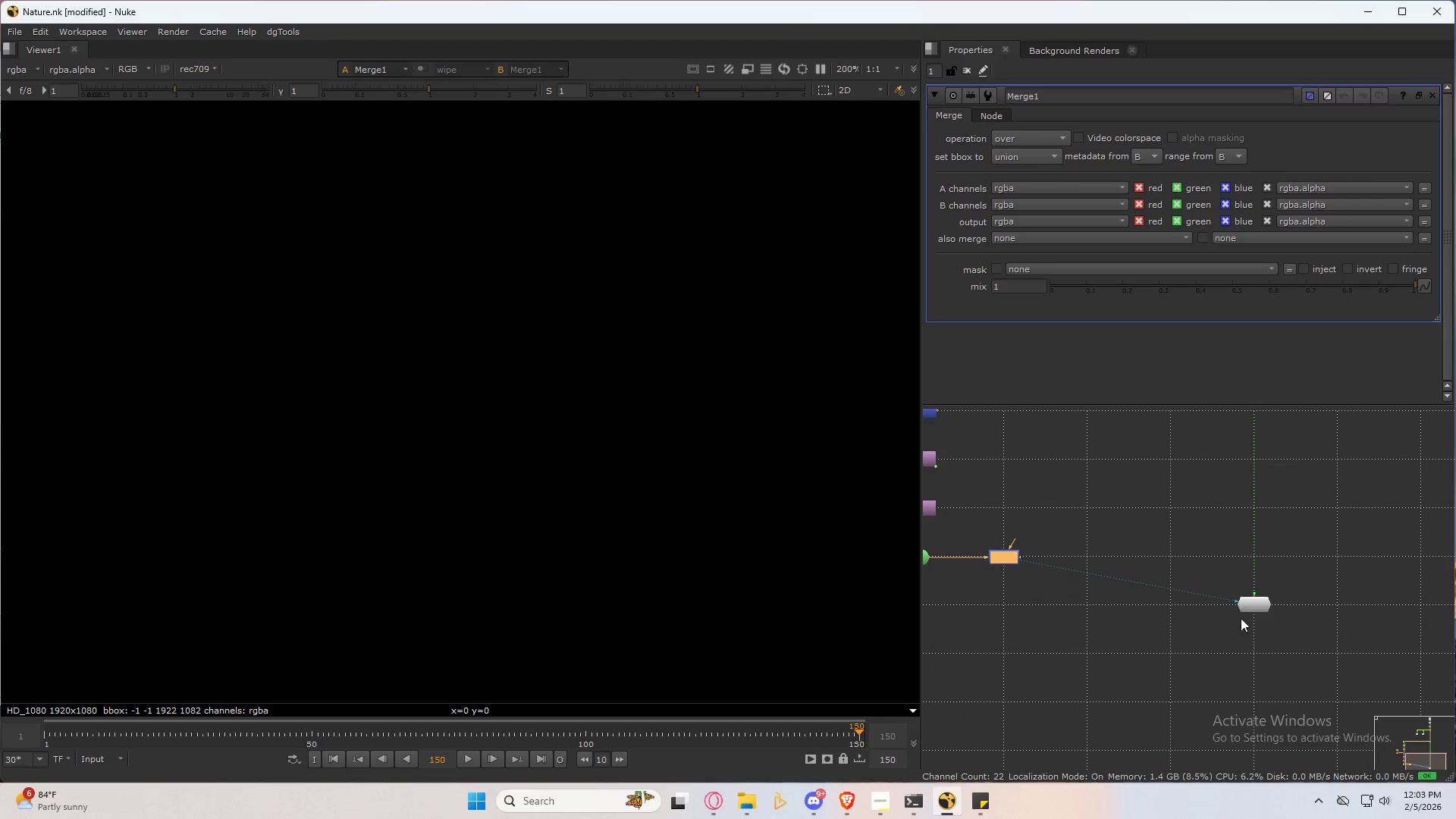 
left_click_drag(start_coordinate=[1258, 604], to_coordinate=[1256, 701])
 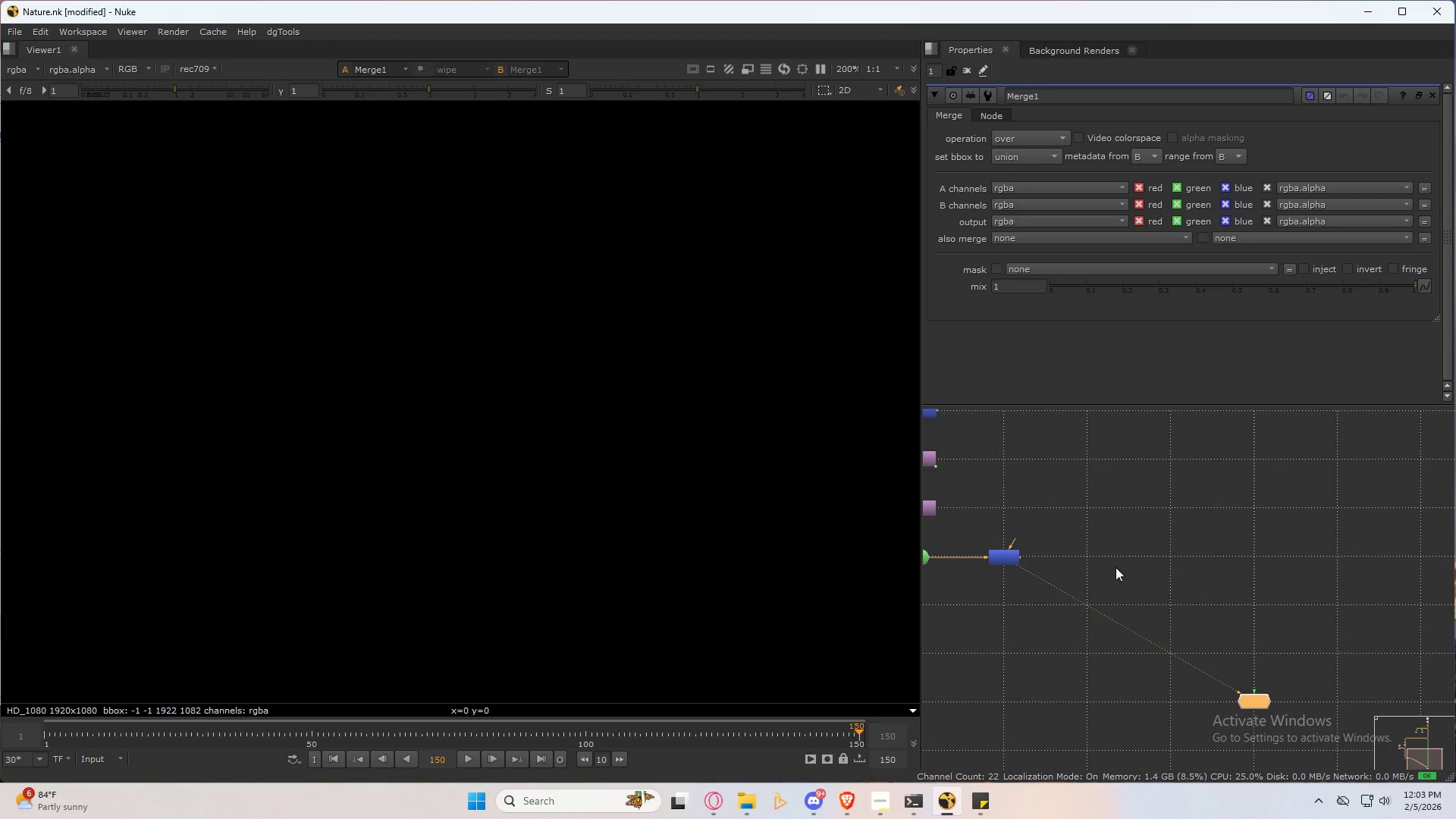 
left_click([1113, 566])
 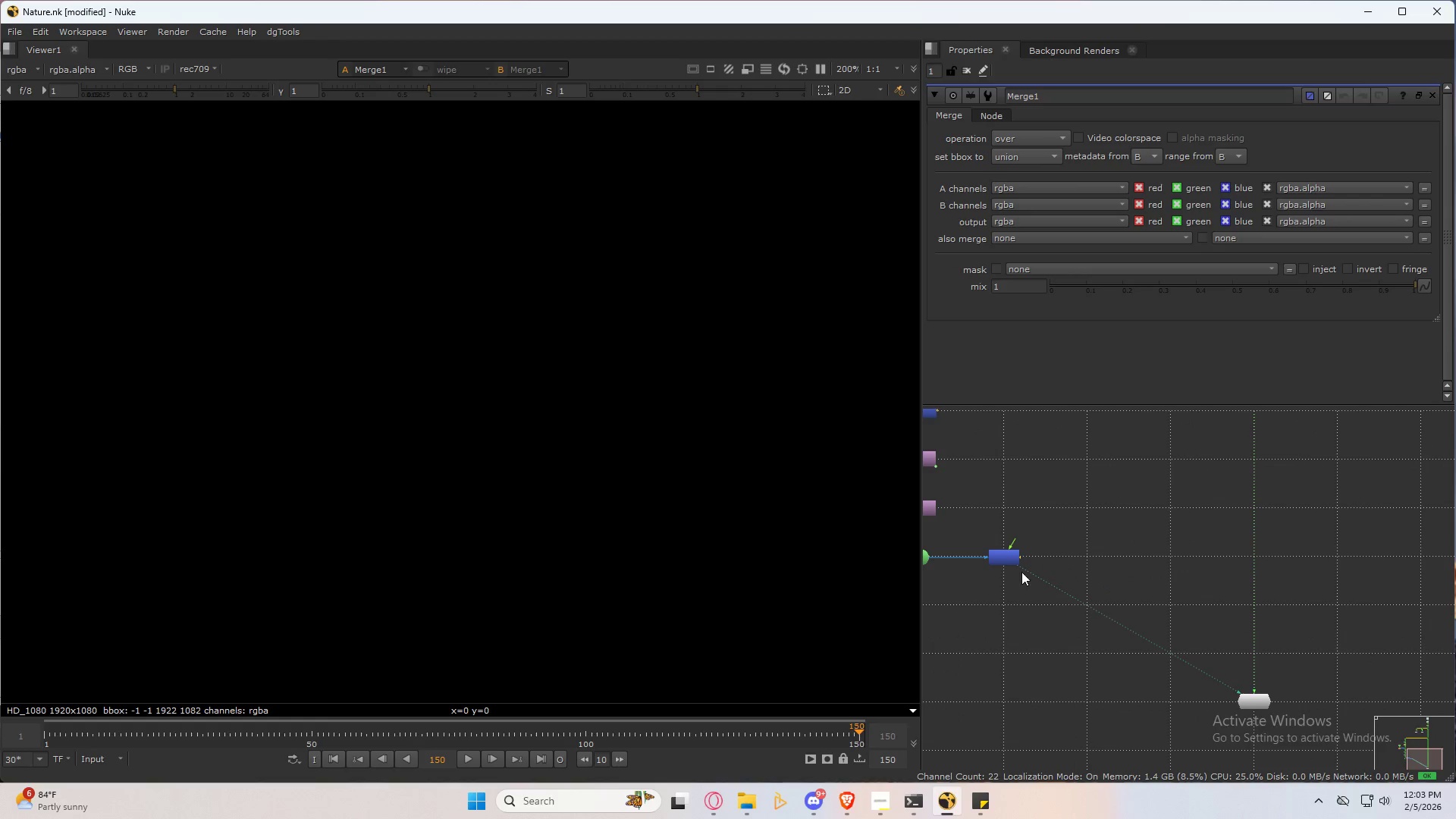 
left_click_drag(start_coordinate=[1023, 570], to_coordinate=[1028, 595])
 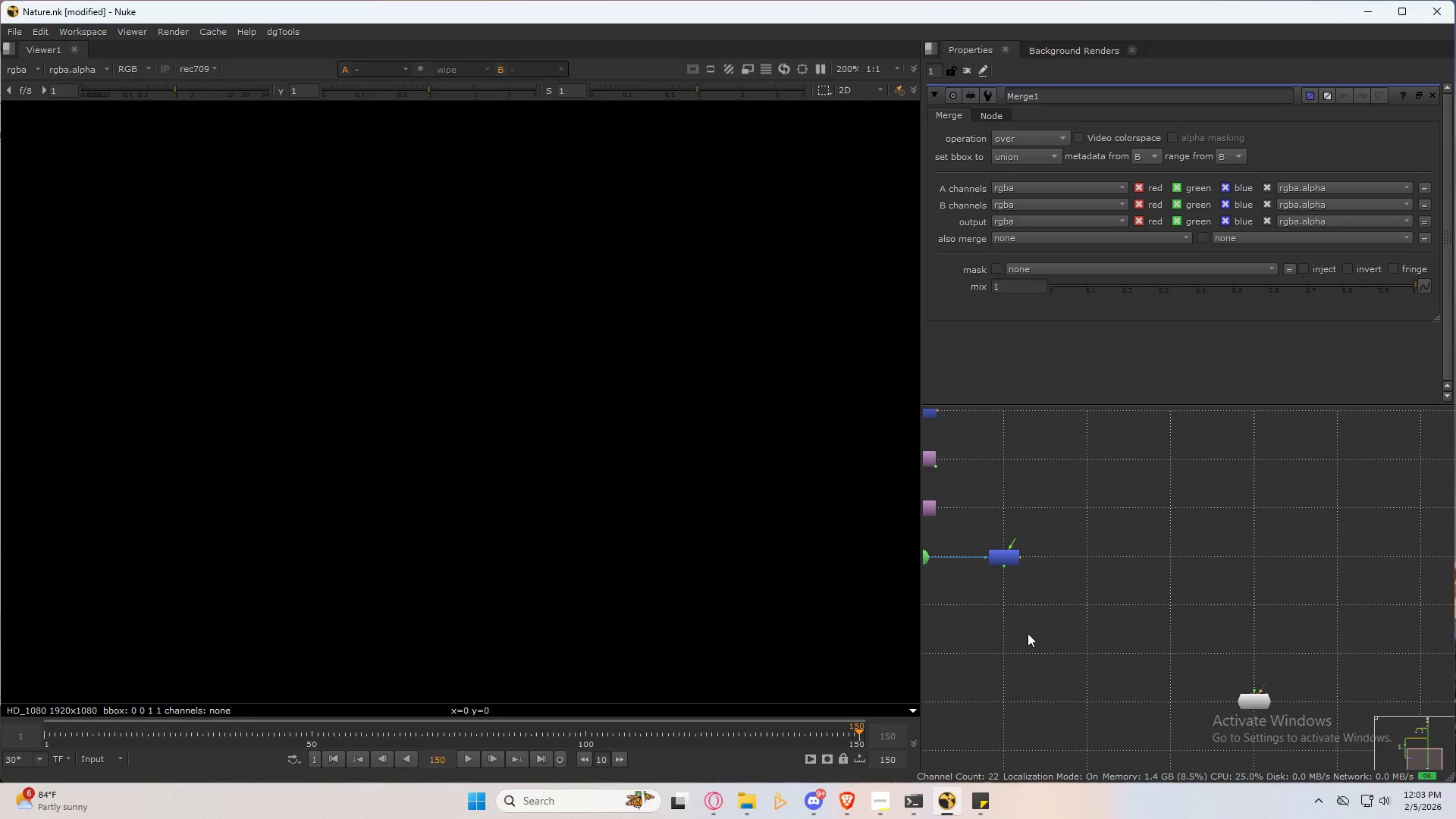 
triple_click([1028, 643])
 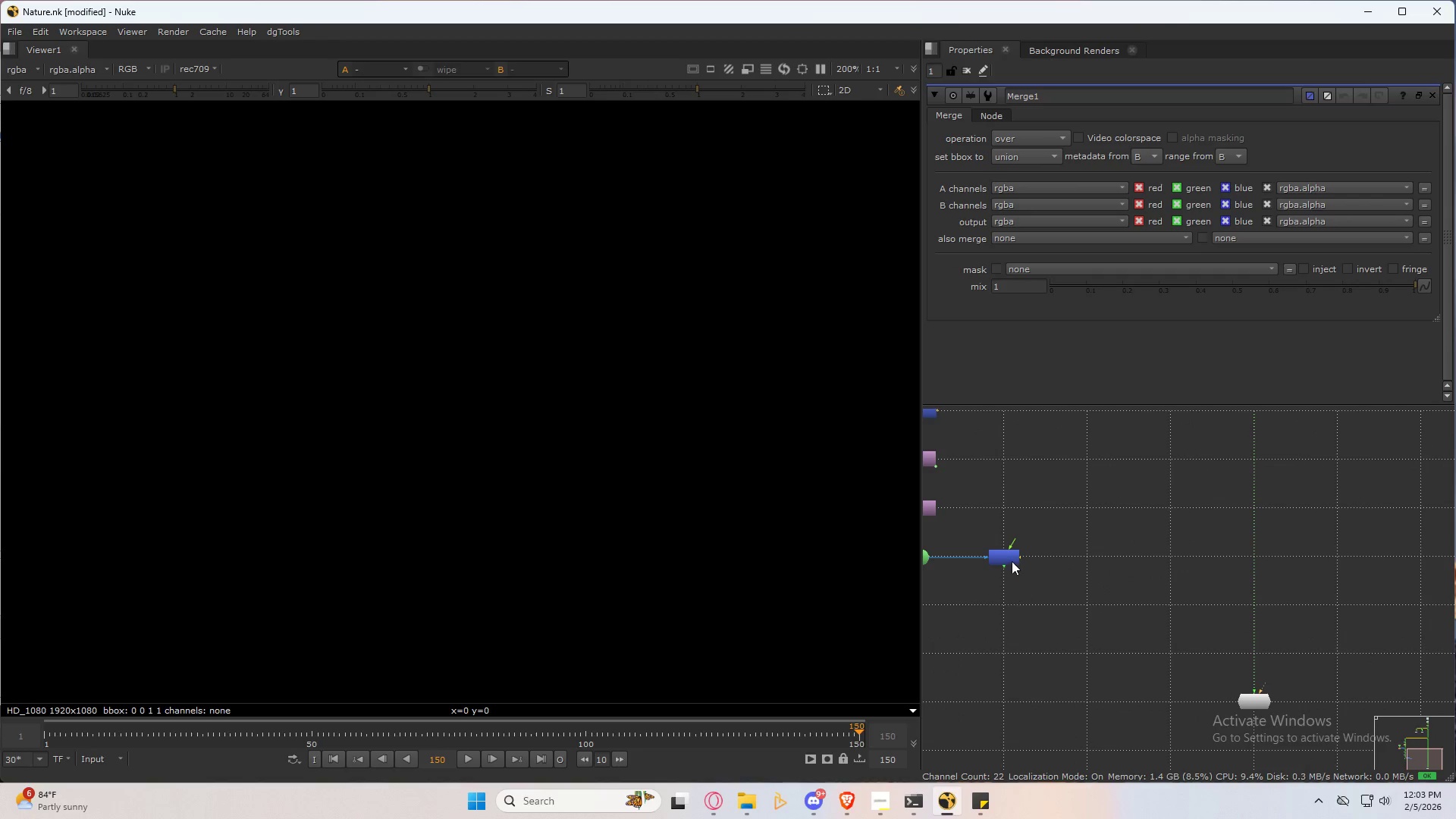 
left_click_drag(start_coordinate=[1007, 557], to_coordinate=[1257, 556])
 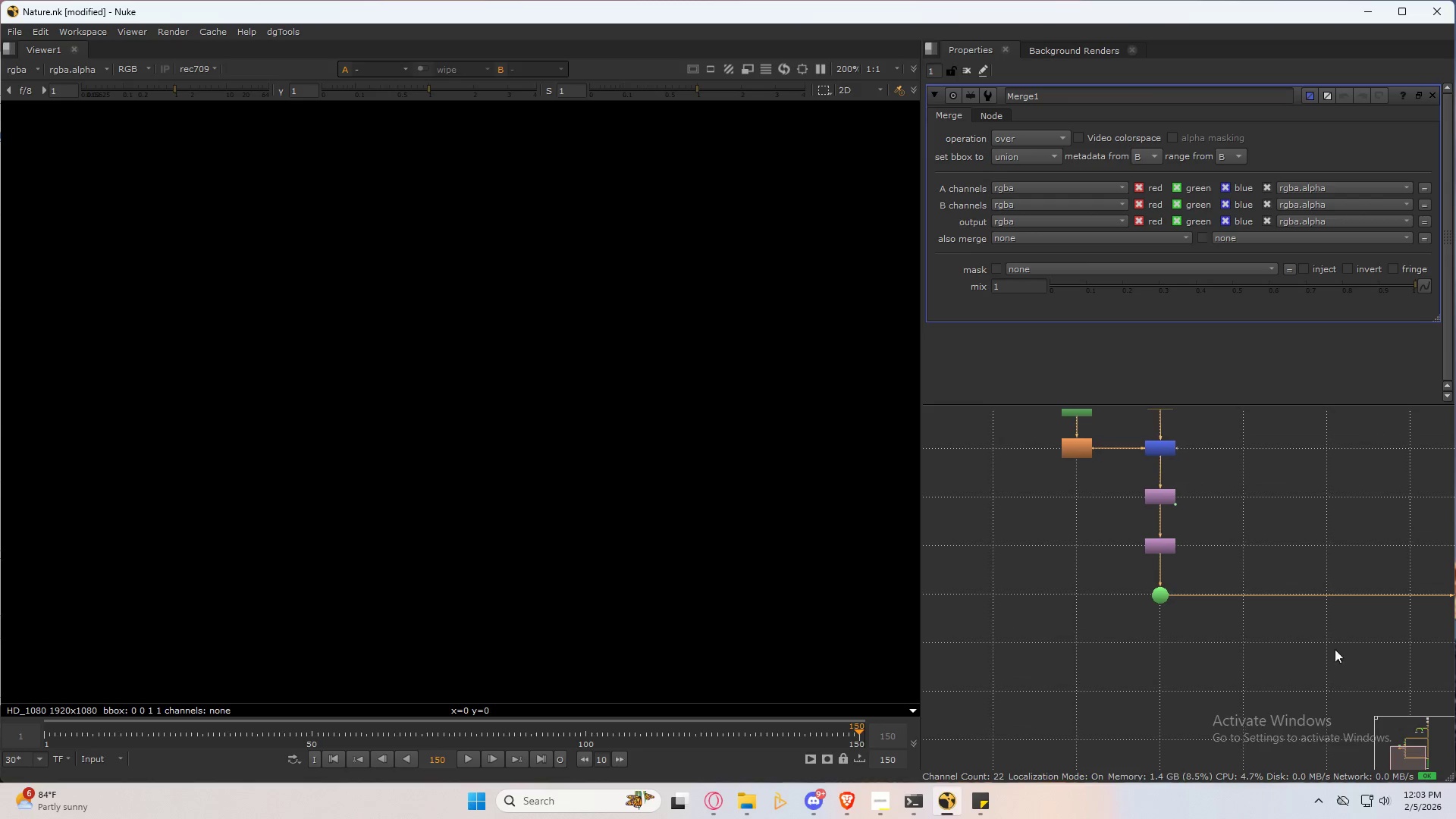 
left_click([1254, 651])
 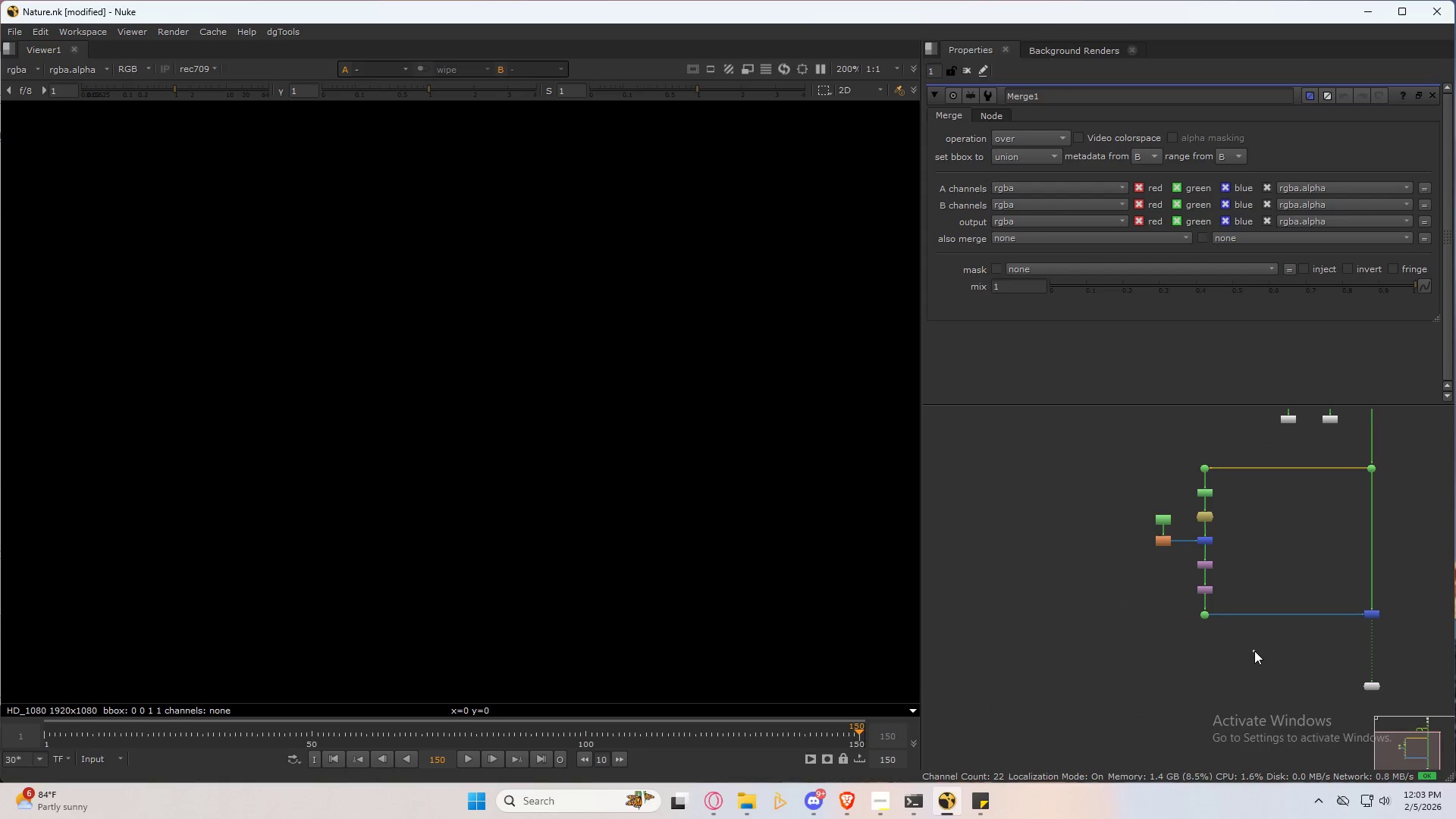 
scroll: coordinate [1250, 633], scroll_direction: down, amount: 4.0
 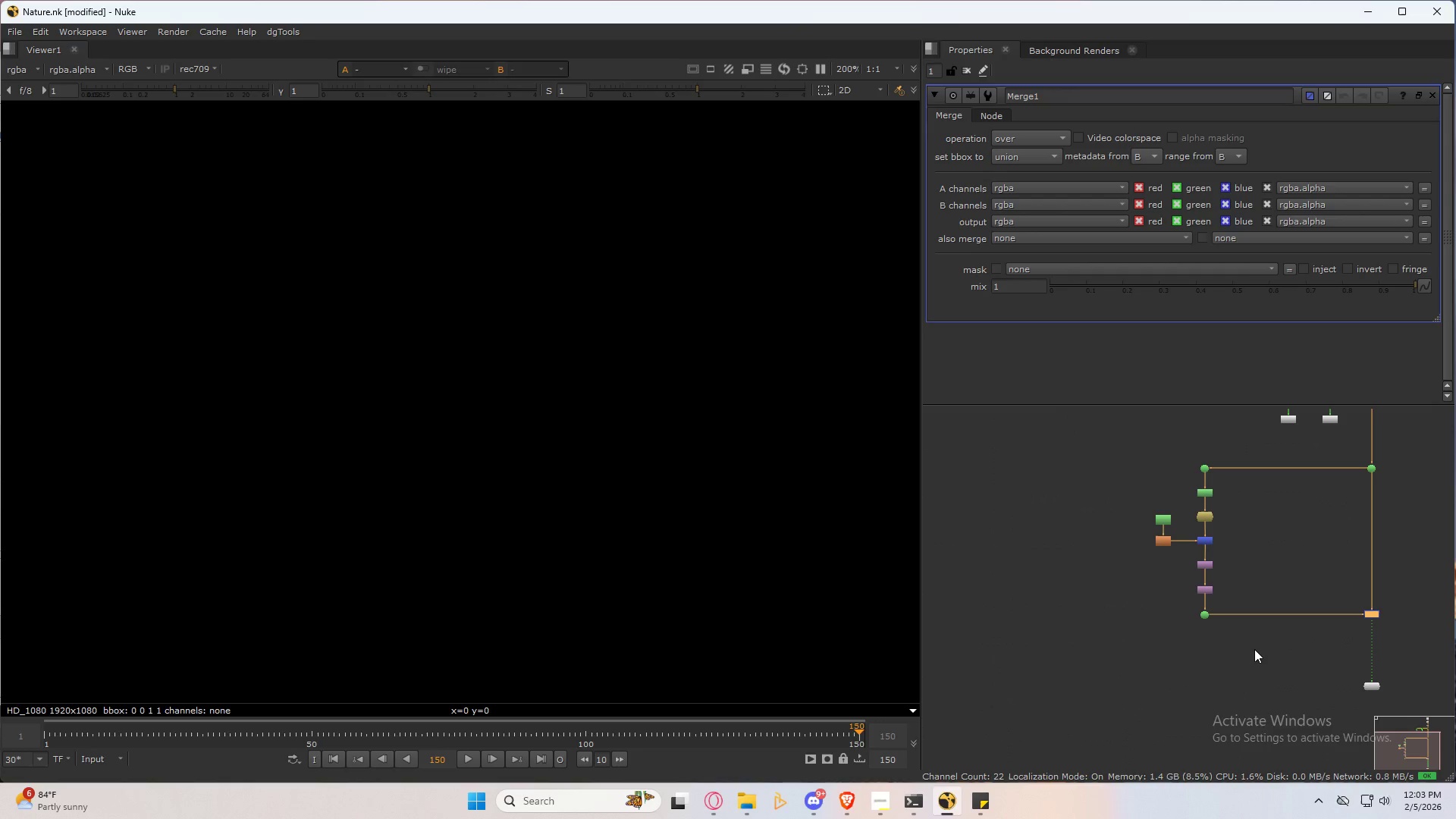 
key(2)
 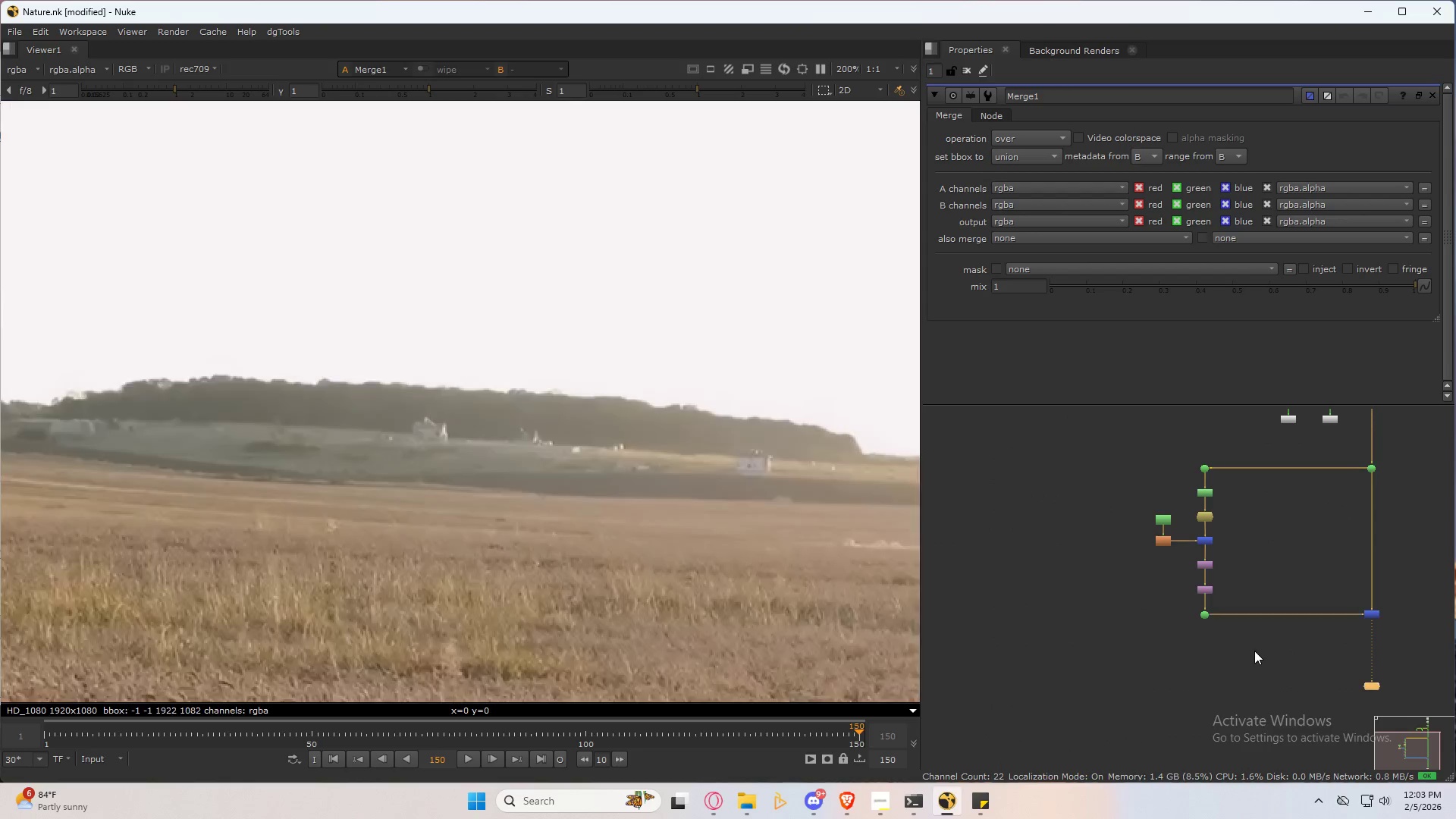 
double_click([1254, 651])
 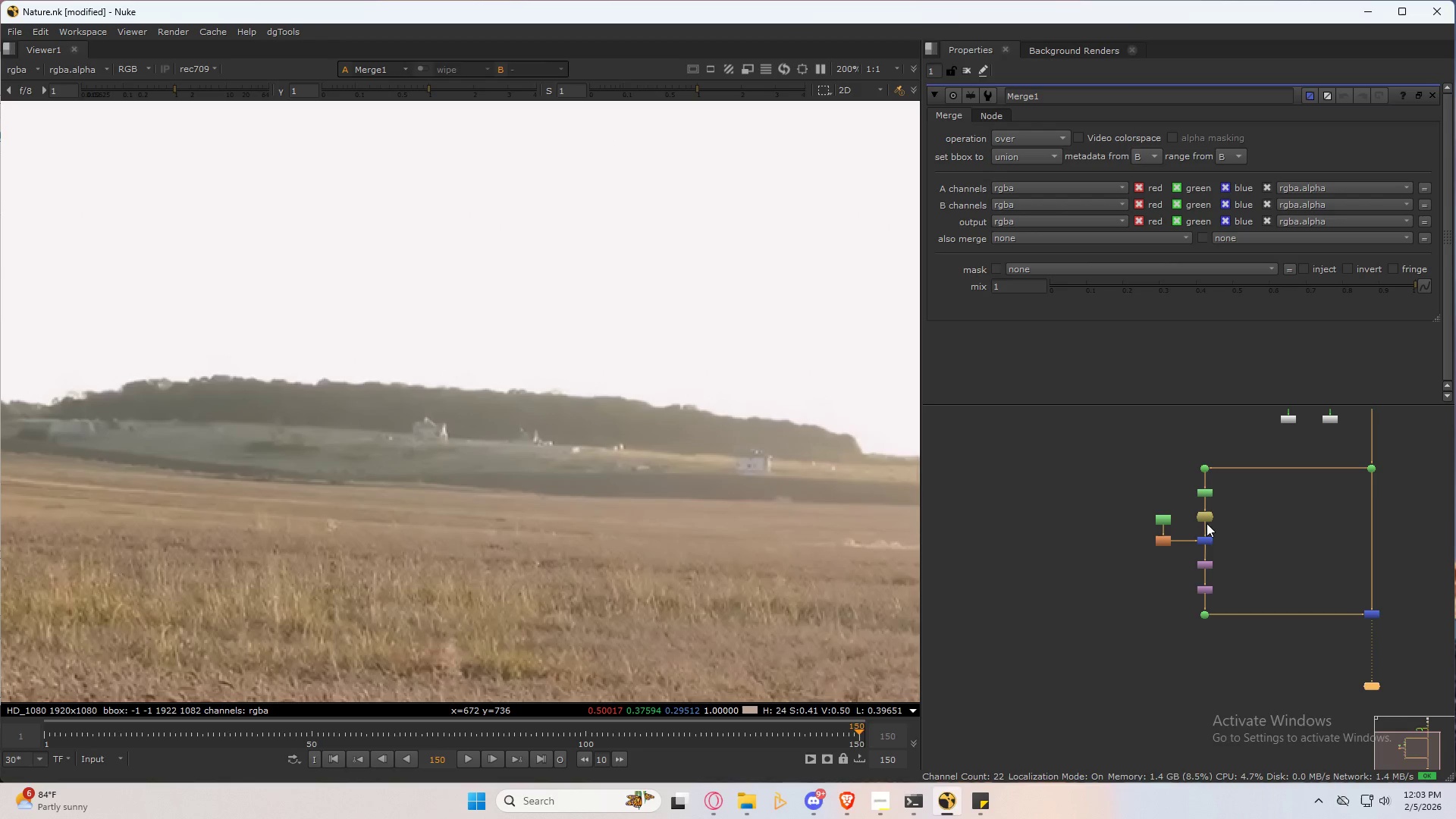 
left_click_drag(start_coordinate=[1140, 536], to_coordinate=[1139, 529])
 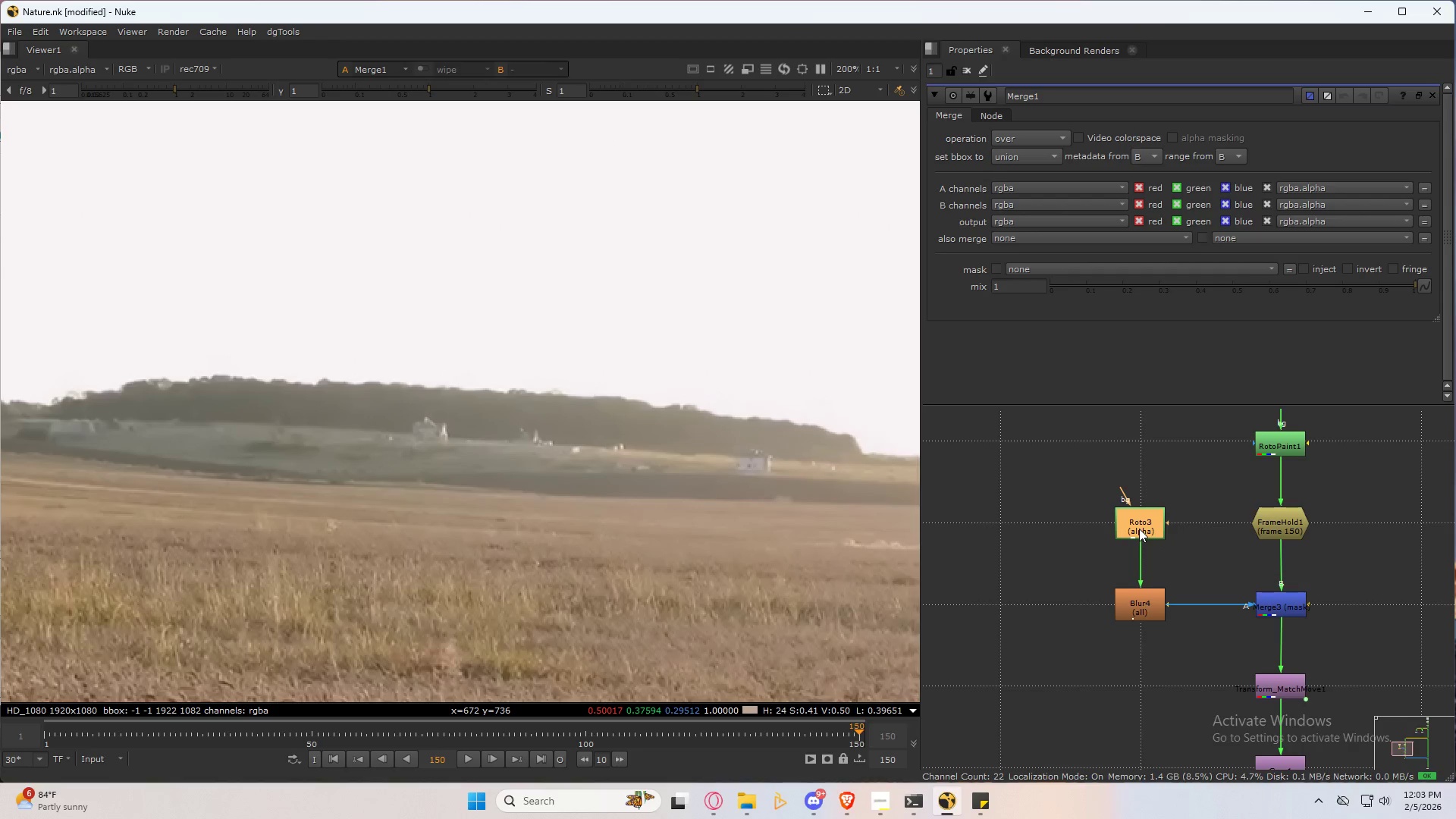 
scroll: coordinate [1159, 503], scroll_direction: up, amount: 7.0
 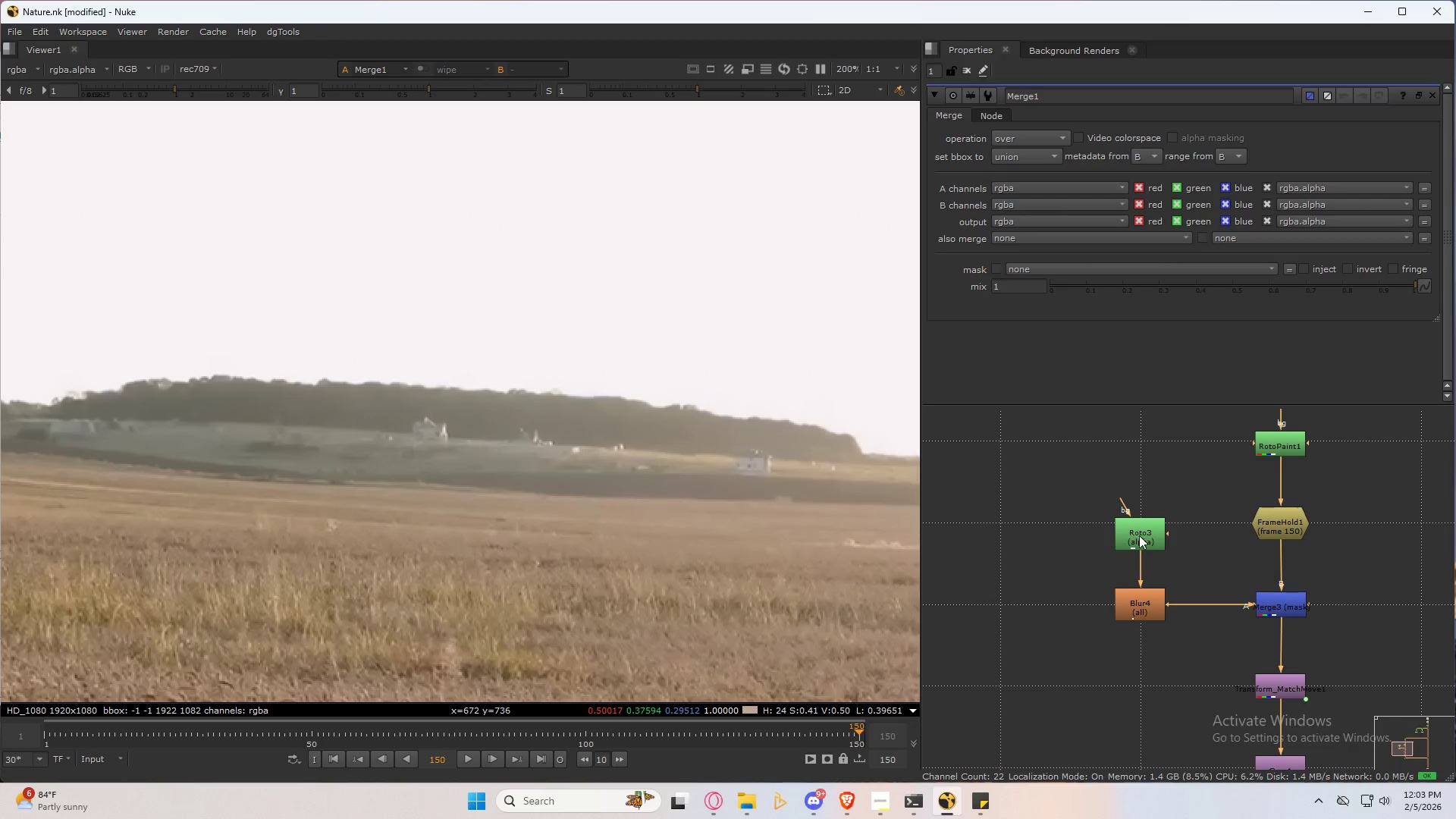 
double_click([1139, 529])
 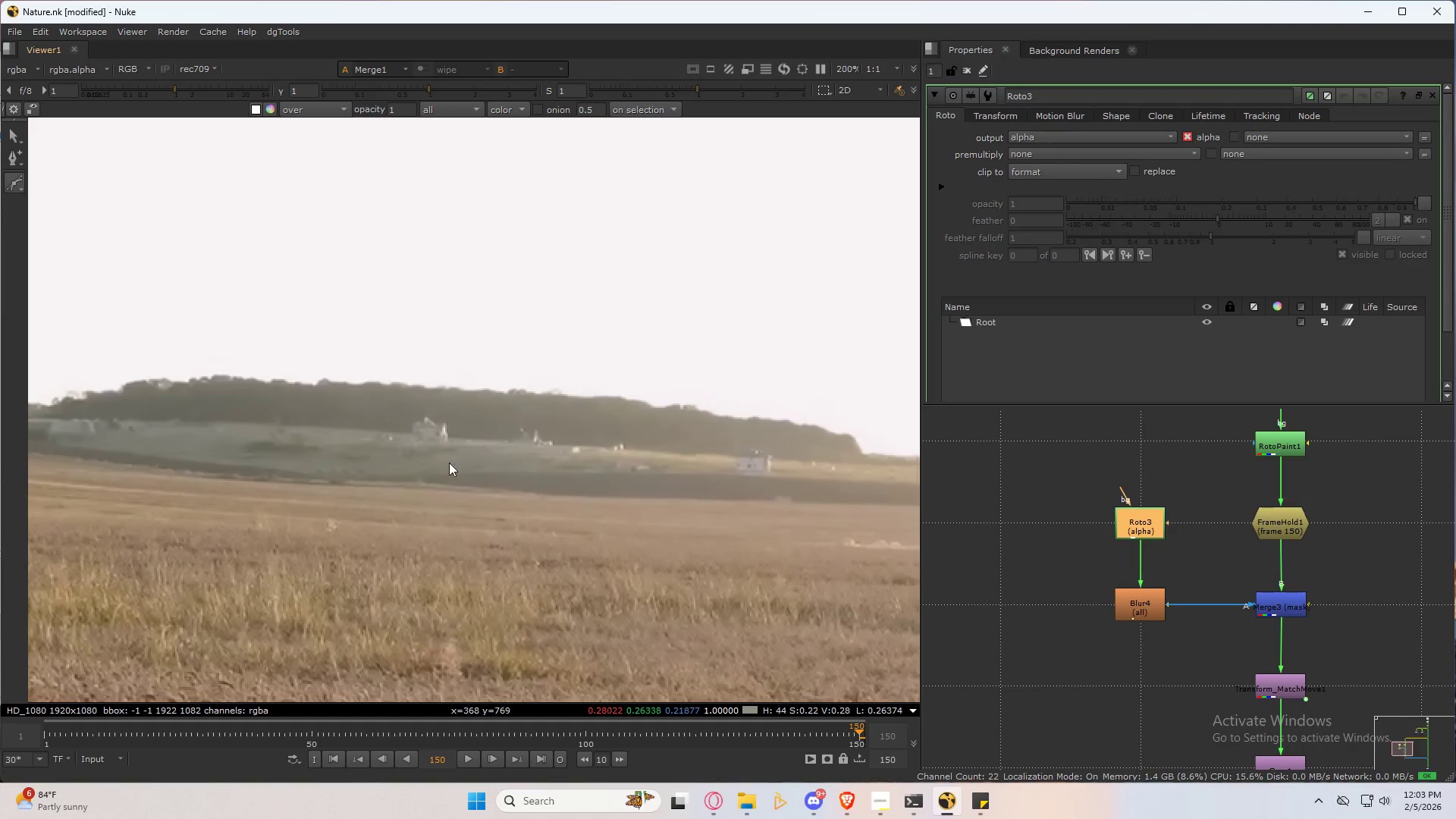 
scroll: coordinate [417, 423], scroll_direction: up, amount: 9.0
 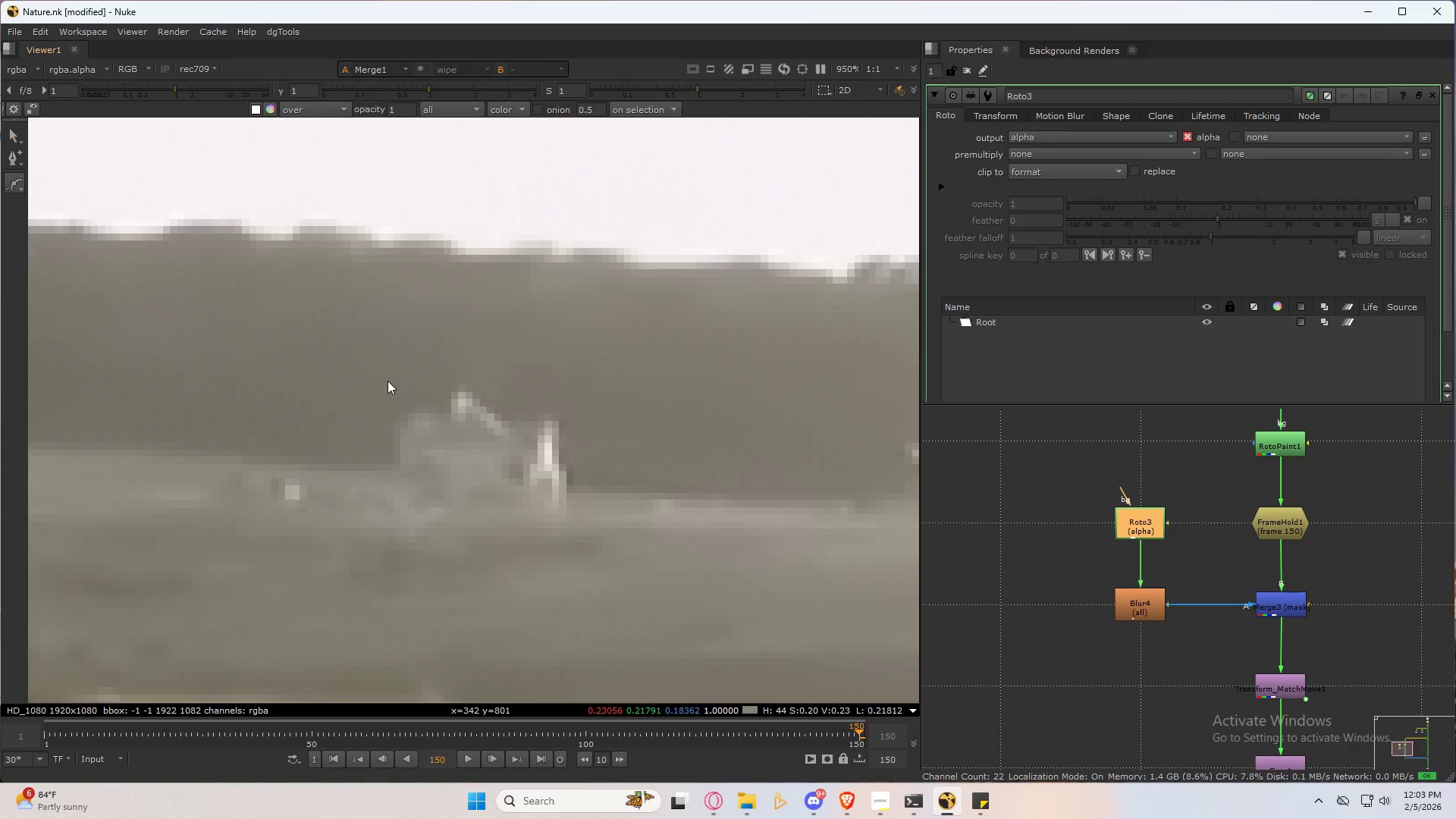 
left_click([382, 376])
 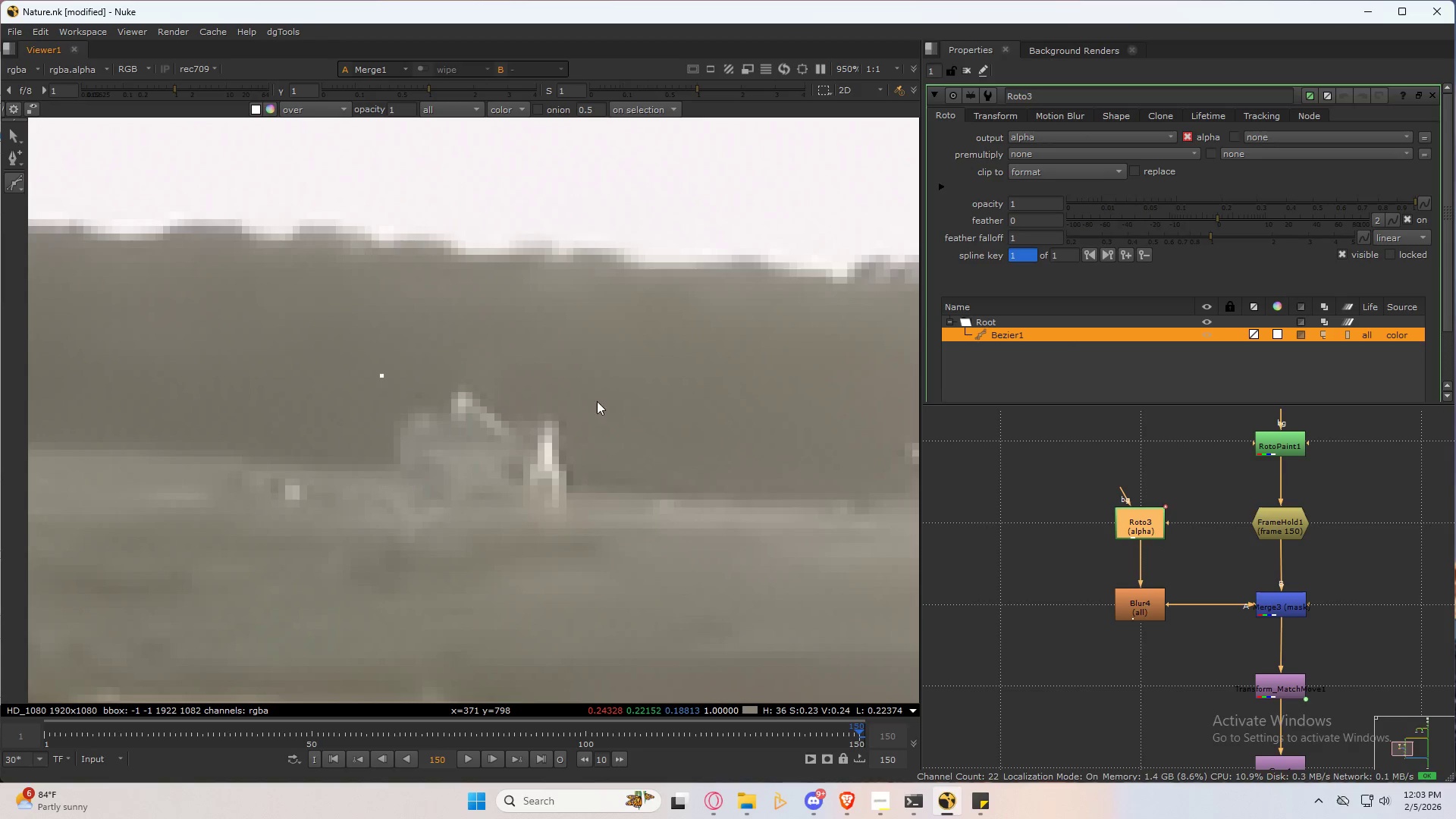 
left_click([608, 399])
 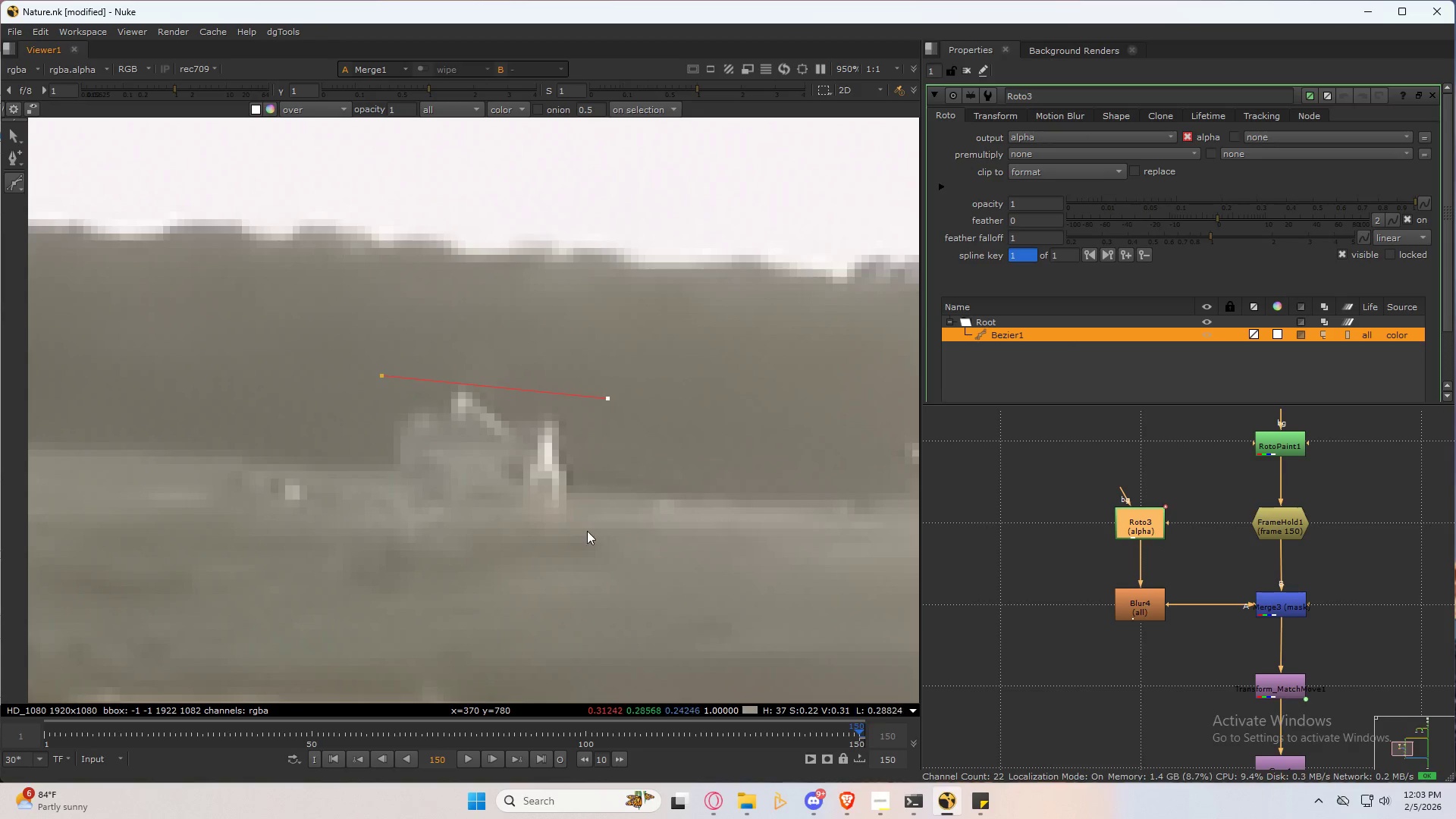 
left_click([585, 538])
 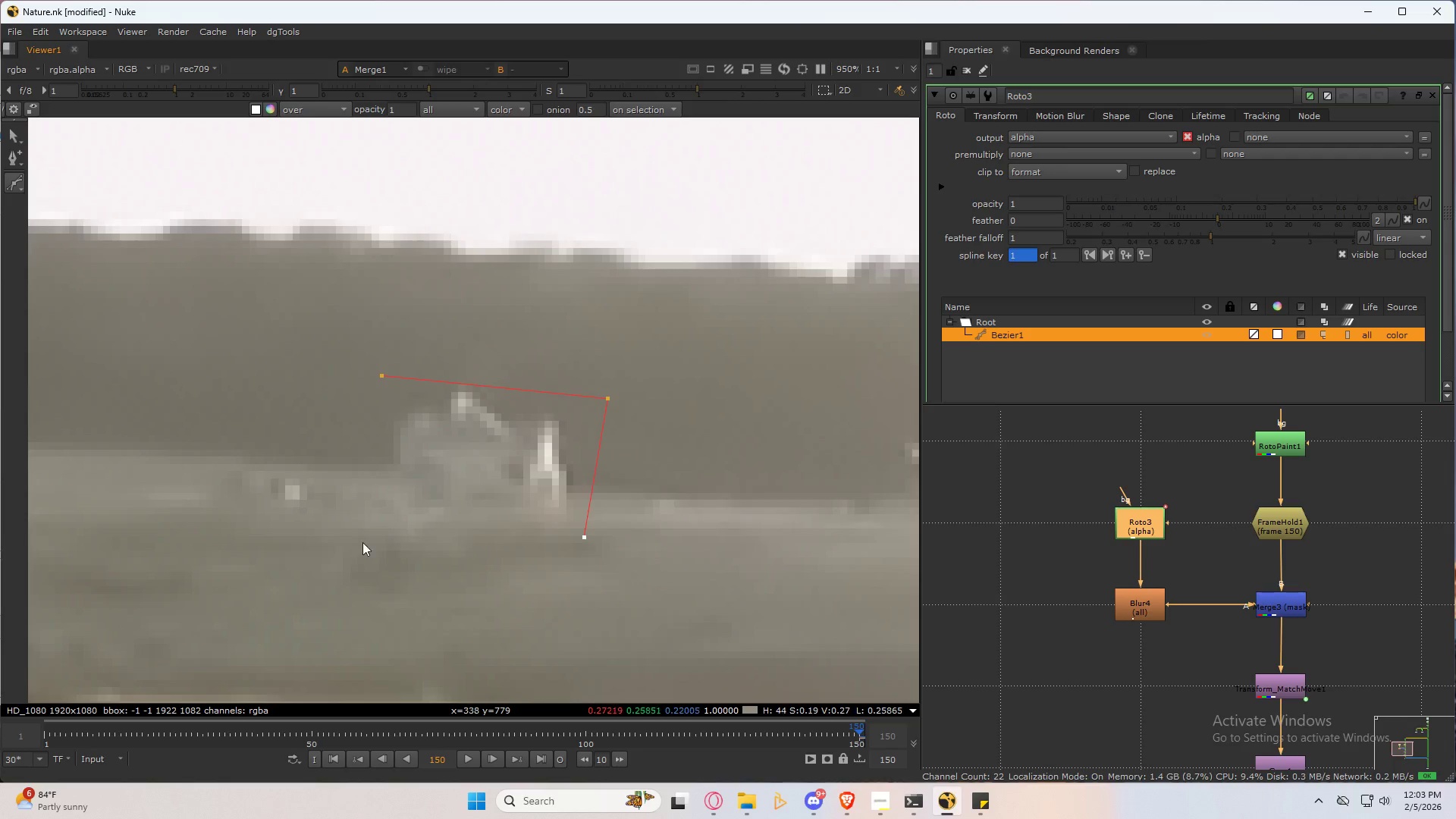 
left_click([353, 542])
 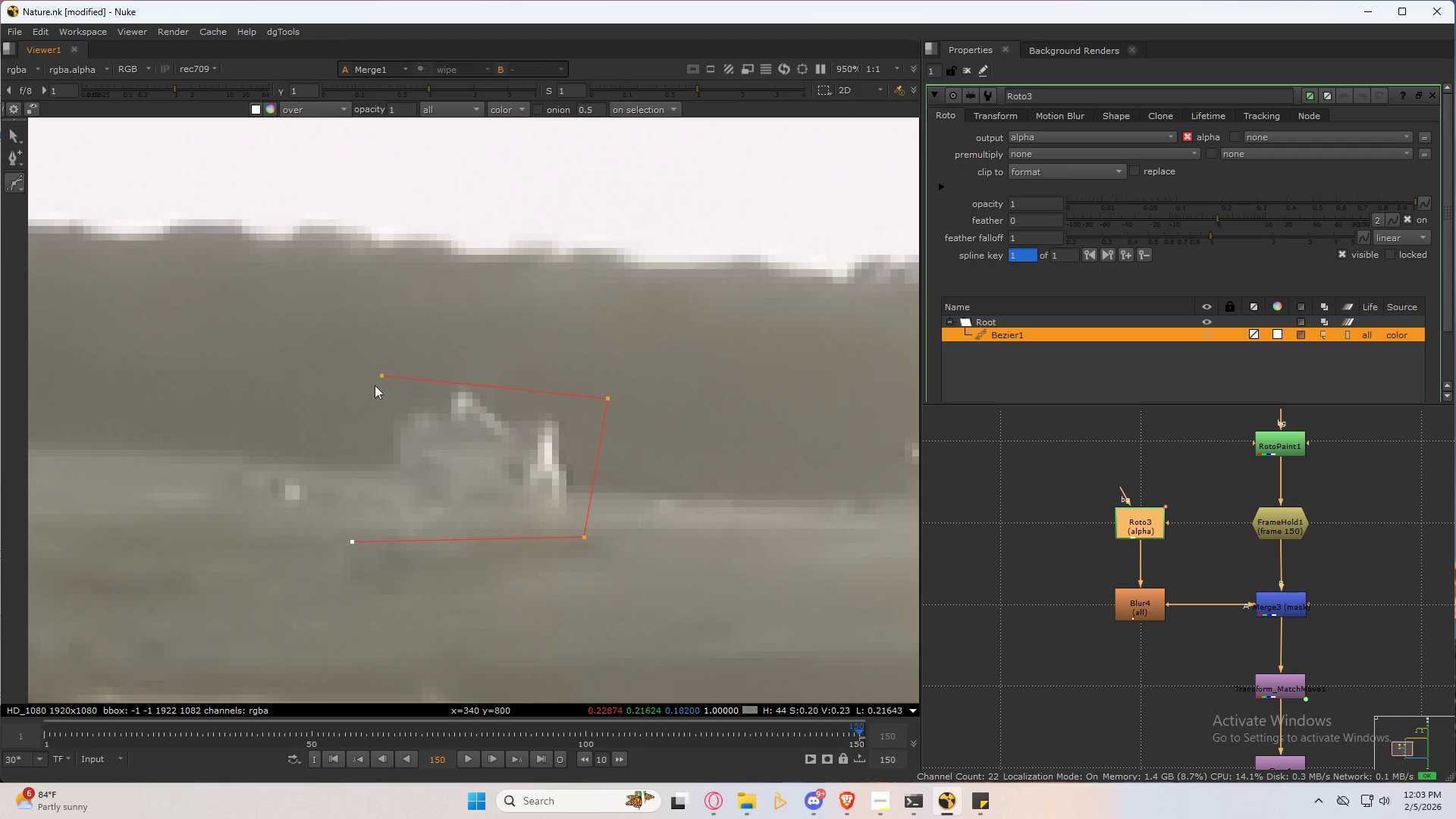 
left_click([377, 376])
 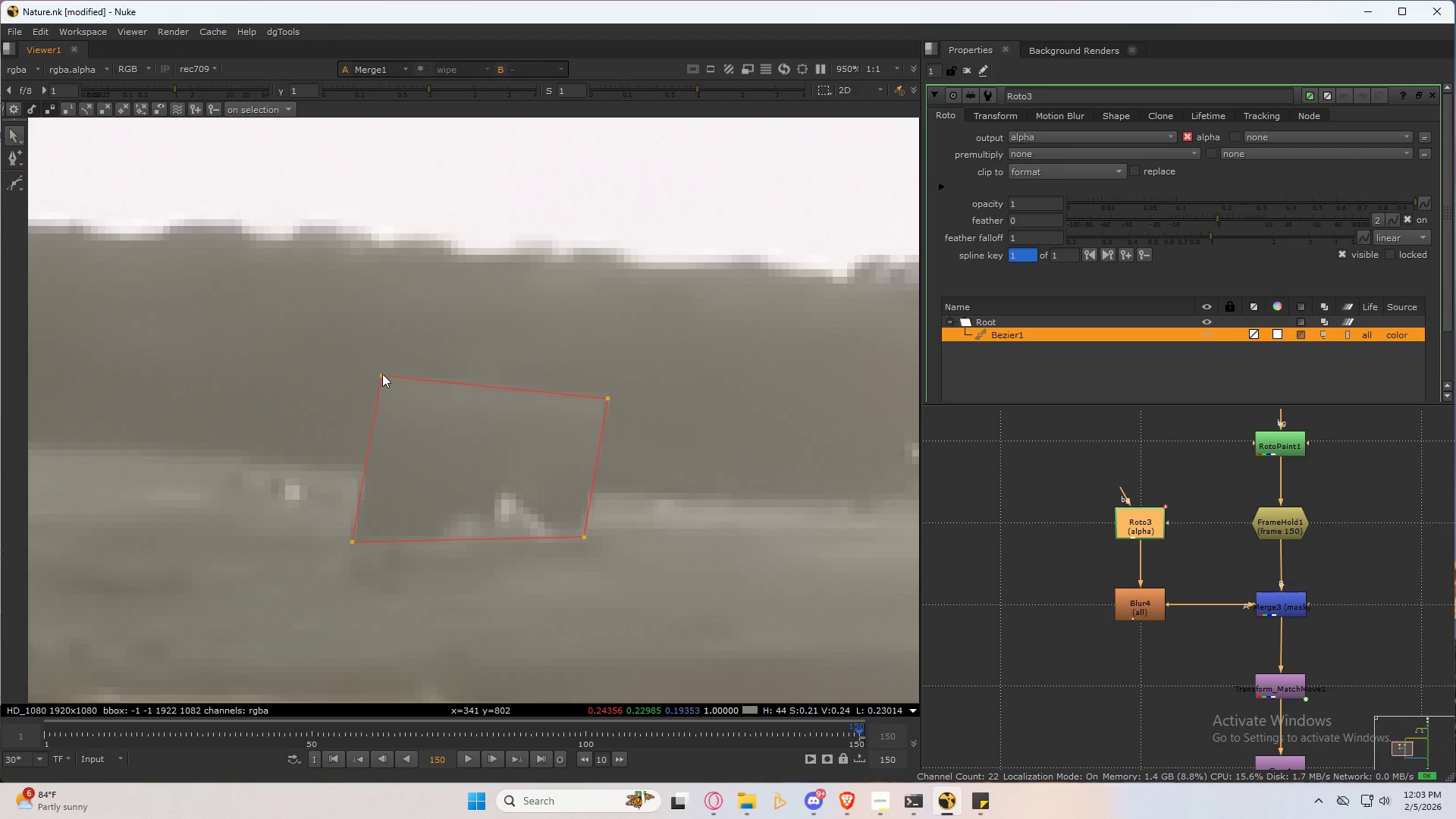 
left_click_drag(start_coordinate=[383, 373], to_coordinate=[359, 367])
 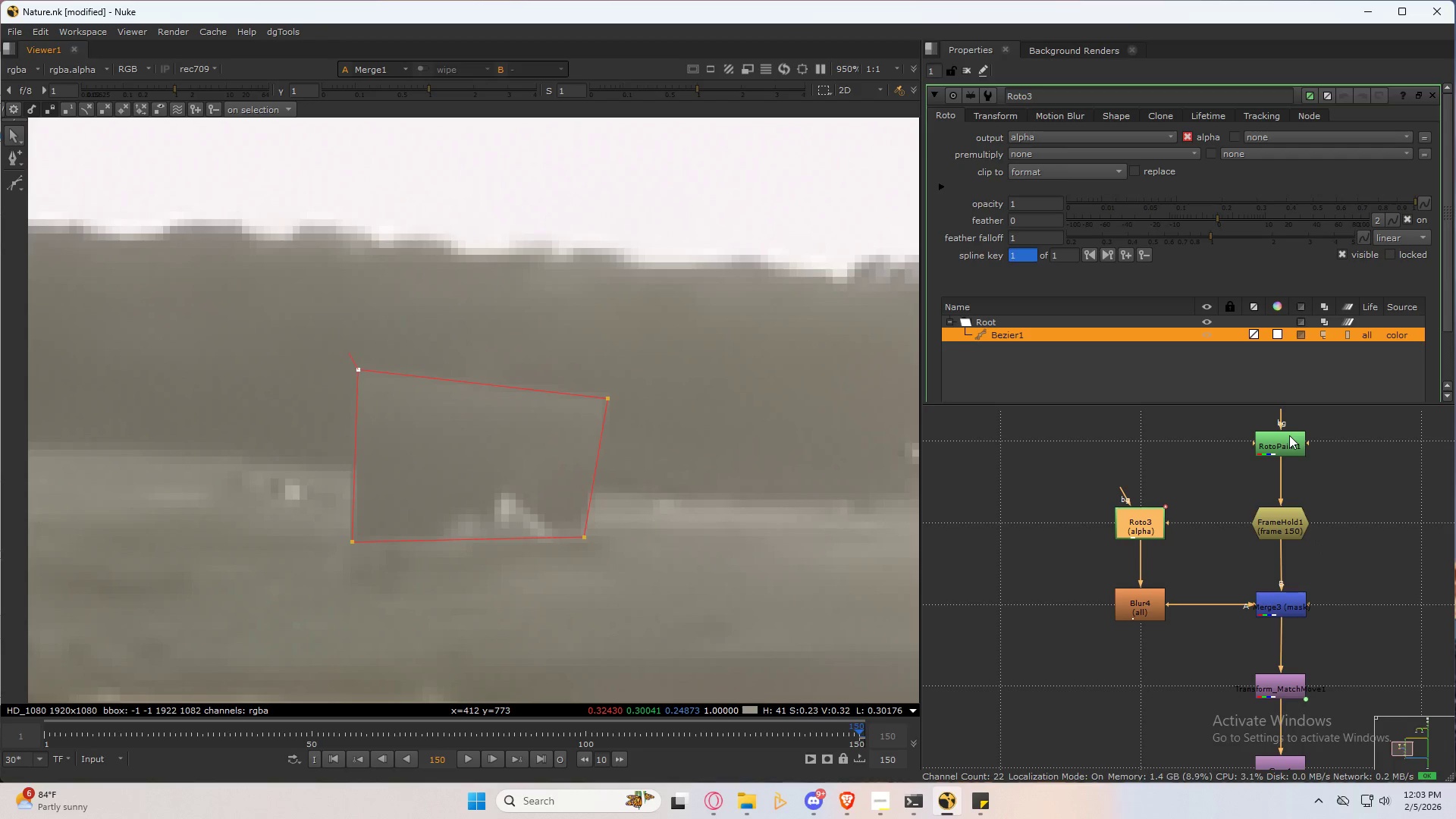 
scroll: coordinate [1208, 571], scroll_direction: up, amount: 7.0
 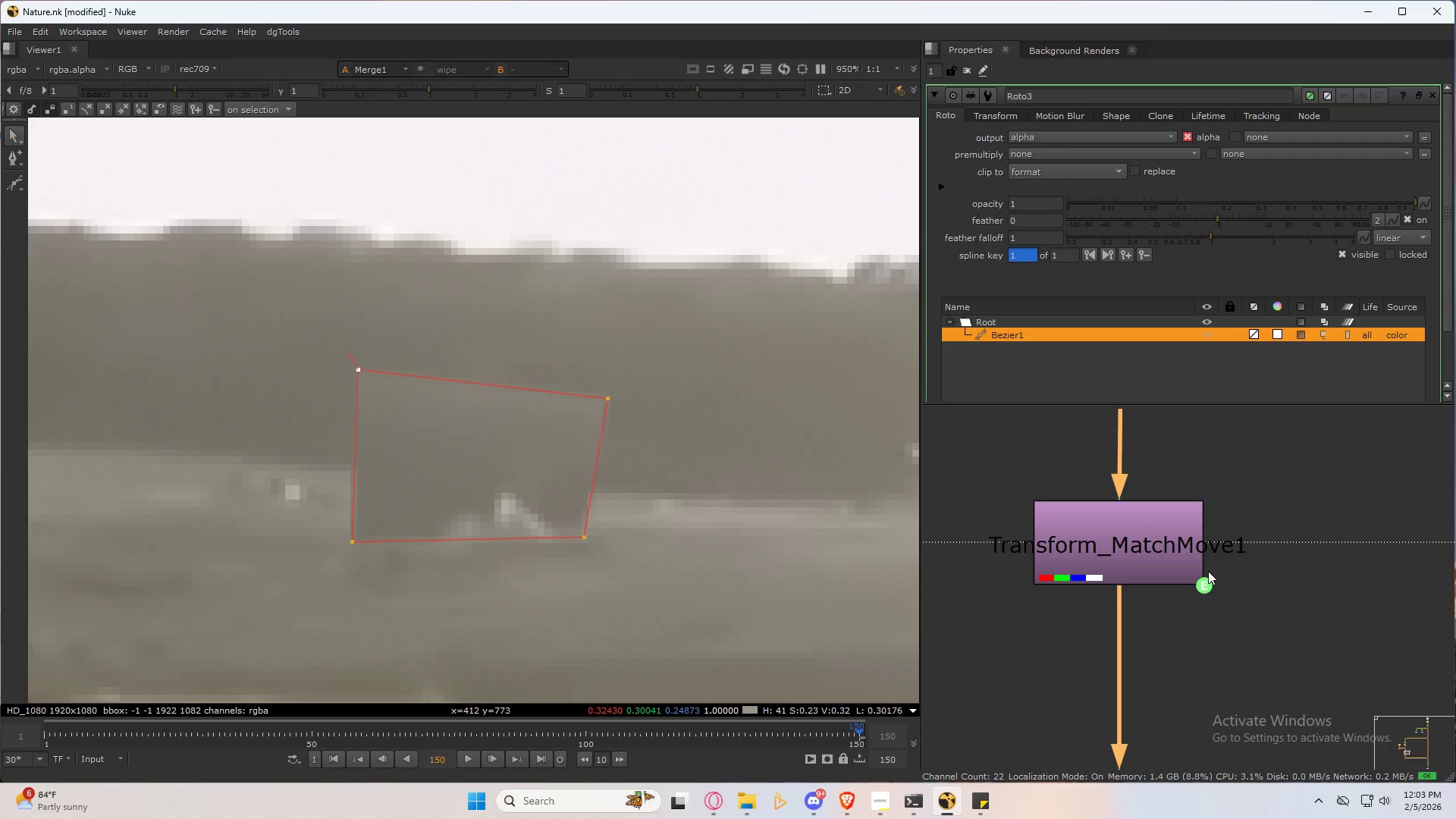 
scroll: coordinate [1188, 632], scroll_direction: down, amount: 14.0
 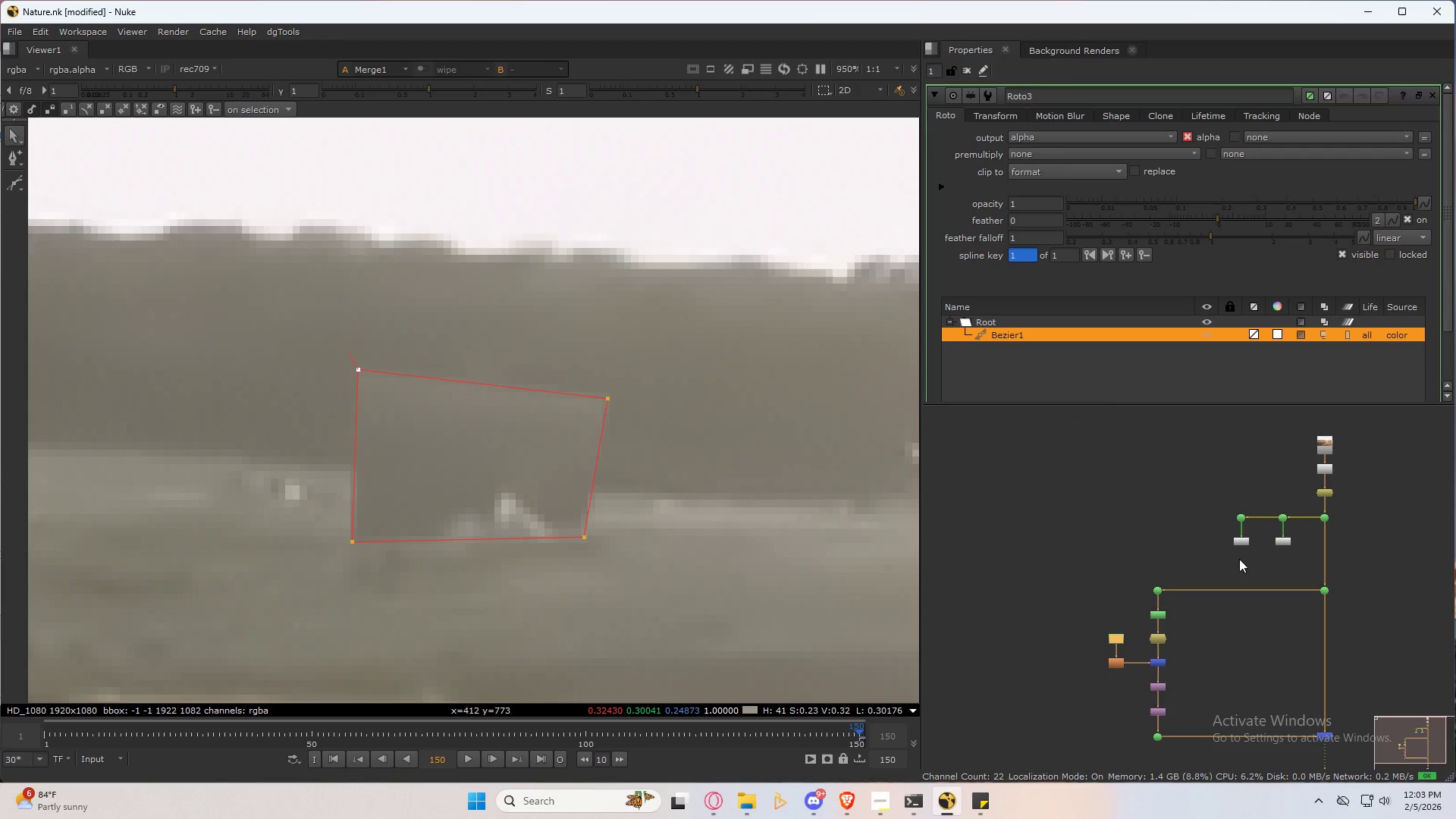 
scroll: coordinate [1272, 532], scroll_direction: up, amount: 6.0
 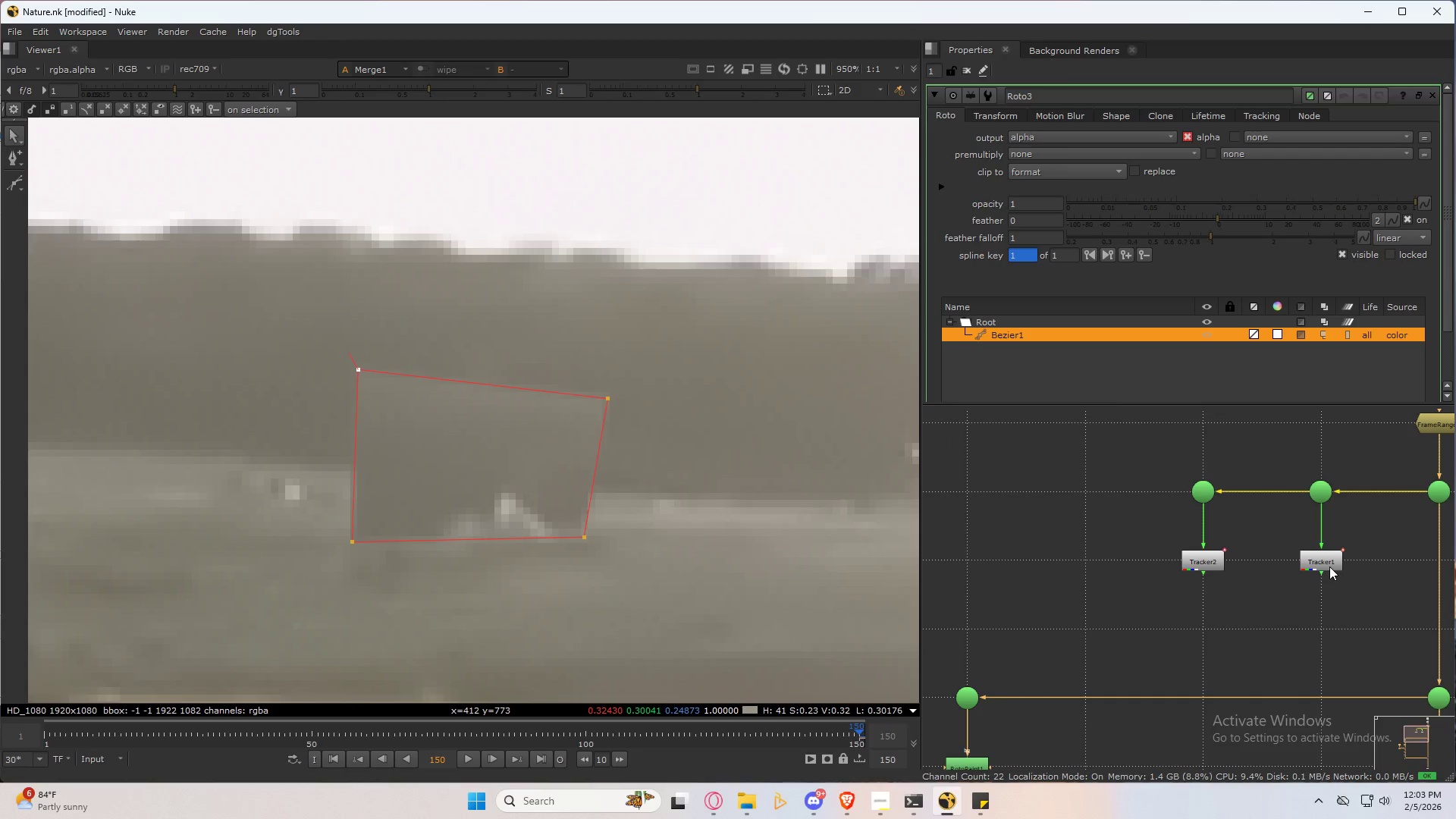 
double_click([1329, 566])
 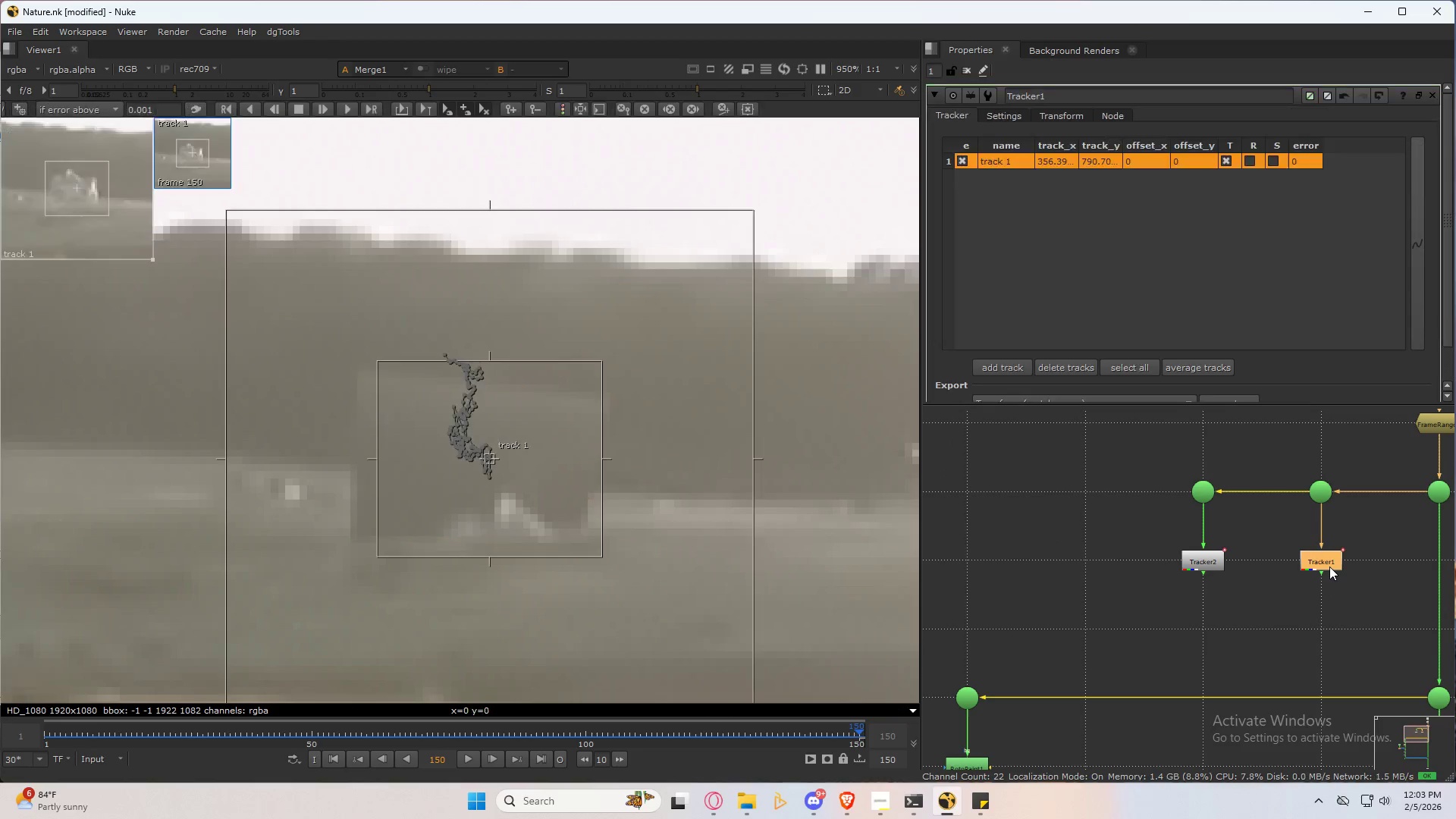 
triple_click([1329, 566])
 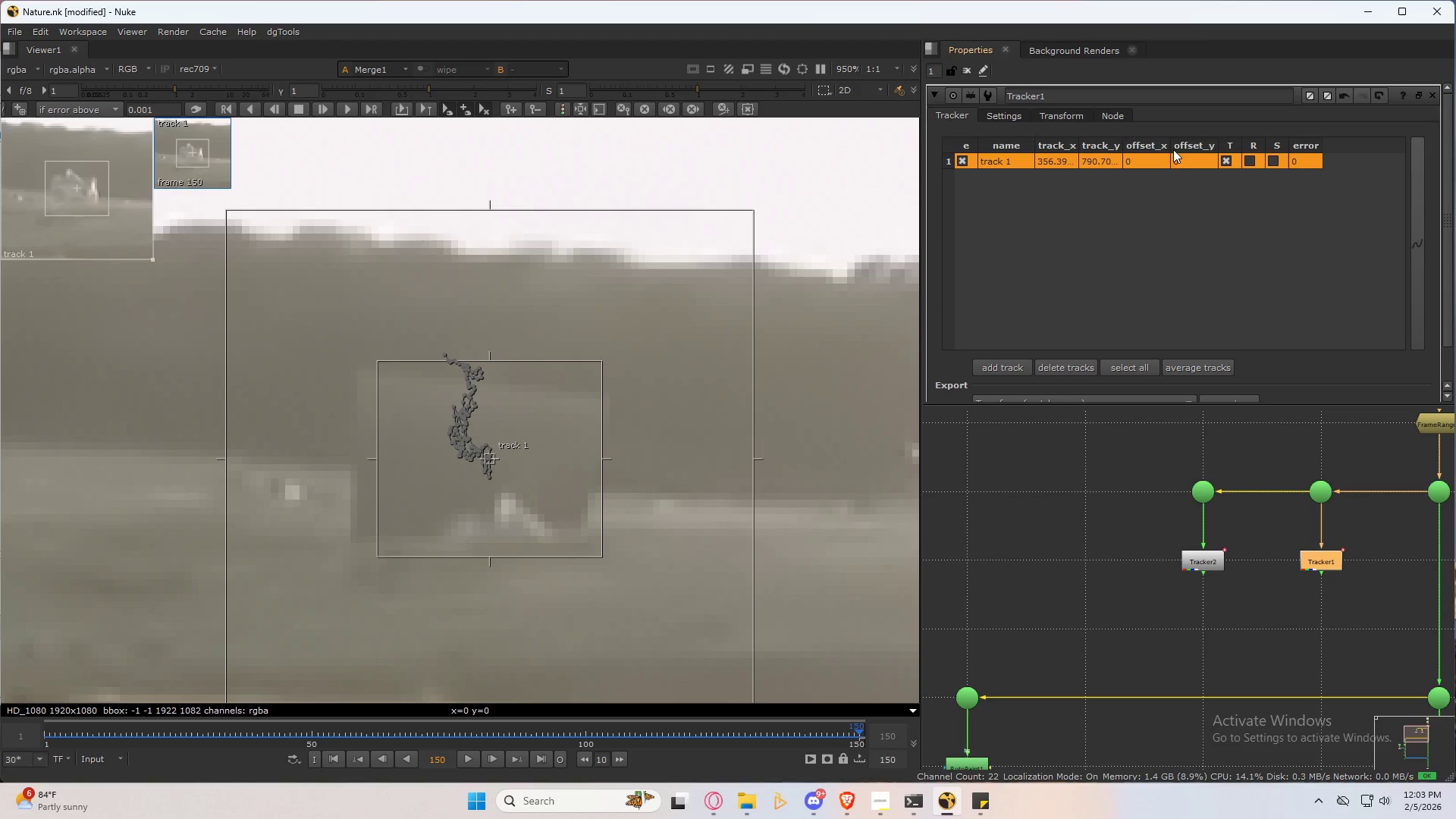 
left_click([1067, 121])
 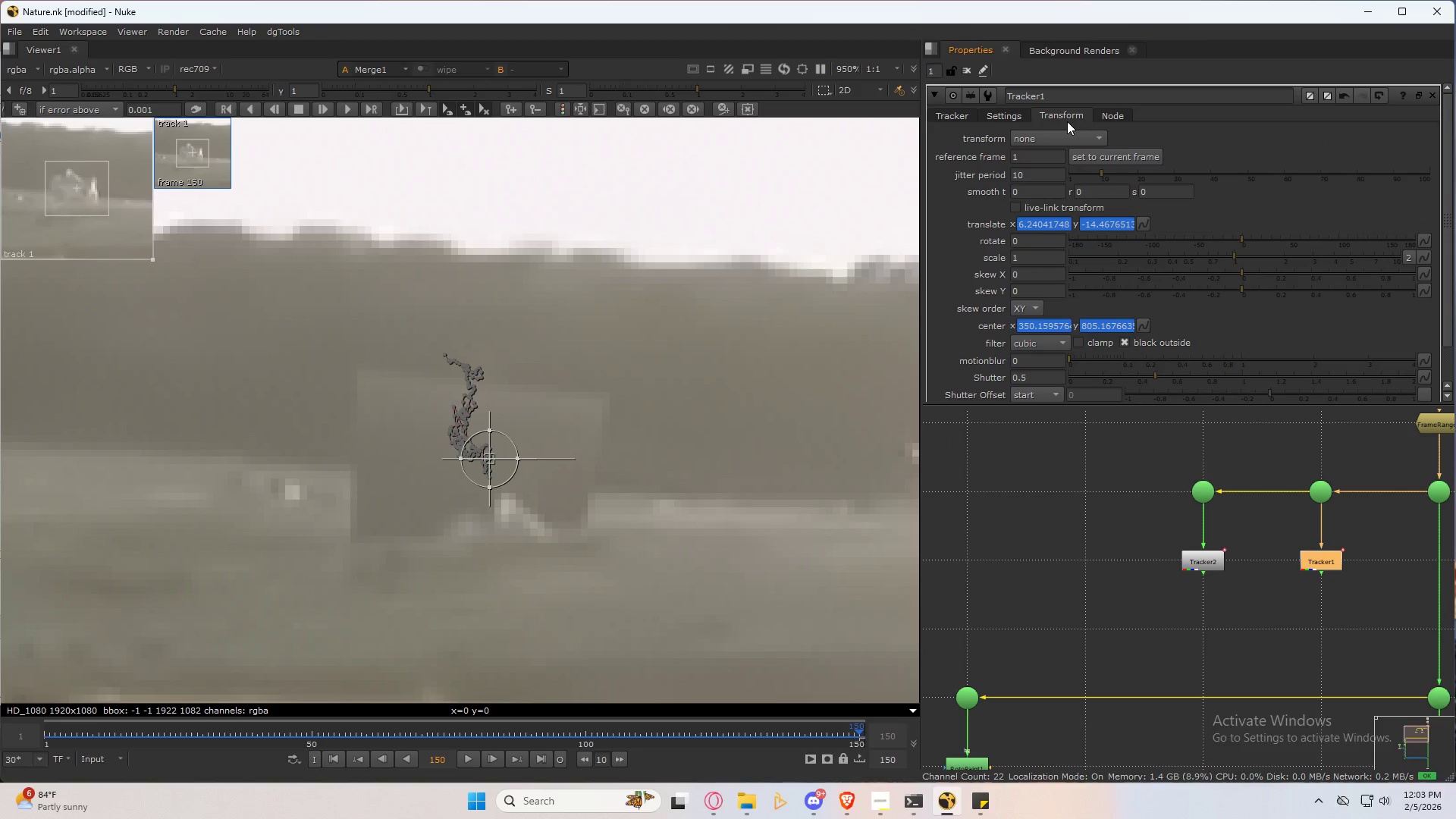 
left_click([1104, 157])
 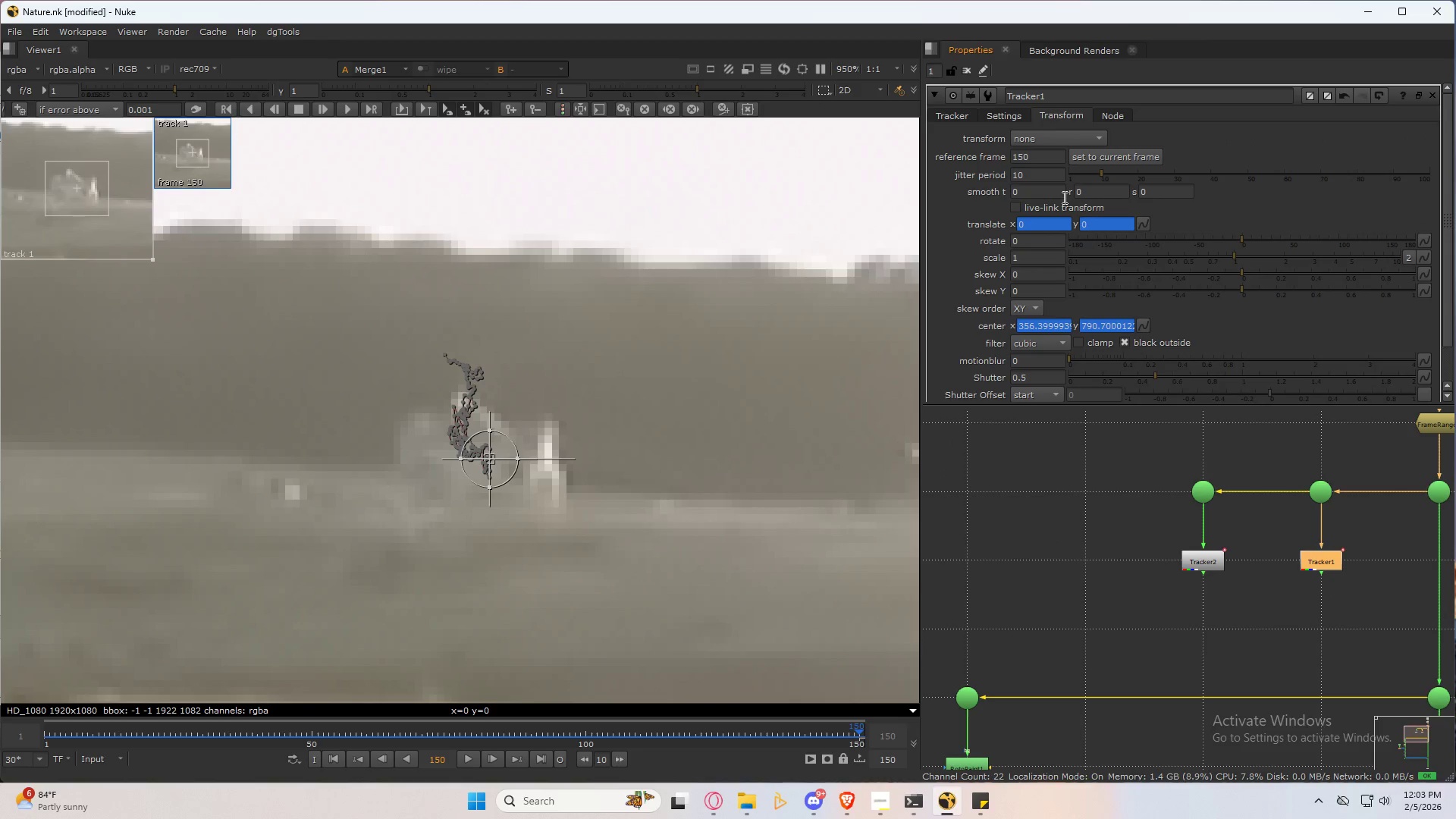 
left_click([956, 112])
 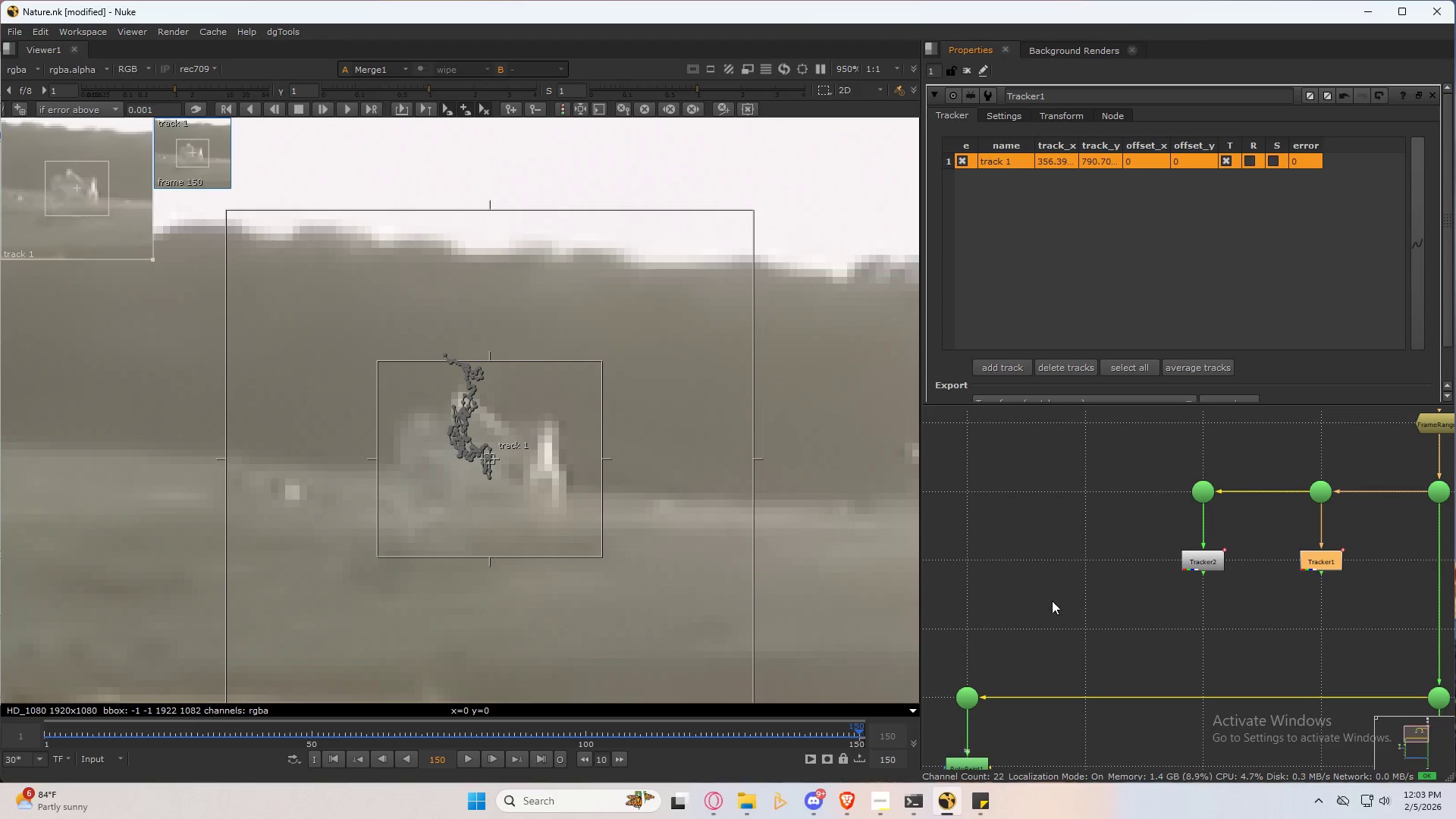 
scroll: coordinate [1183, 322], scroll_direction: down, amount: 8.0
 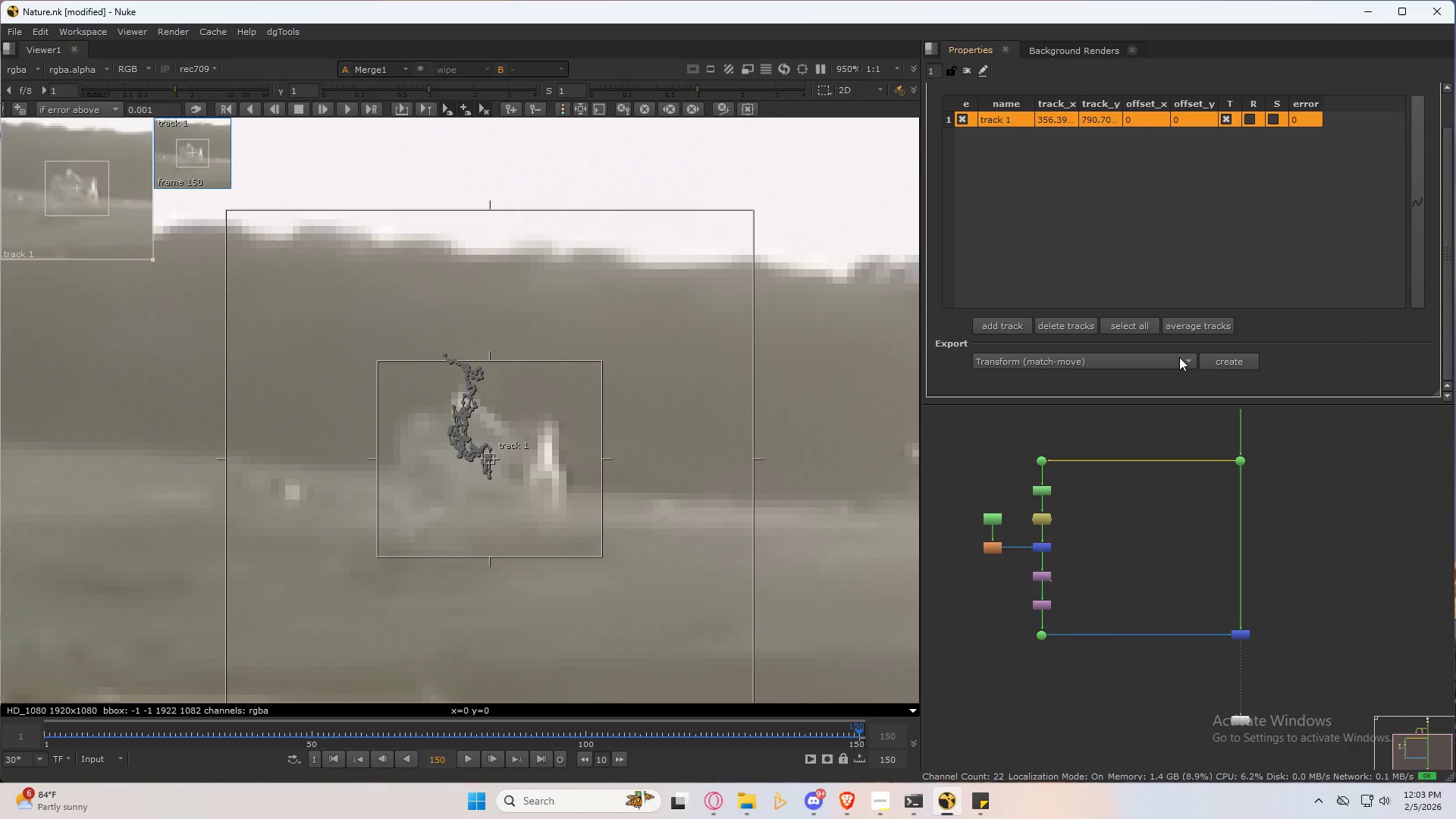 
left_click([1179, 357])
 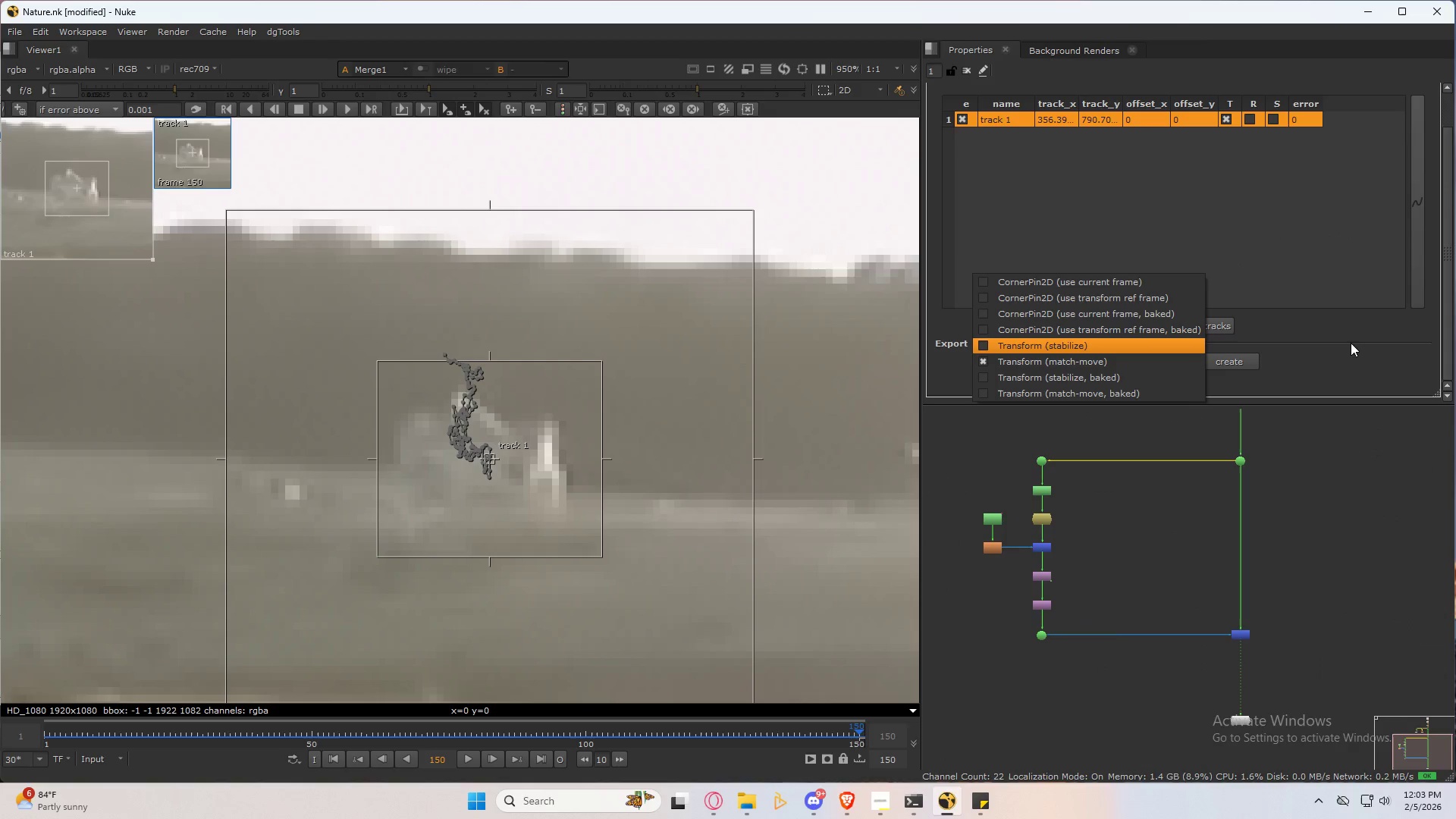 
wait(5.34)
 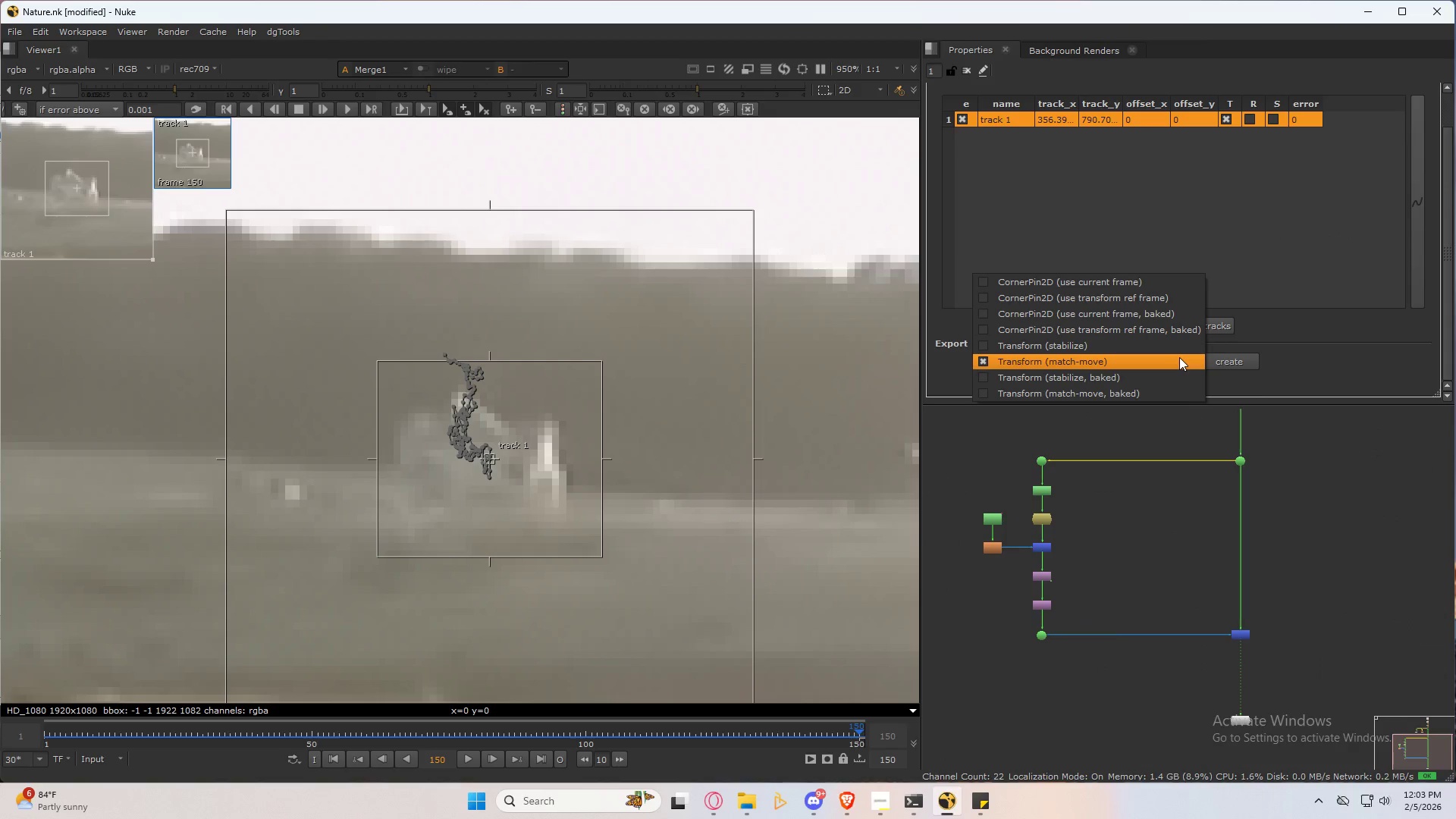 
left_click([1364, 334])
 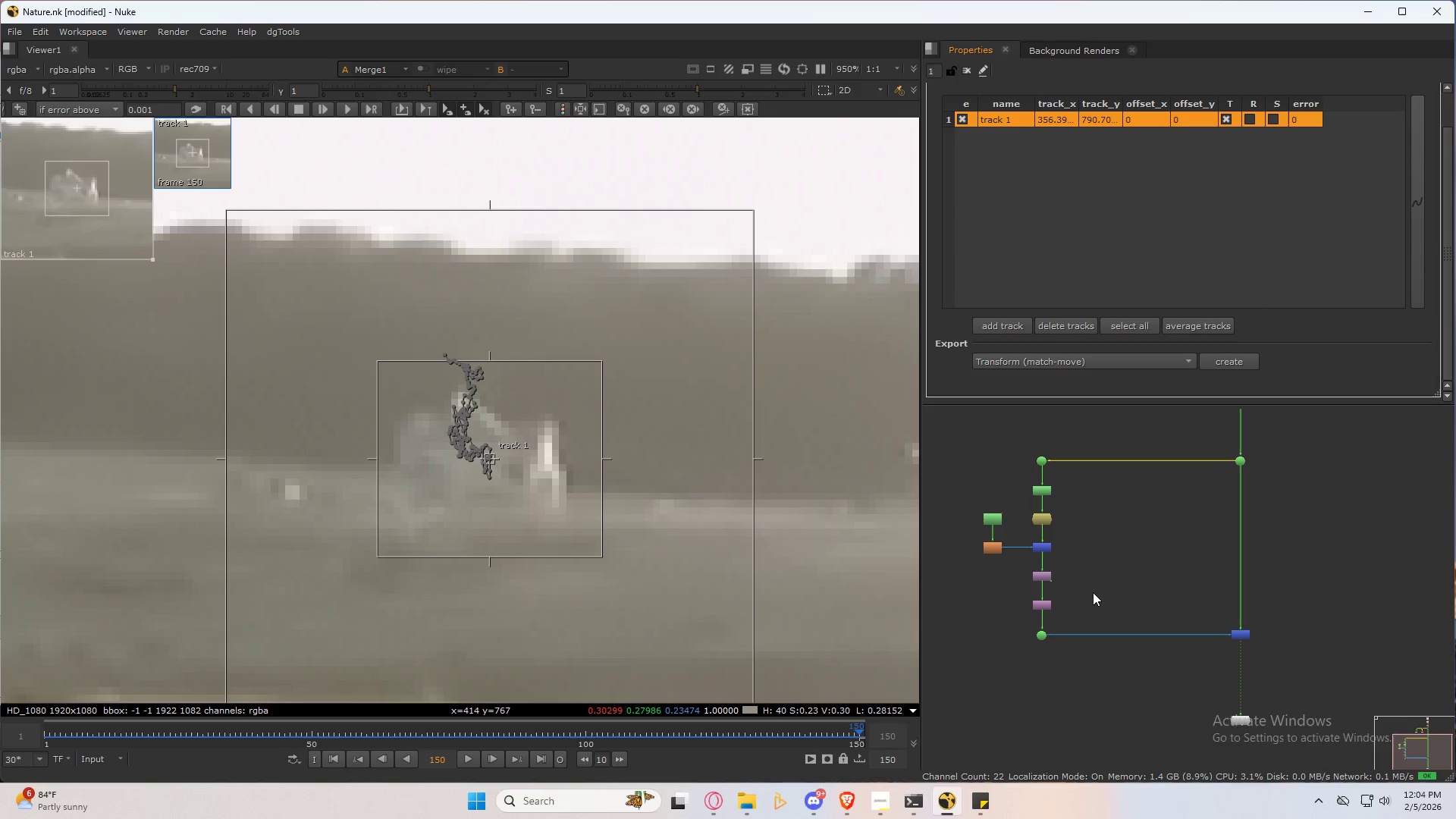 
wait(5.94)
 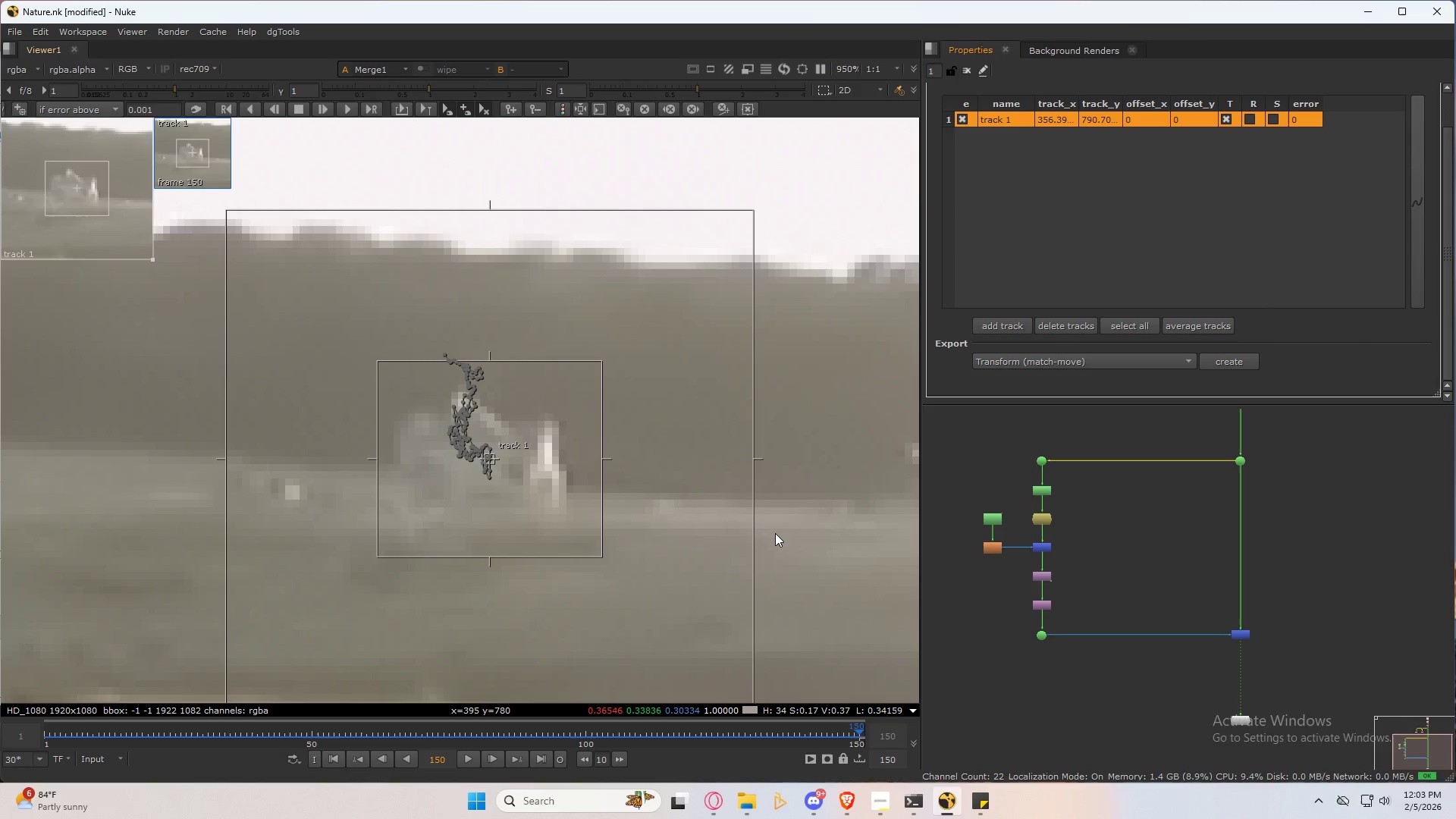 
double_click([1143, 570])
 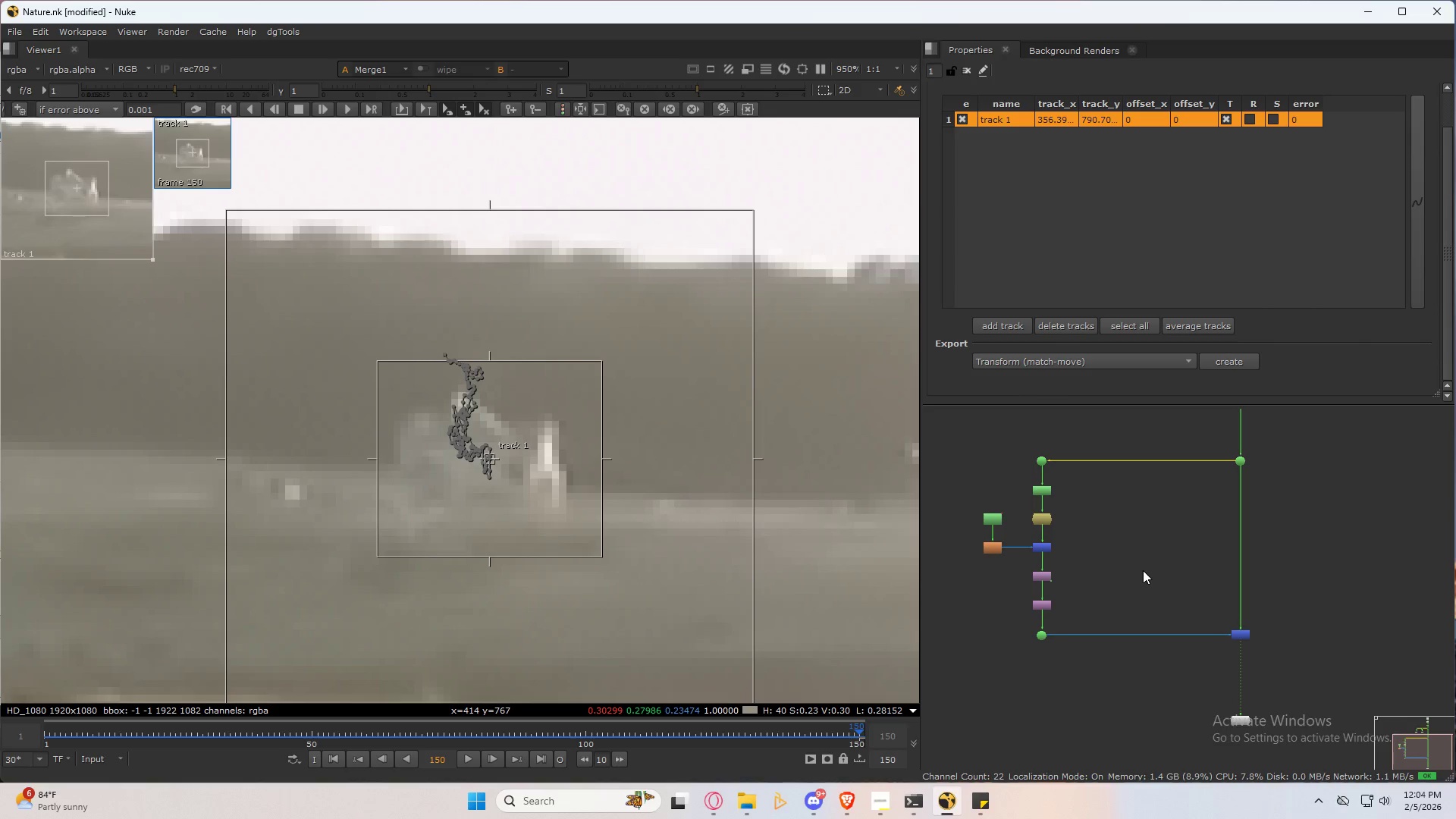 
key(2)
 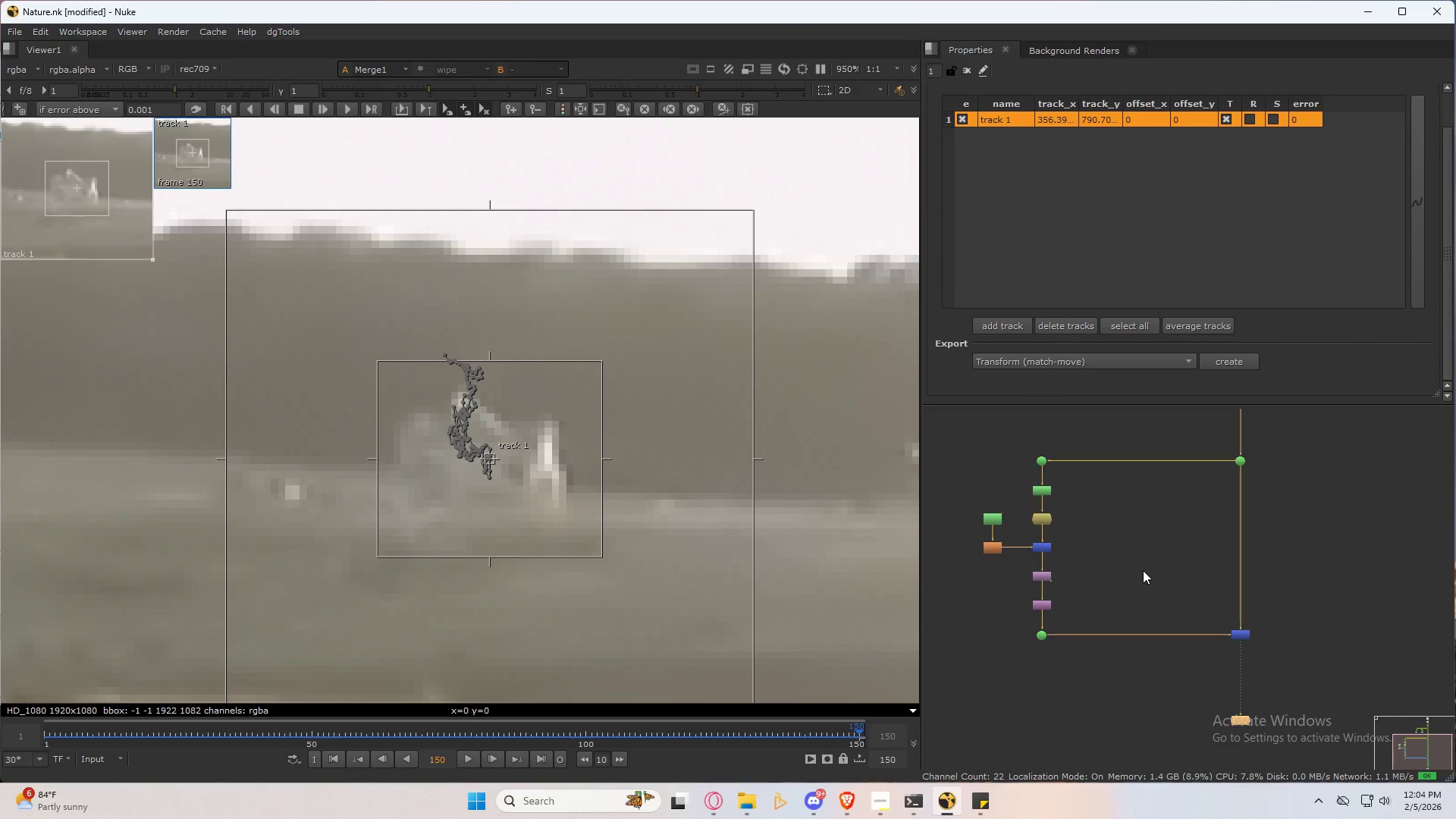 
triple_click([1143, 570])
 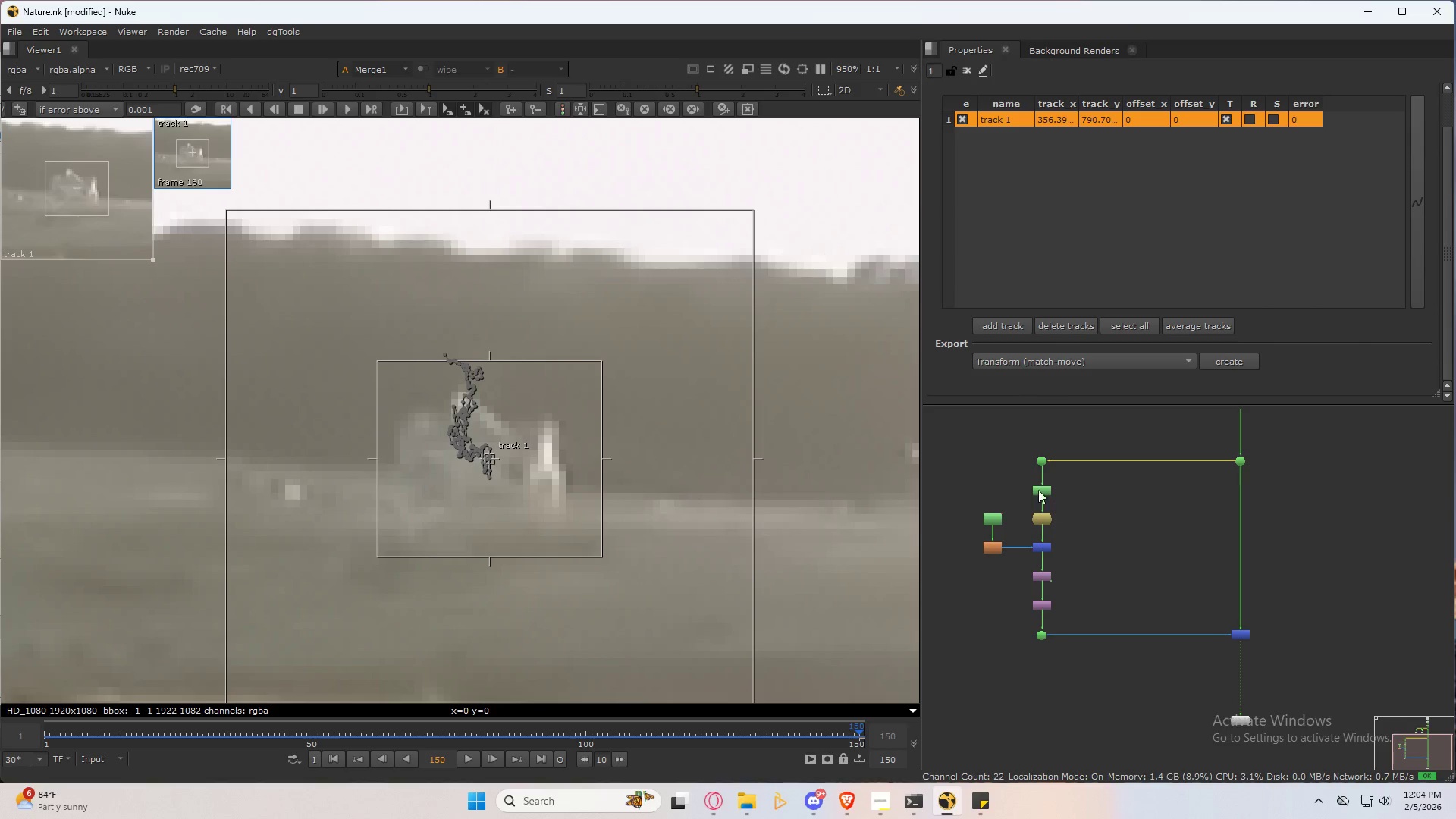 
double_click([1036, 488])
 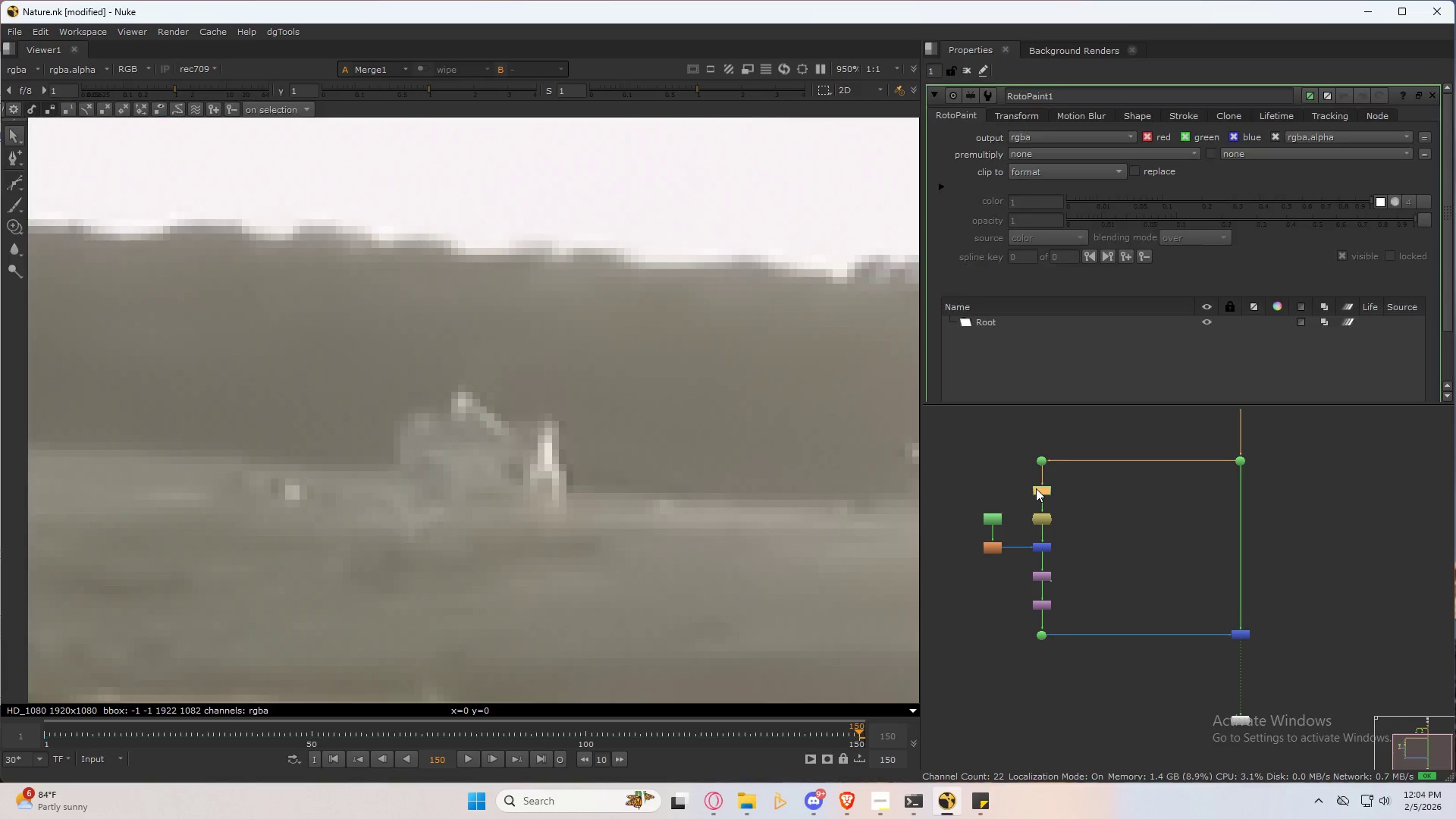 
triple_click([1036, 488])
 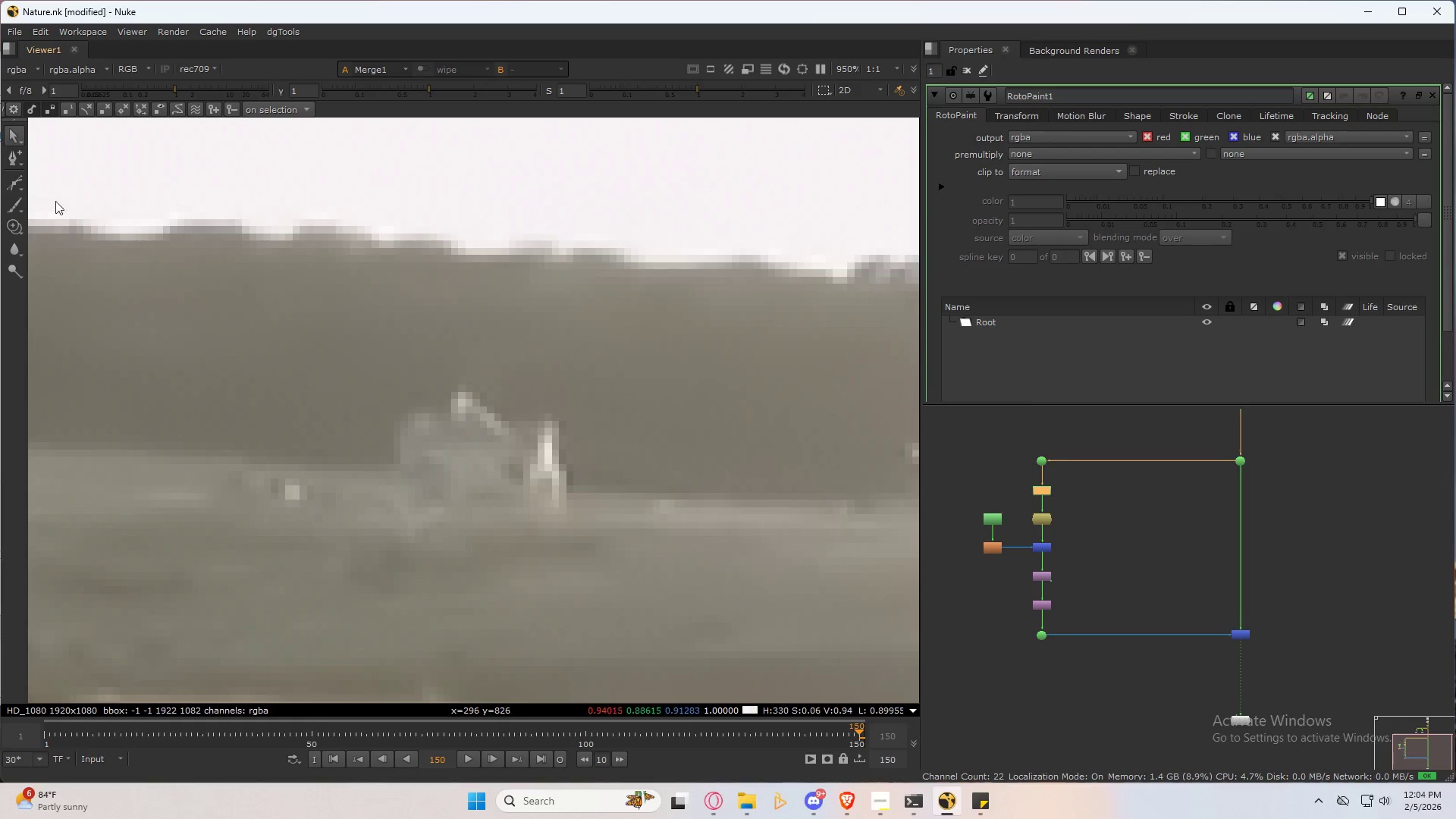 
left_click([24, 226])
 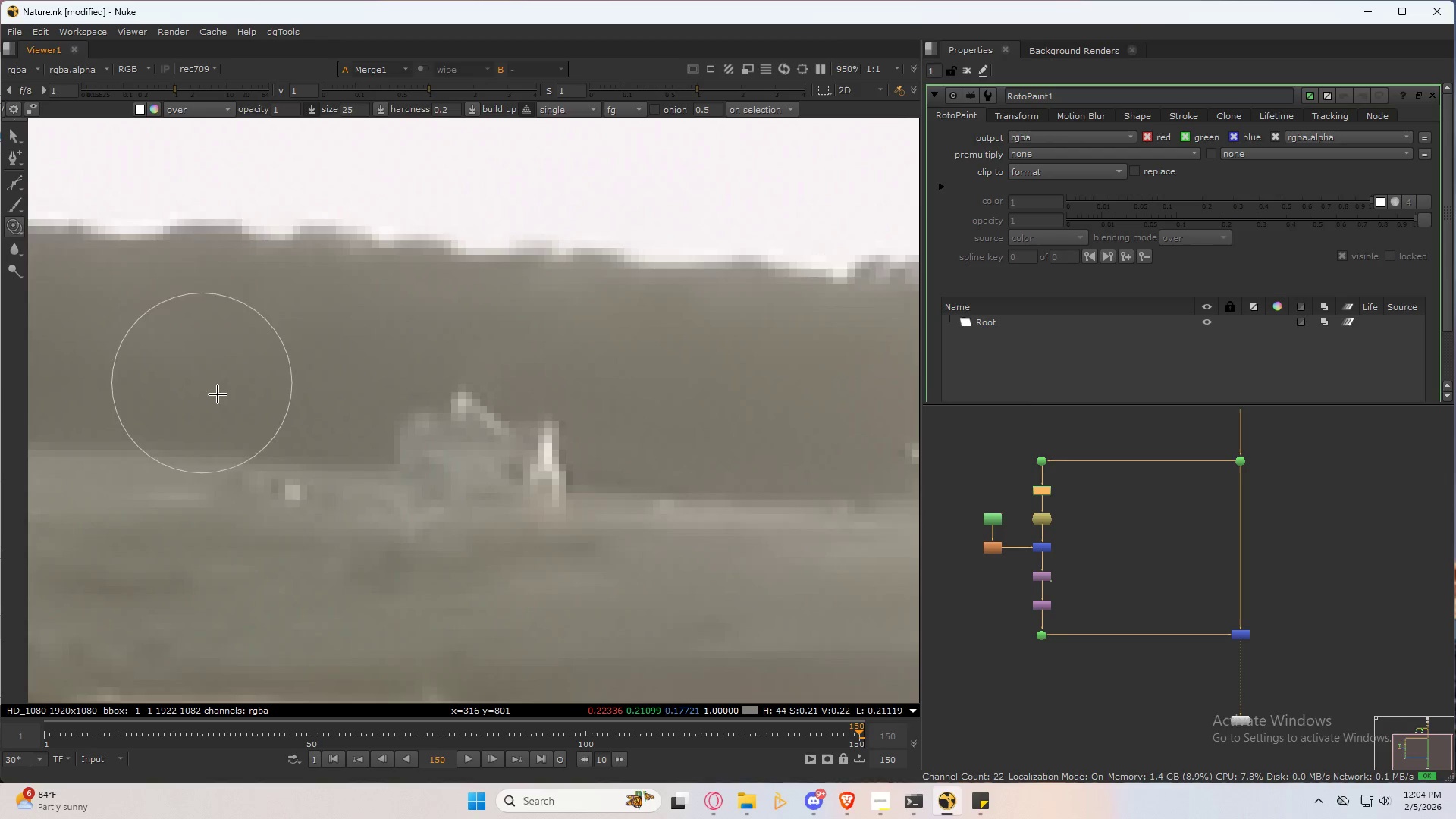 
scroll: coordinate [253, 438], scroll_direction: up, amount: 1.0
 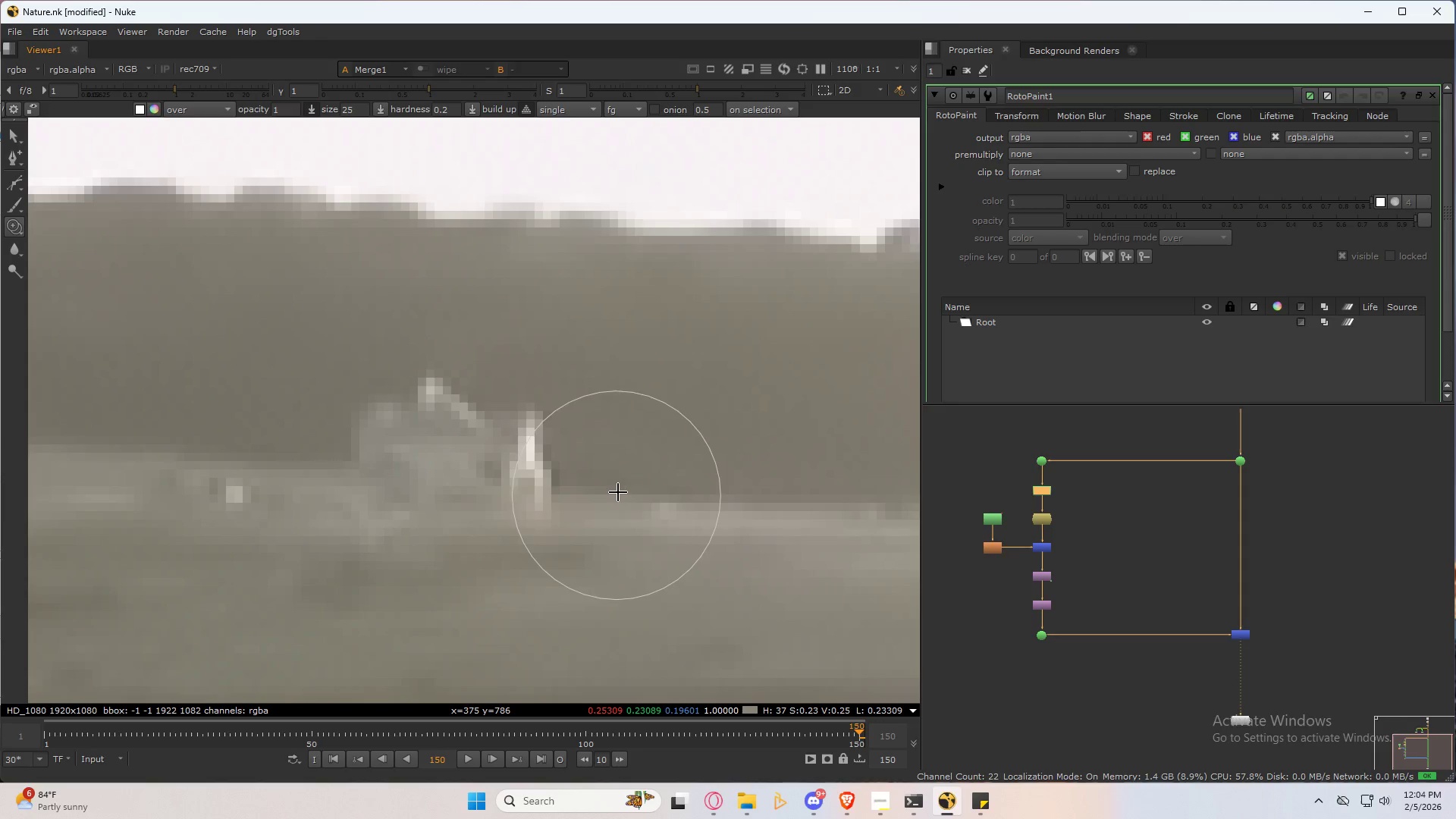 
hold_key(key=ShiftLeft, duration=0.55)
left_click_drag(start_coordinate=[617, 481], to_coordinate=[619, 504])
 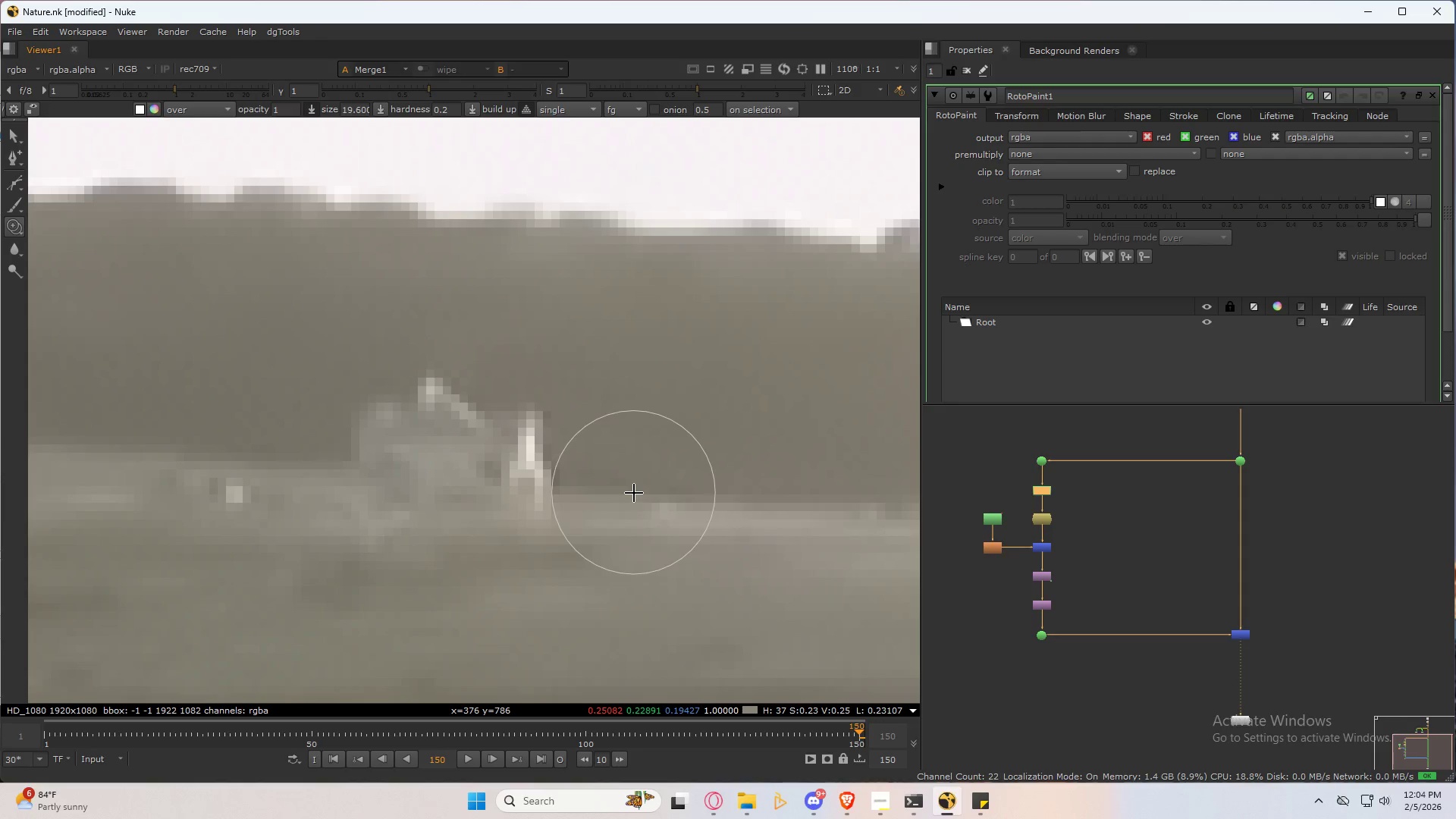 
hold_key(key=ControlLeft, duration=1.5)
left_click_drag(start_coordinate=[658, 440], to_coordinate=[527, 441])
 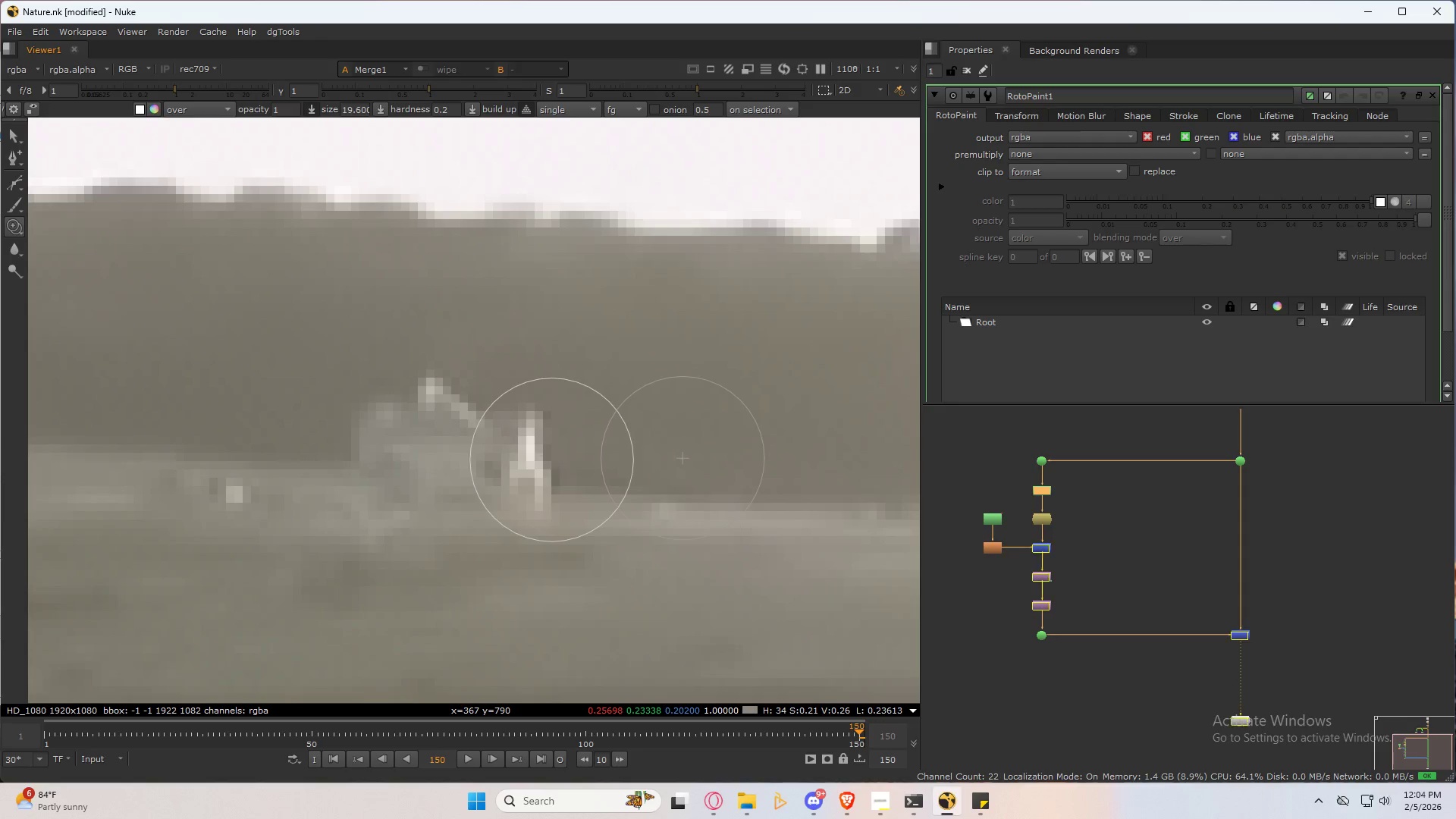 
key(Control+ControlLeft)
 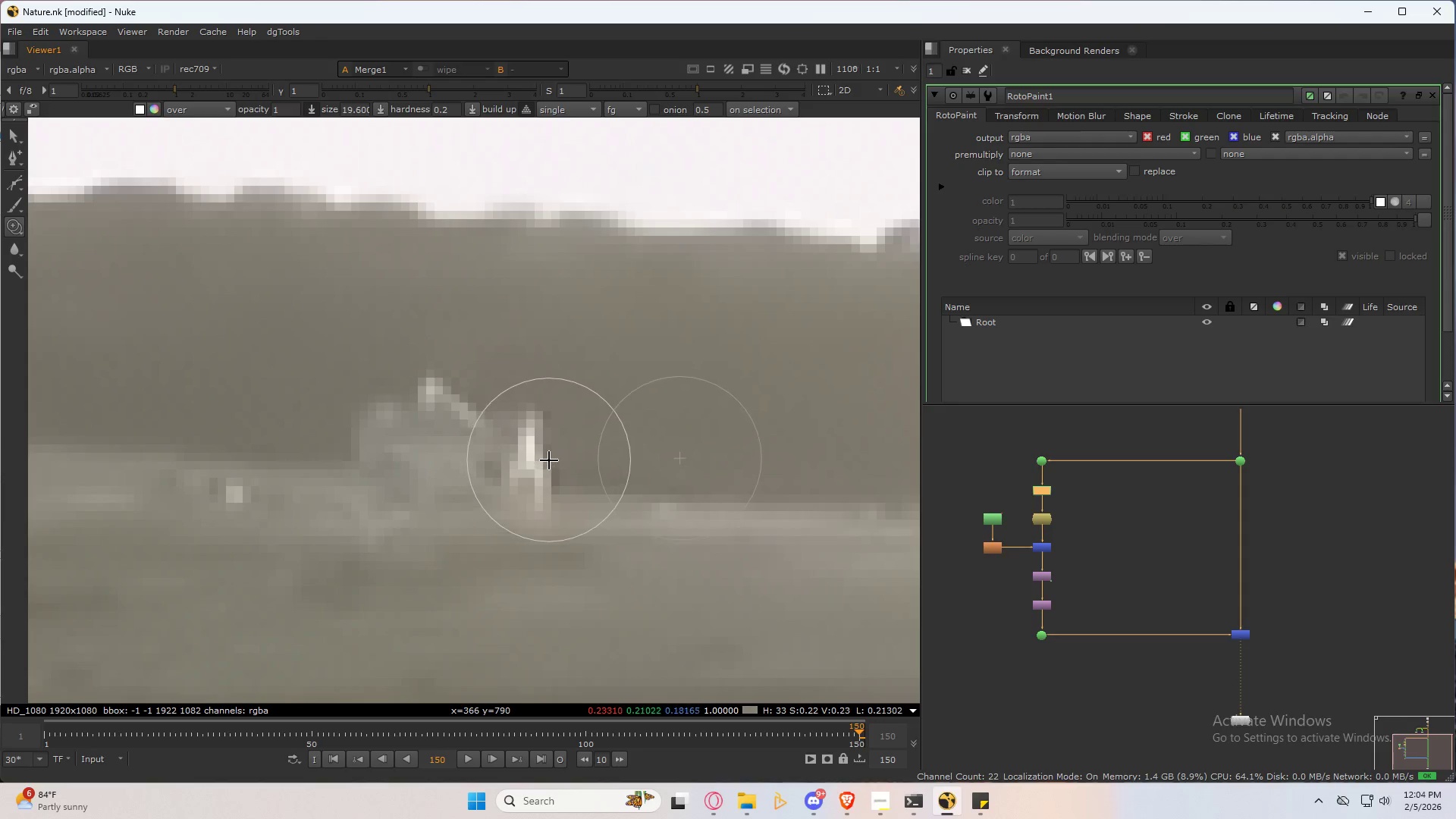 
left_click([552, 460])
 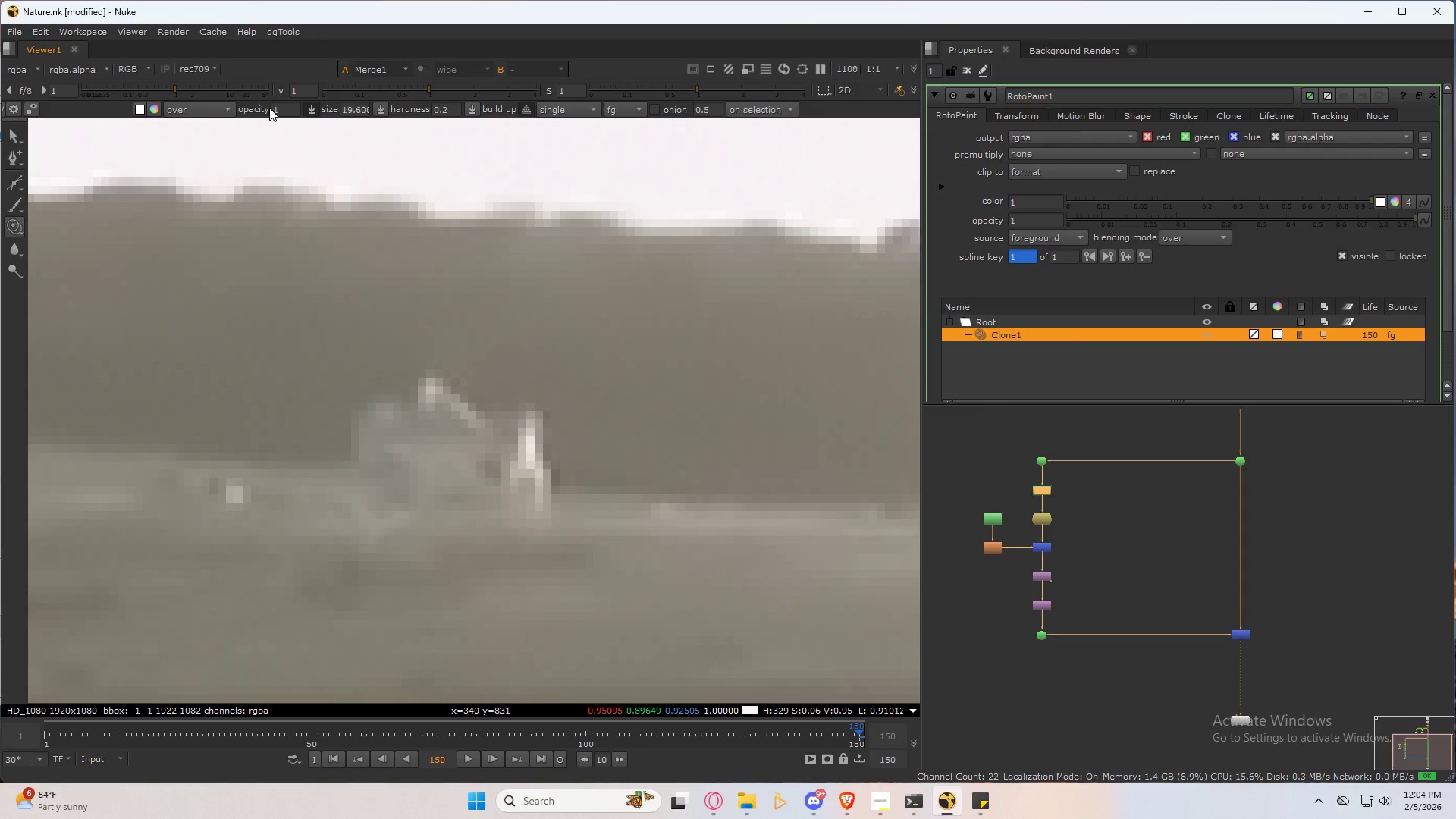 
left_click_drag(start_coordinate=[289, 111], to_coordinate=[256, 116])
 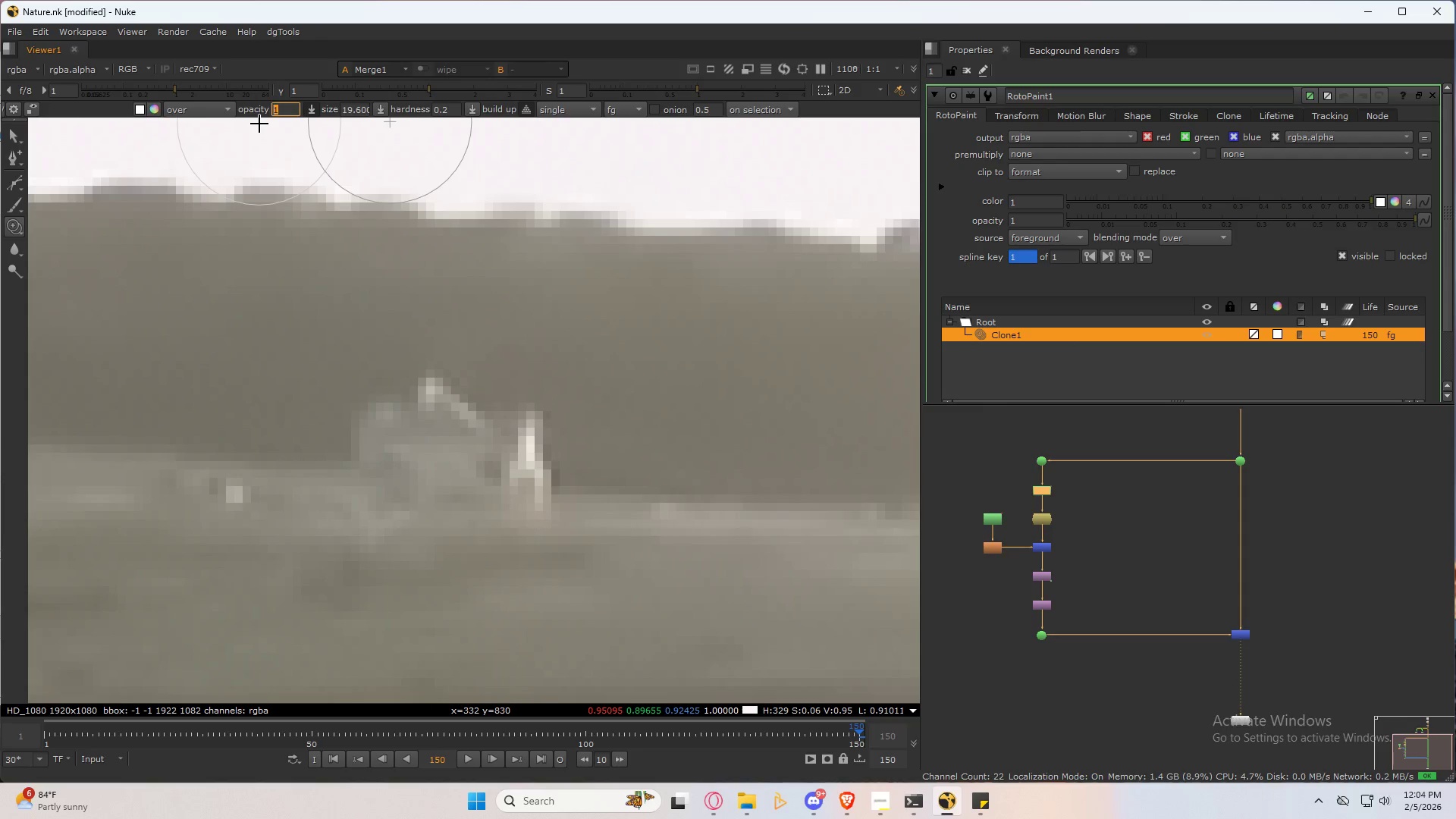 
key(NumpadDecimal)
 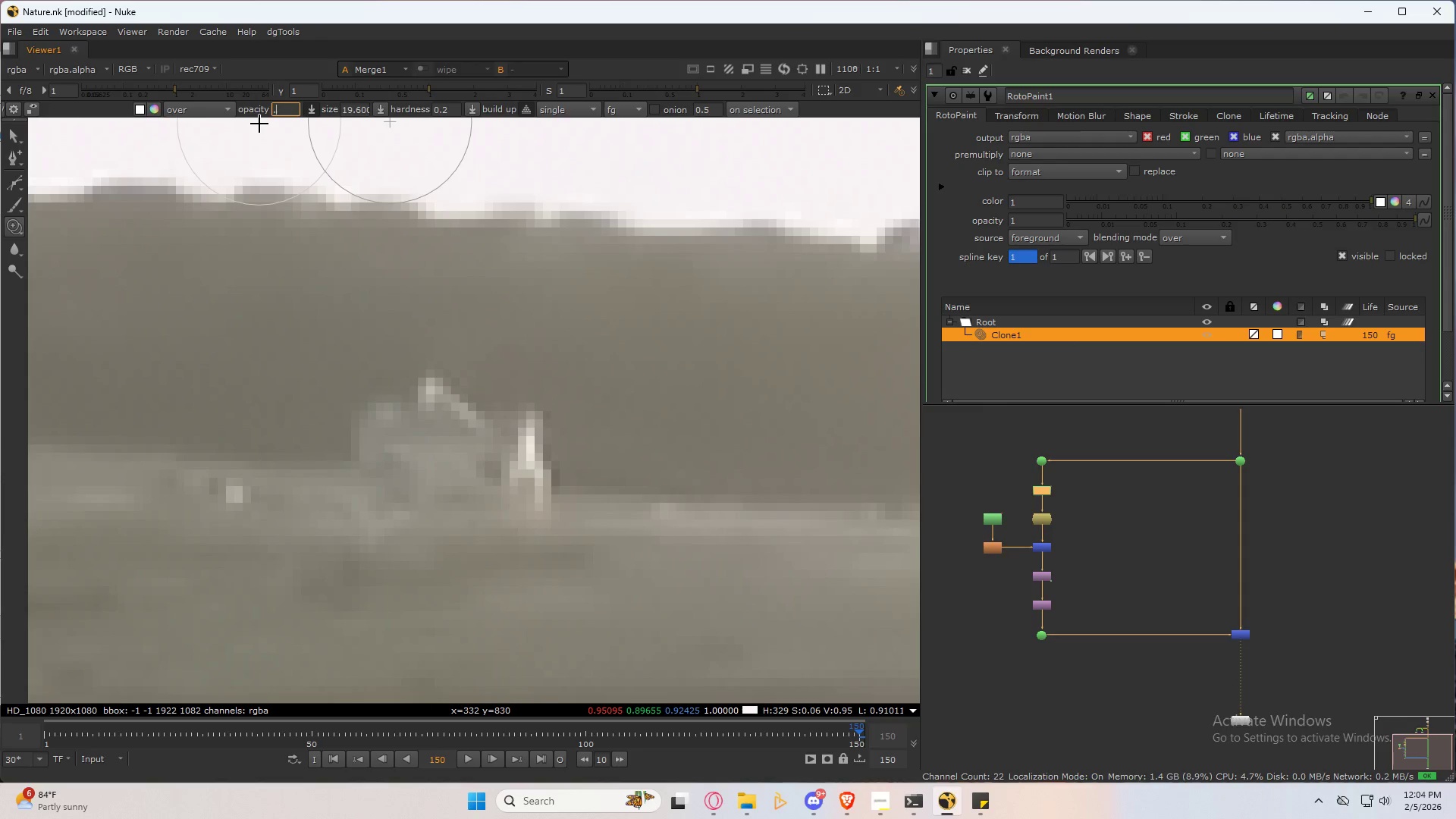 
key(Numpad2)
 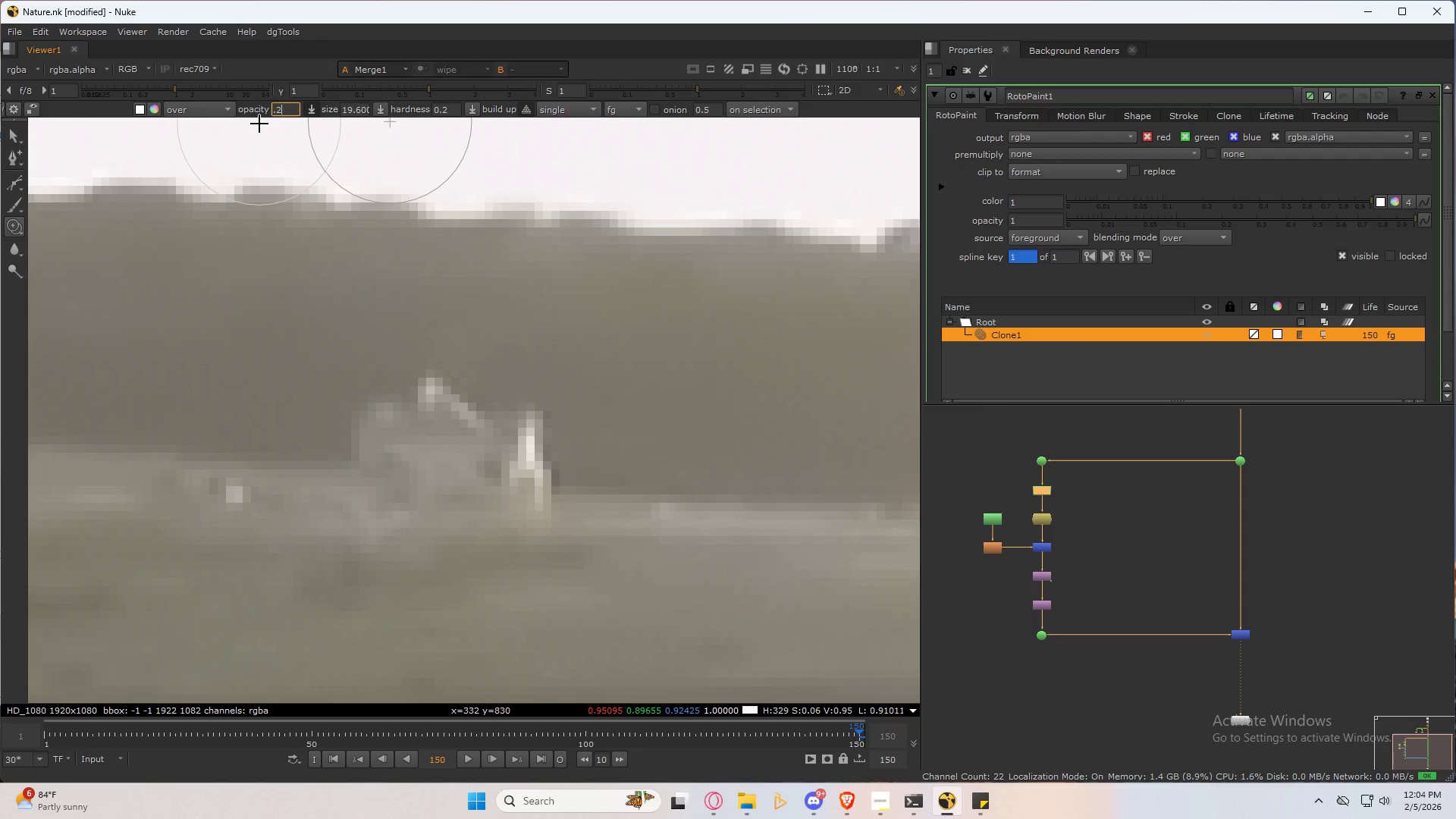 
key(Tab)
 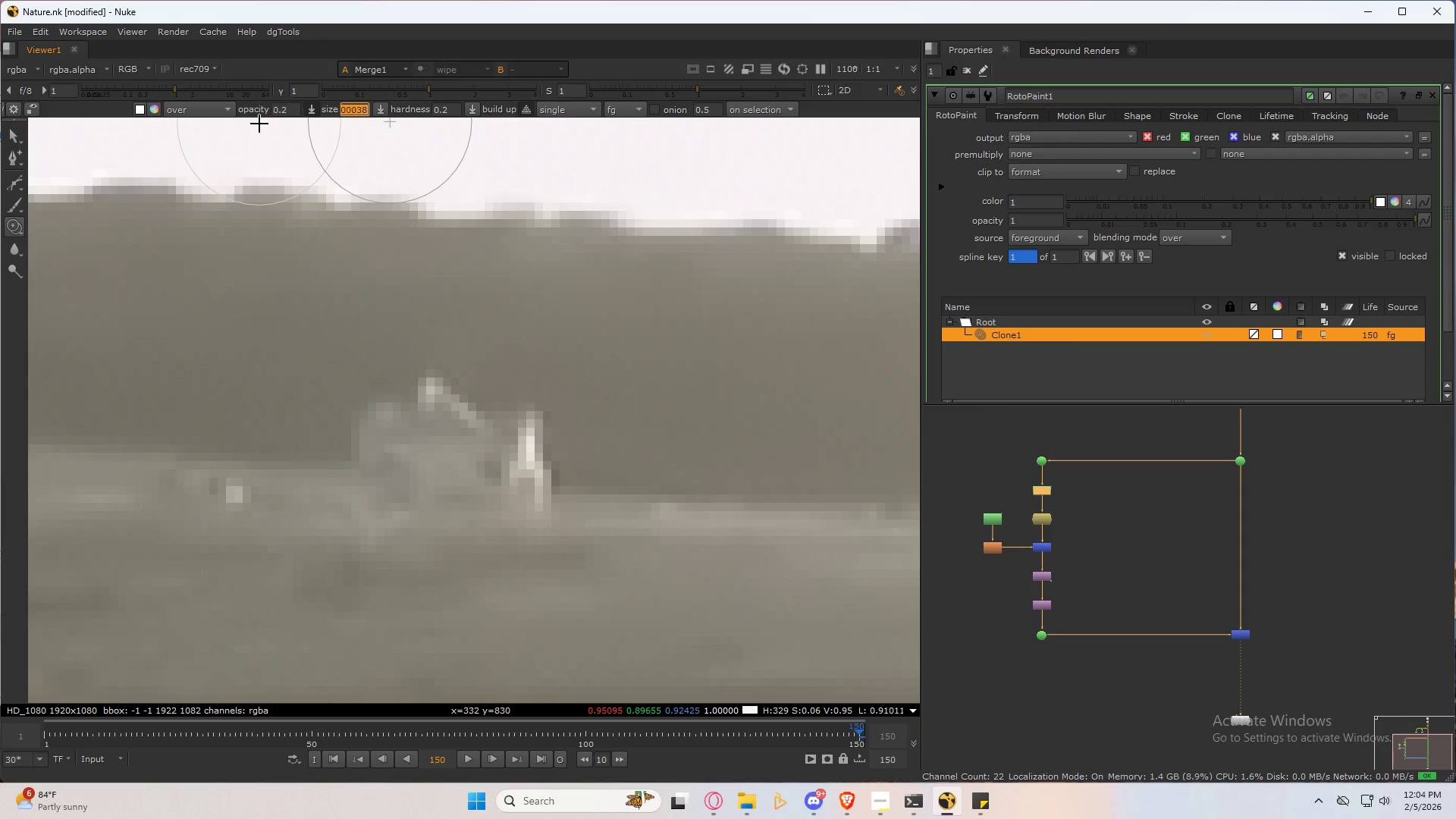 
key(Tab)
 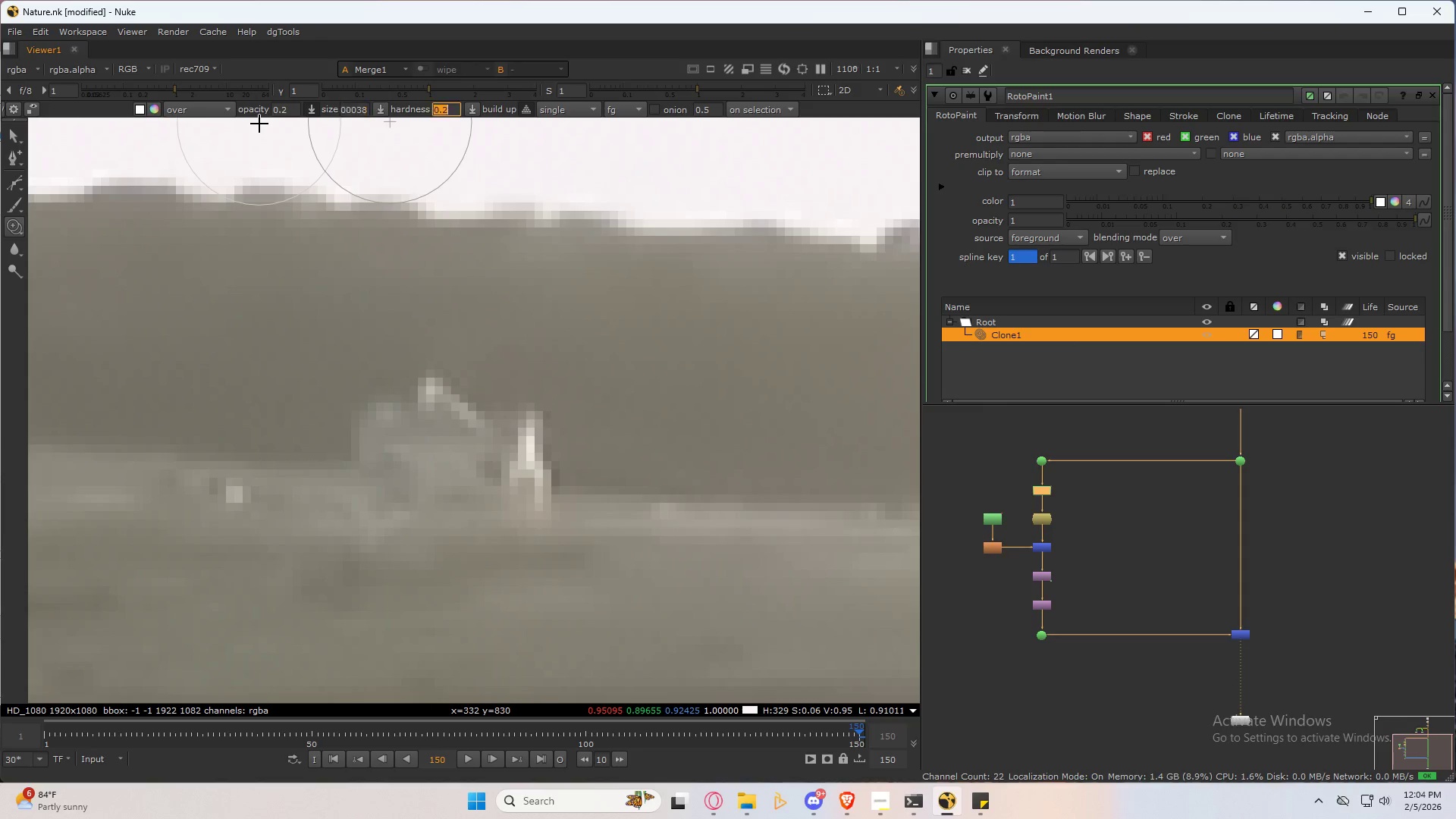 
key(Numpad0)
 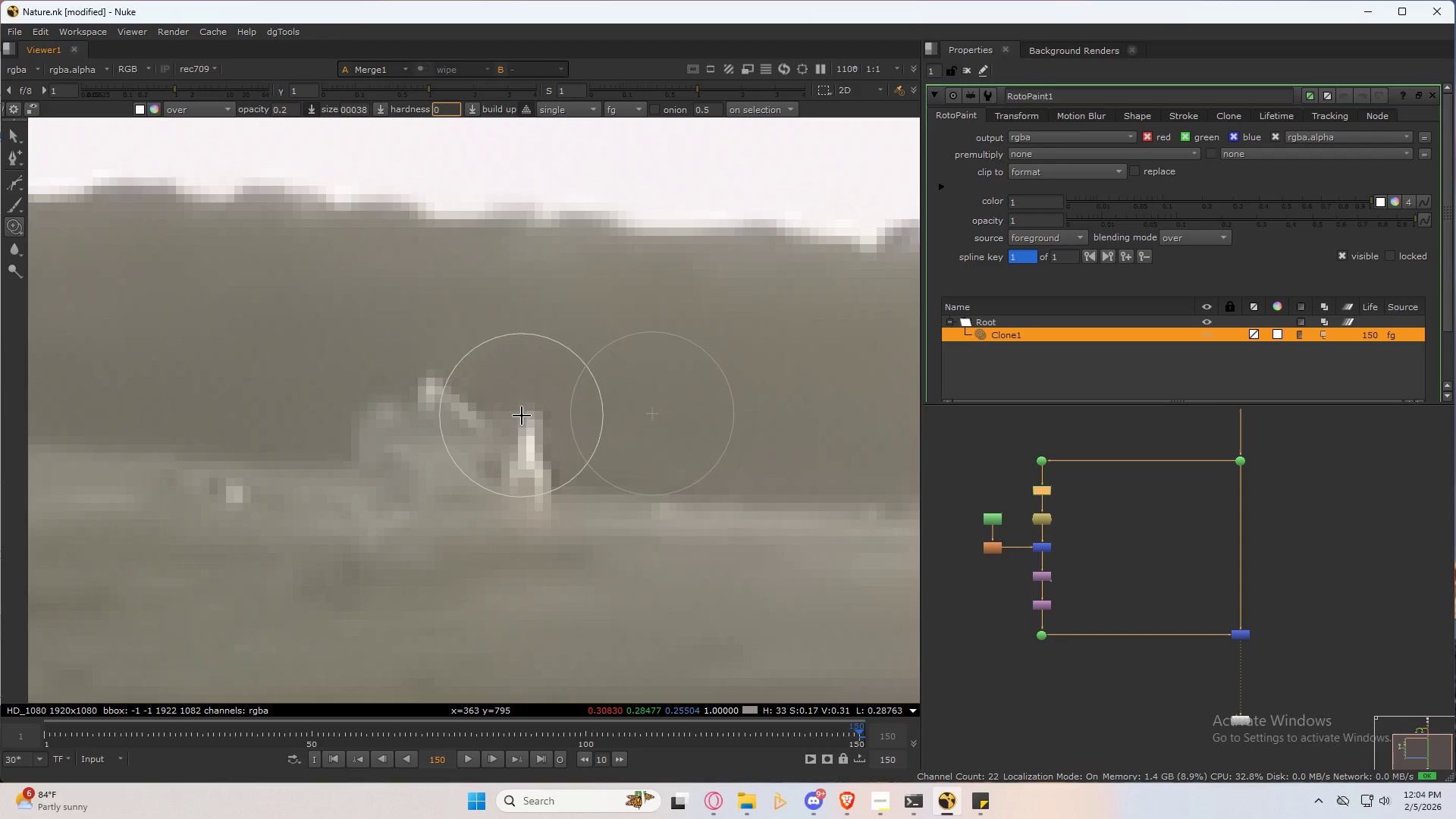 
left_click_drag(start_coordinate=[567, 422], to_coordinate=[488, 452])
 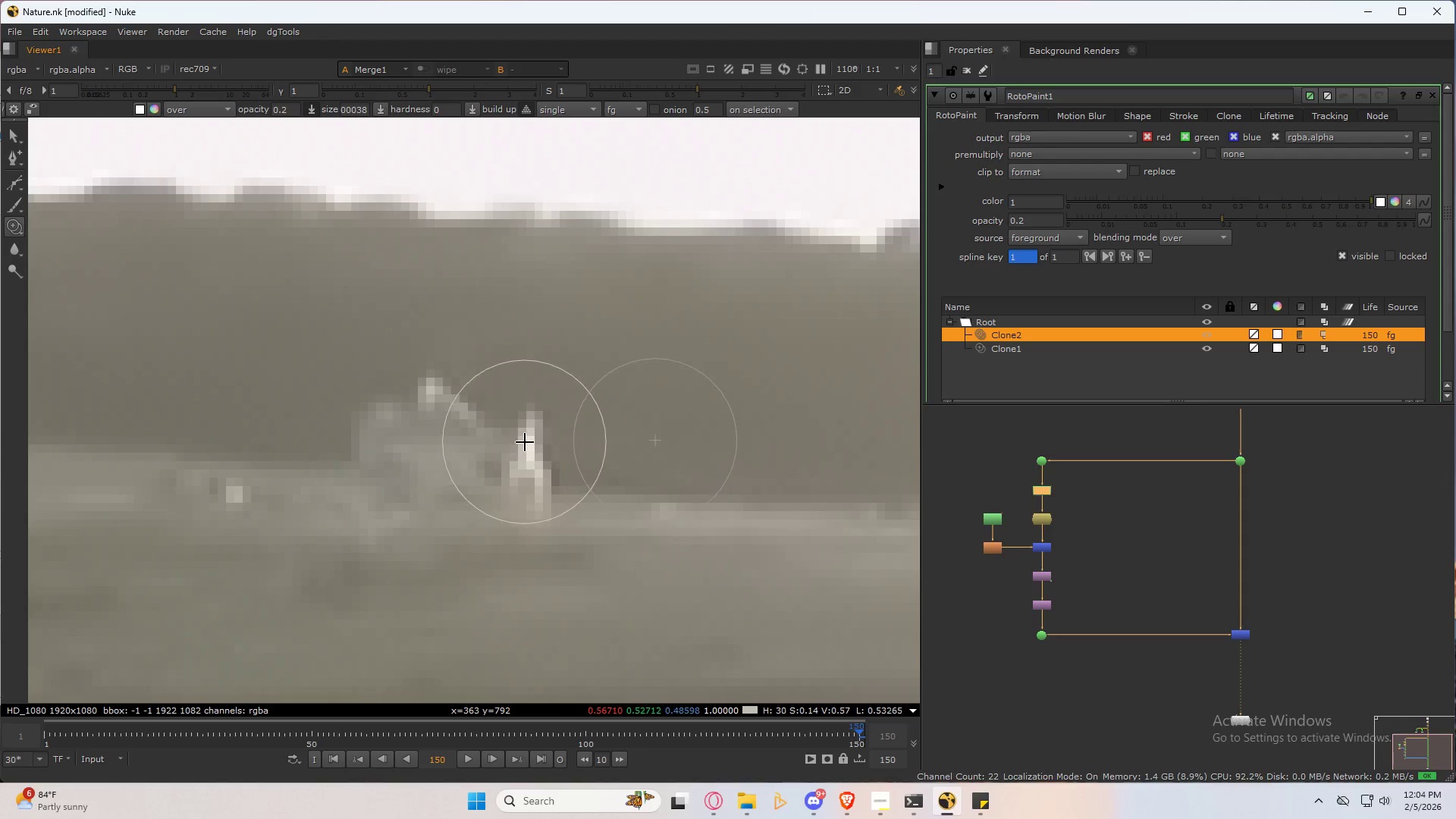 
left_click_drag(start_coordinate=[525, 441], to_coordinate=[532, 449])
 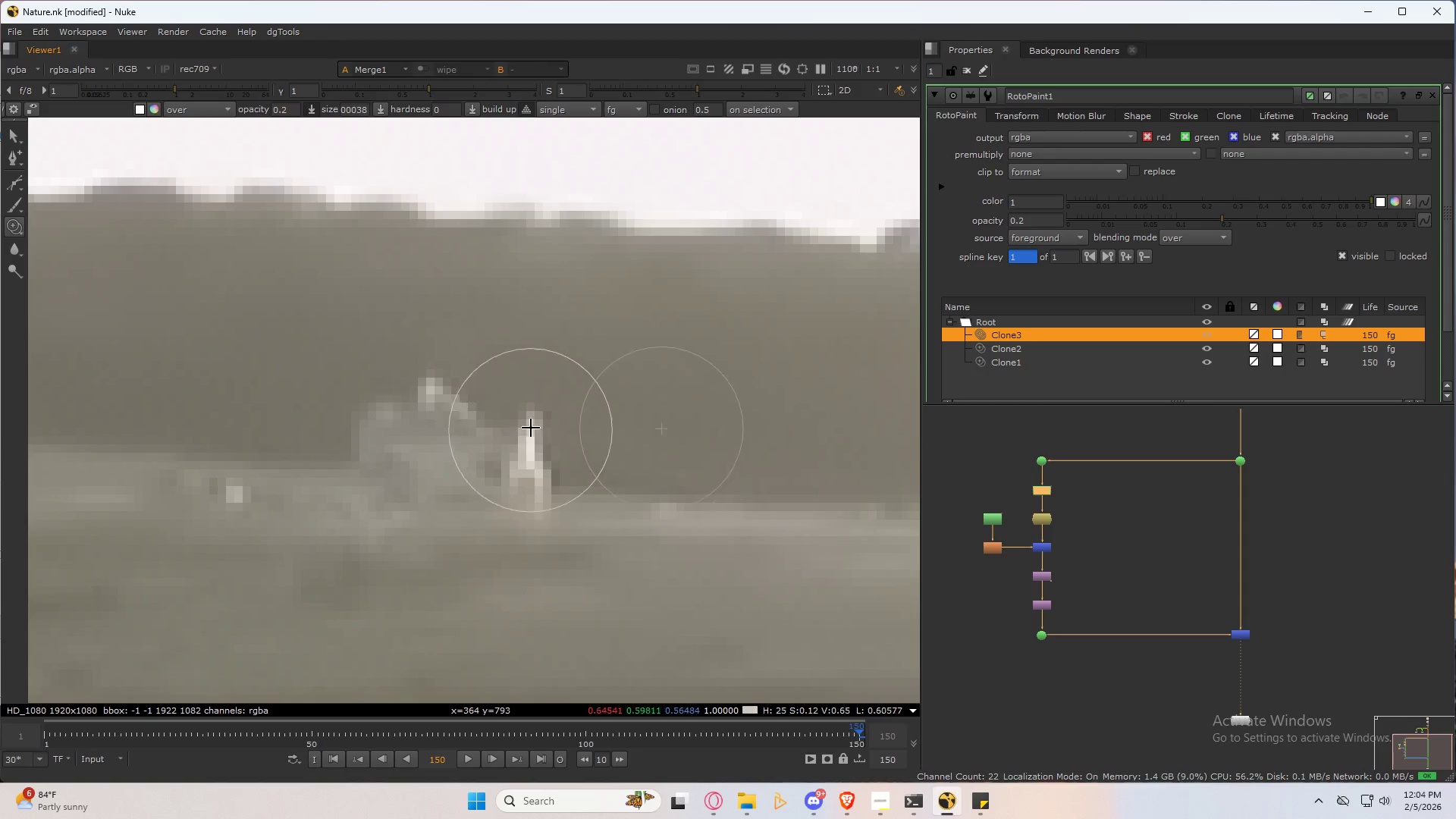 
hold_key(key=ControlLeft, duration=0.84)
left_click_drag(start_coordinate=[510, 390], to_coordinate=[527, 437])
 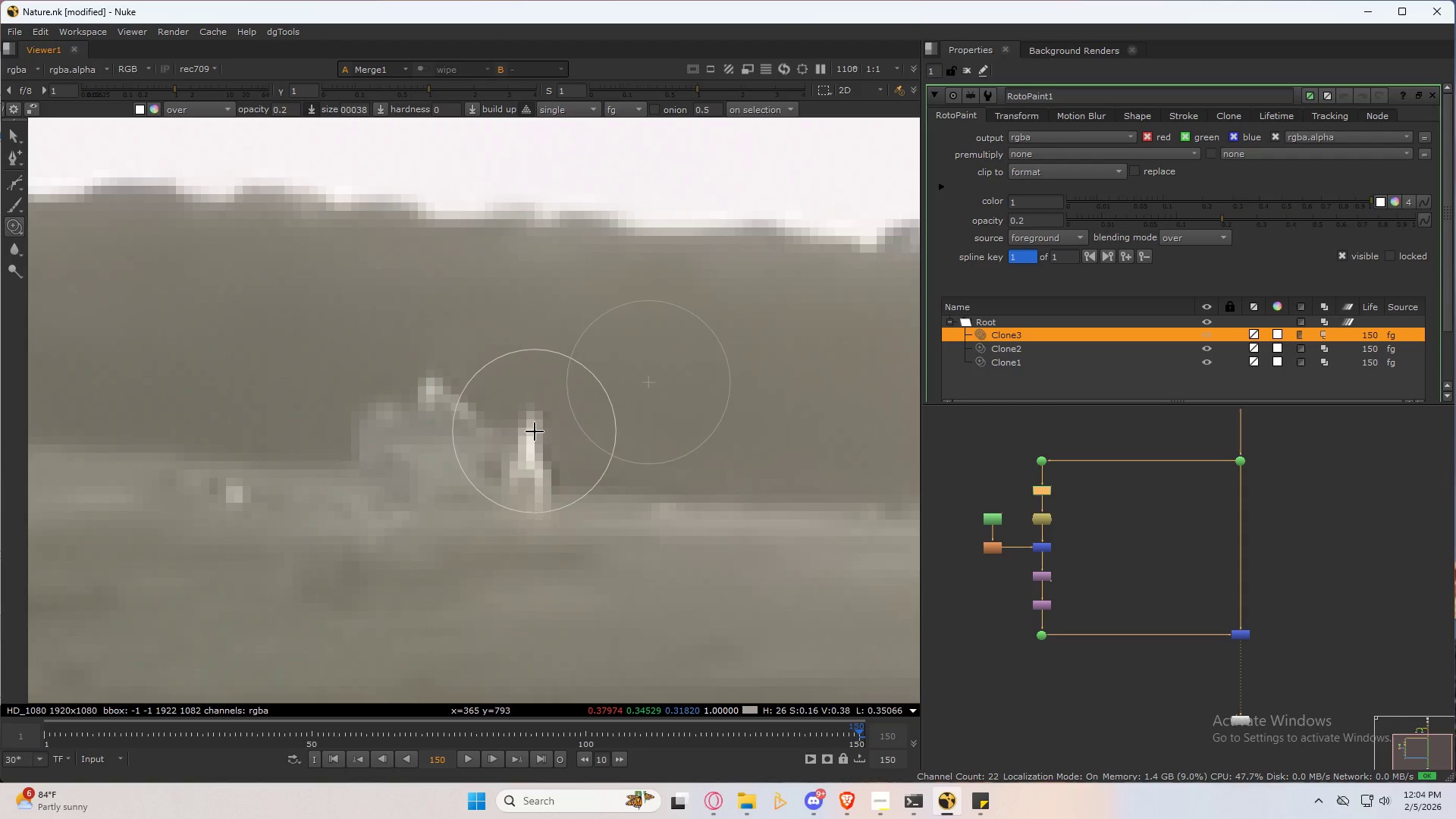 
left_click_drag(start_coordinate=[535, 431], to_coordinate=[514, 457])
 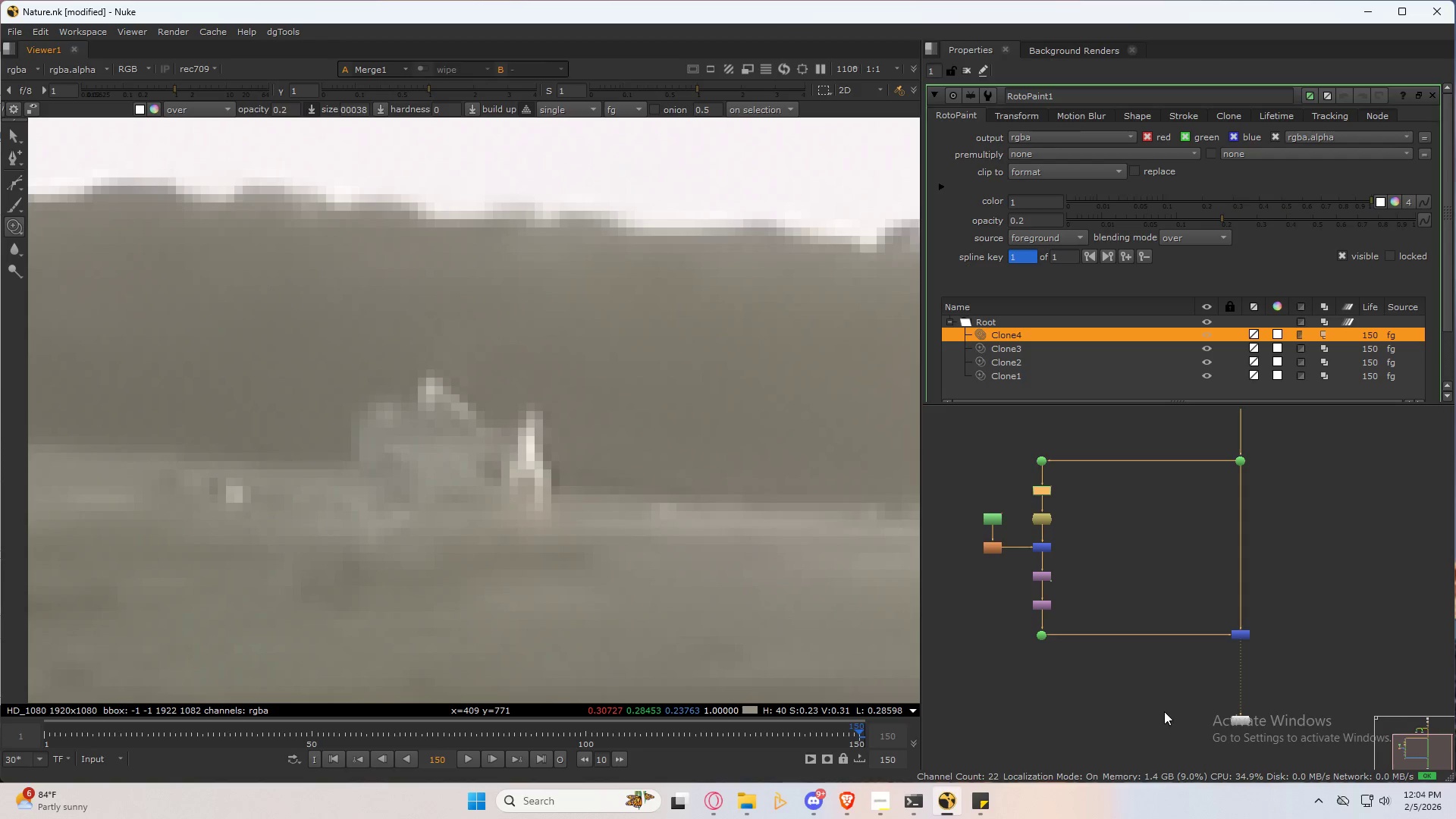 
double_click([1163, 711])
 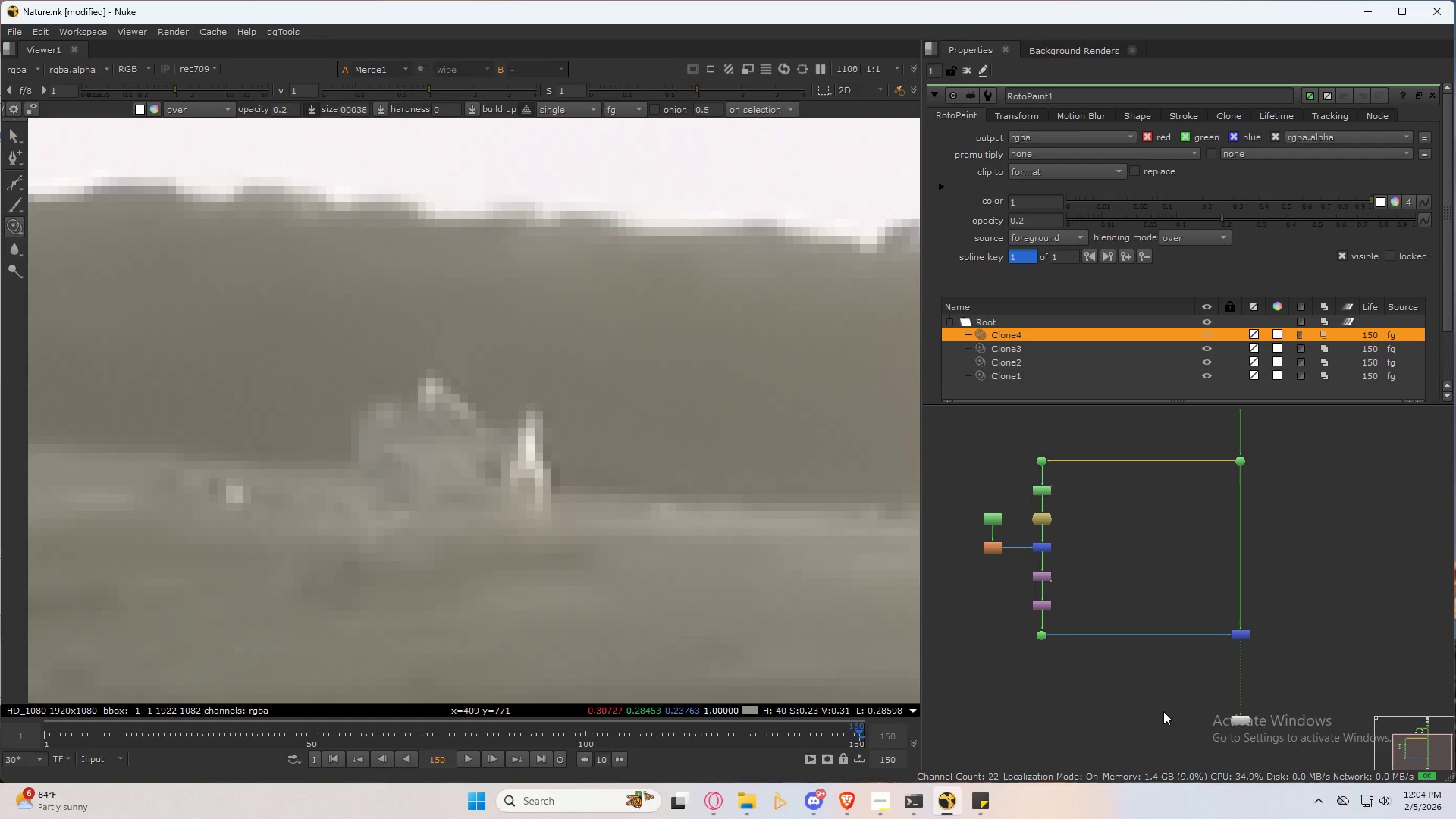 
key(2)
 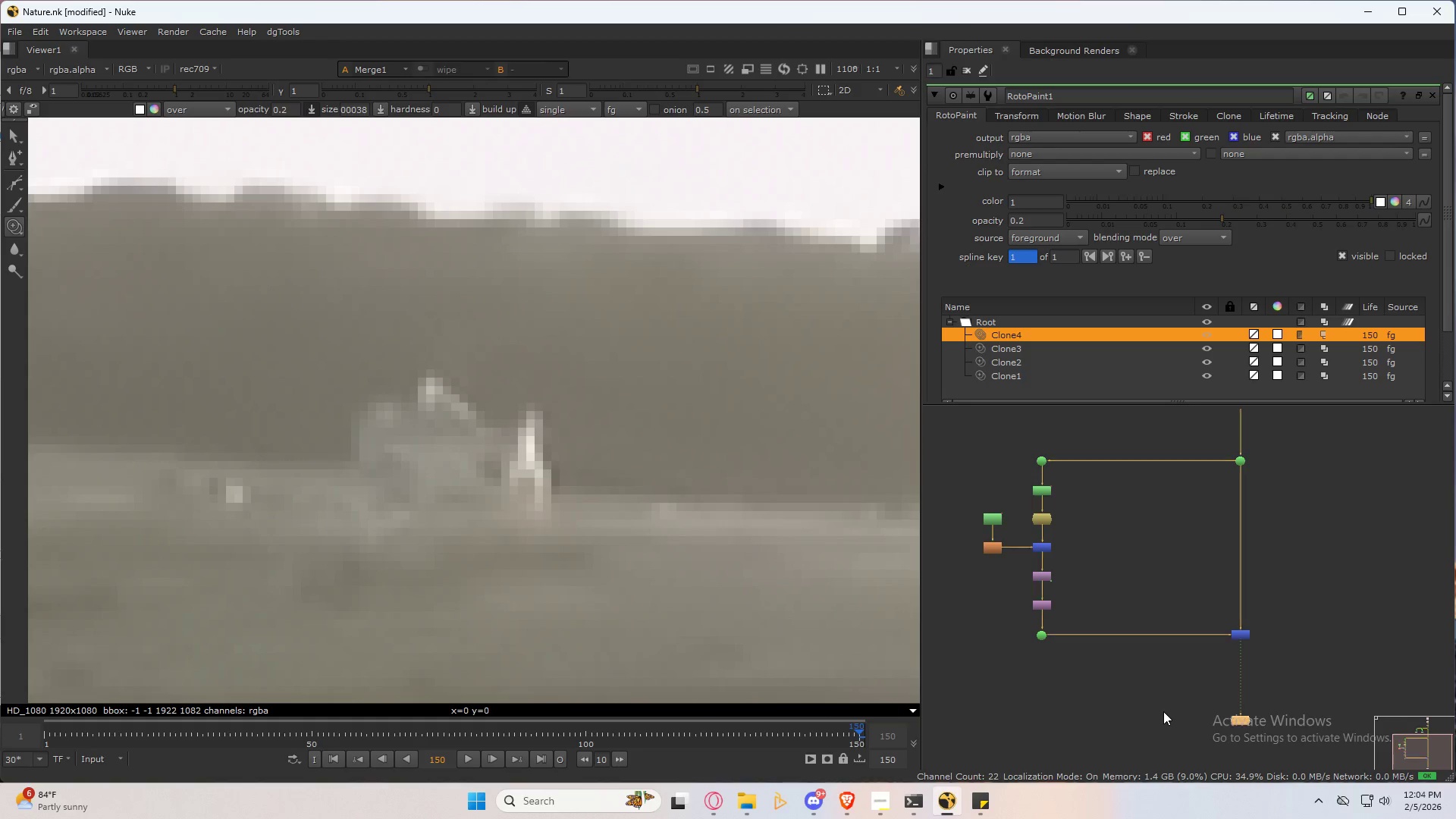 
triple_click([1163, 711])
 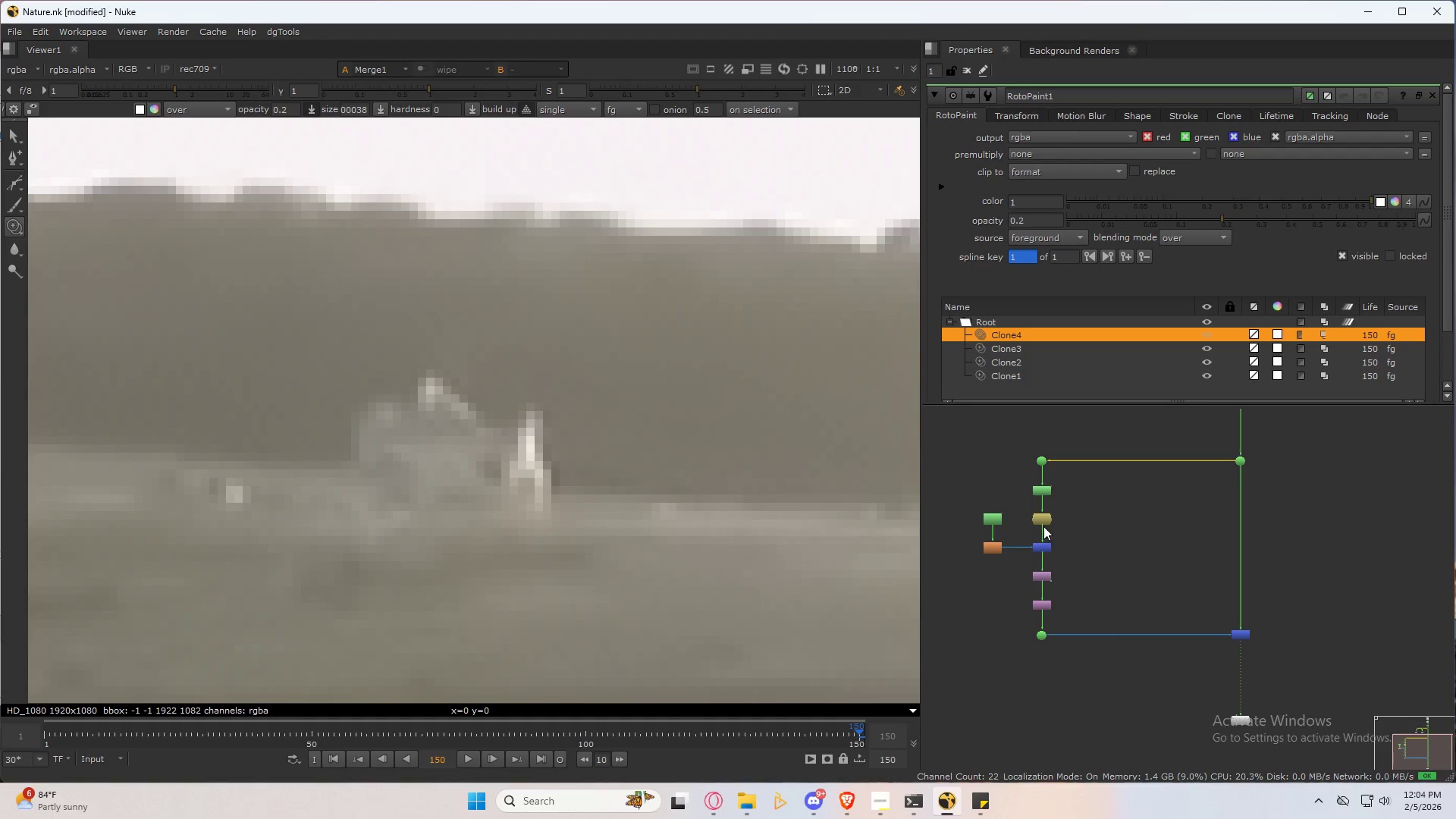 
left_click([1043, 489])
 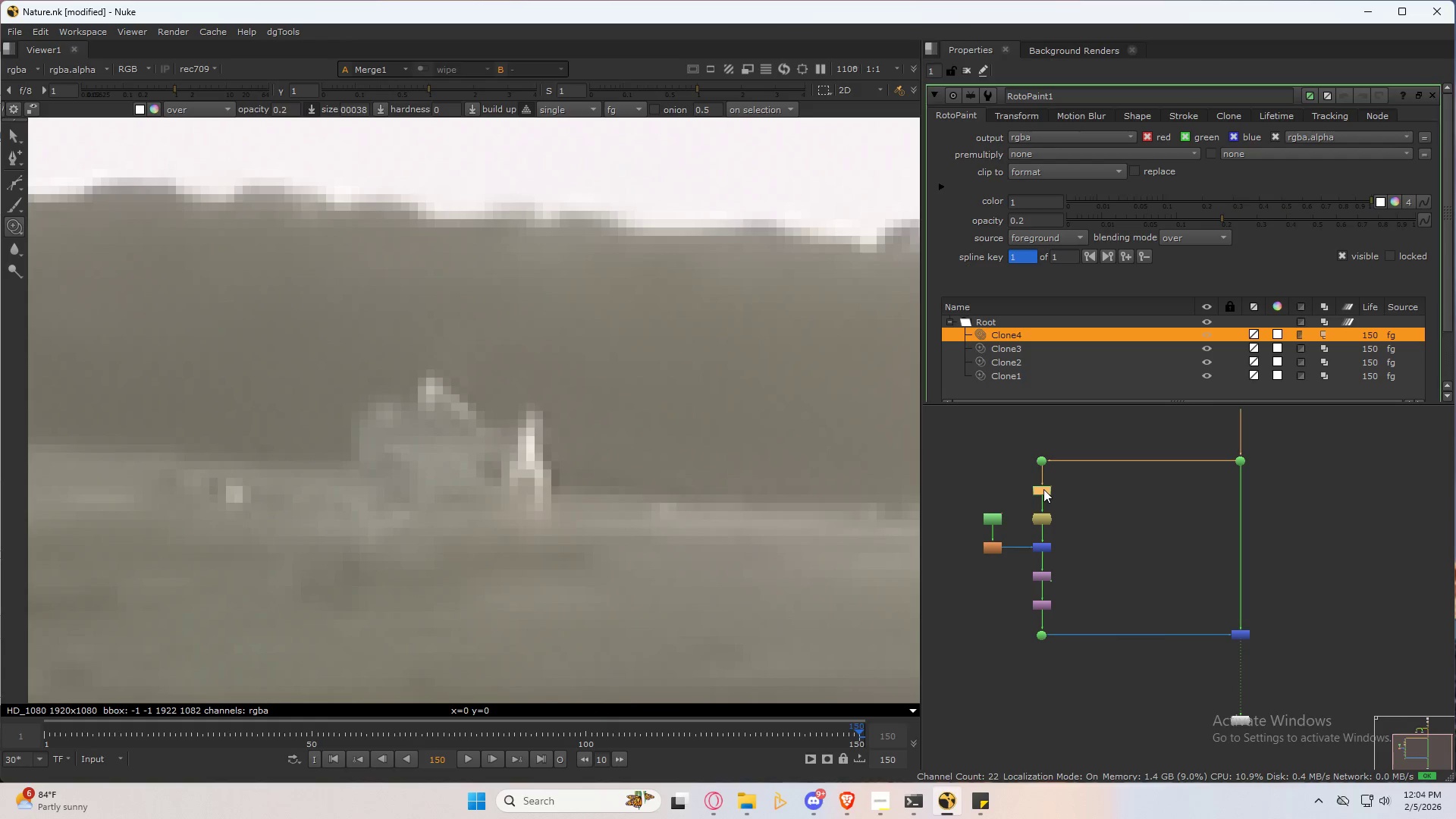 
key(1)
 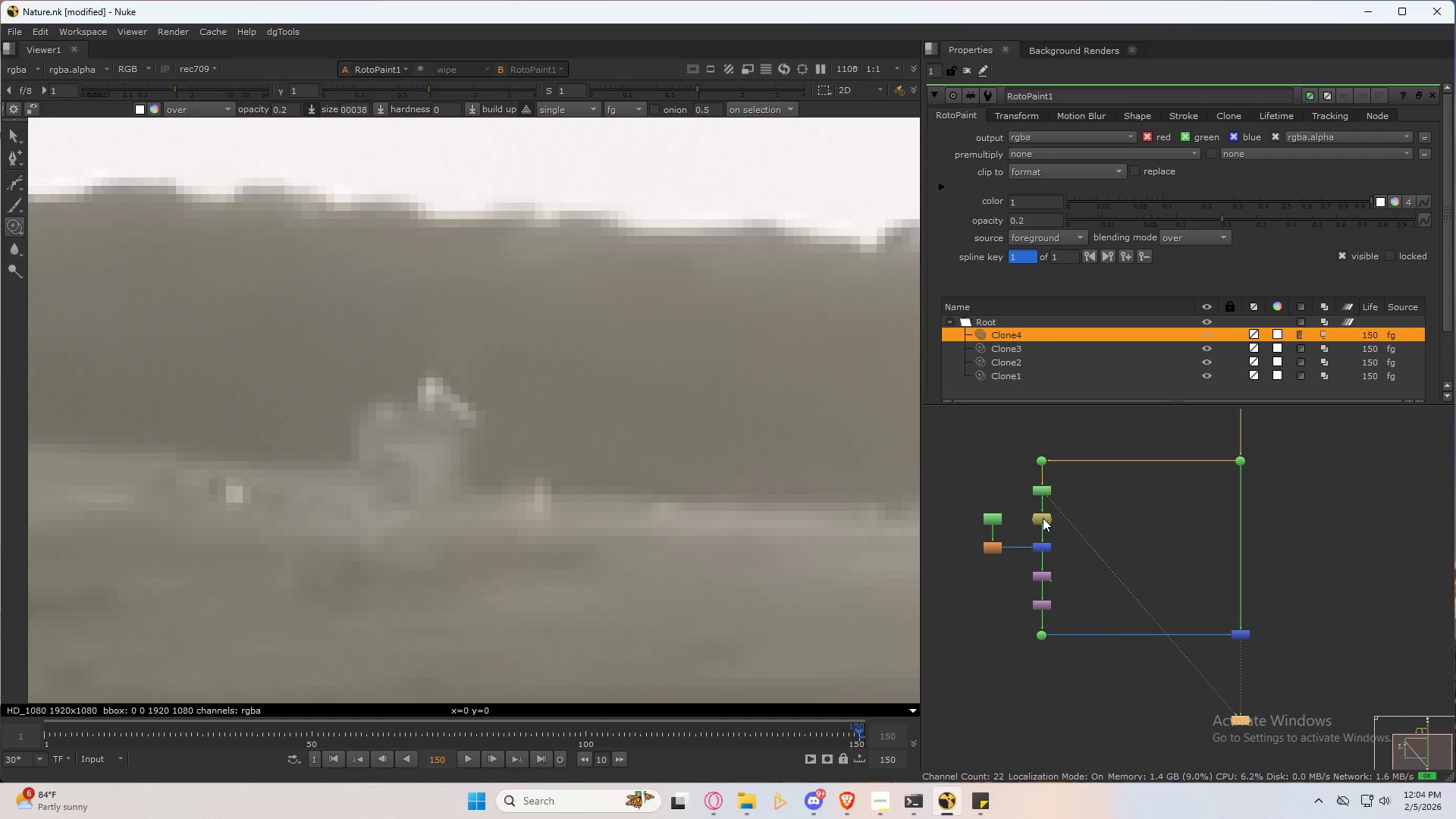 
left_click([1043, 518])
 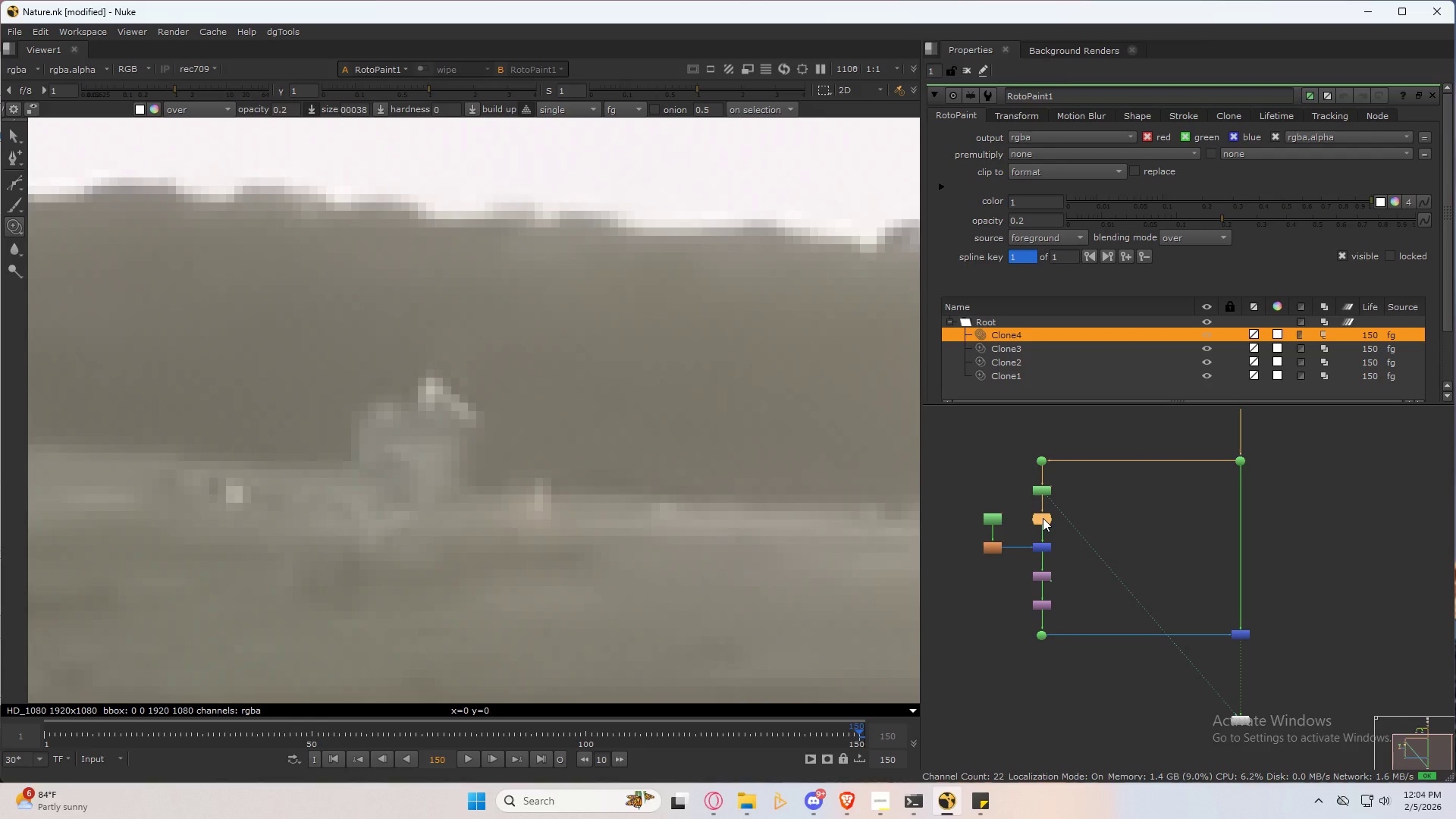 
key(1)
 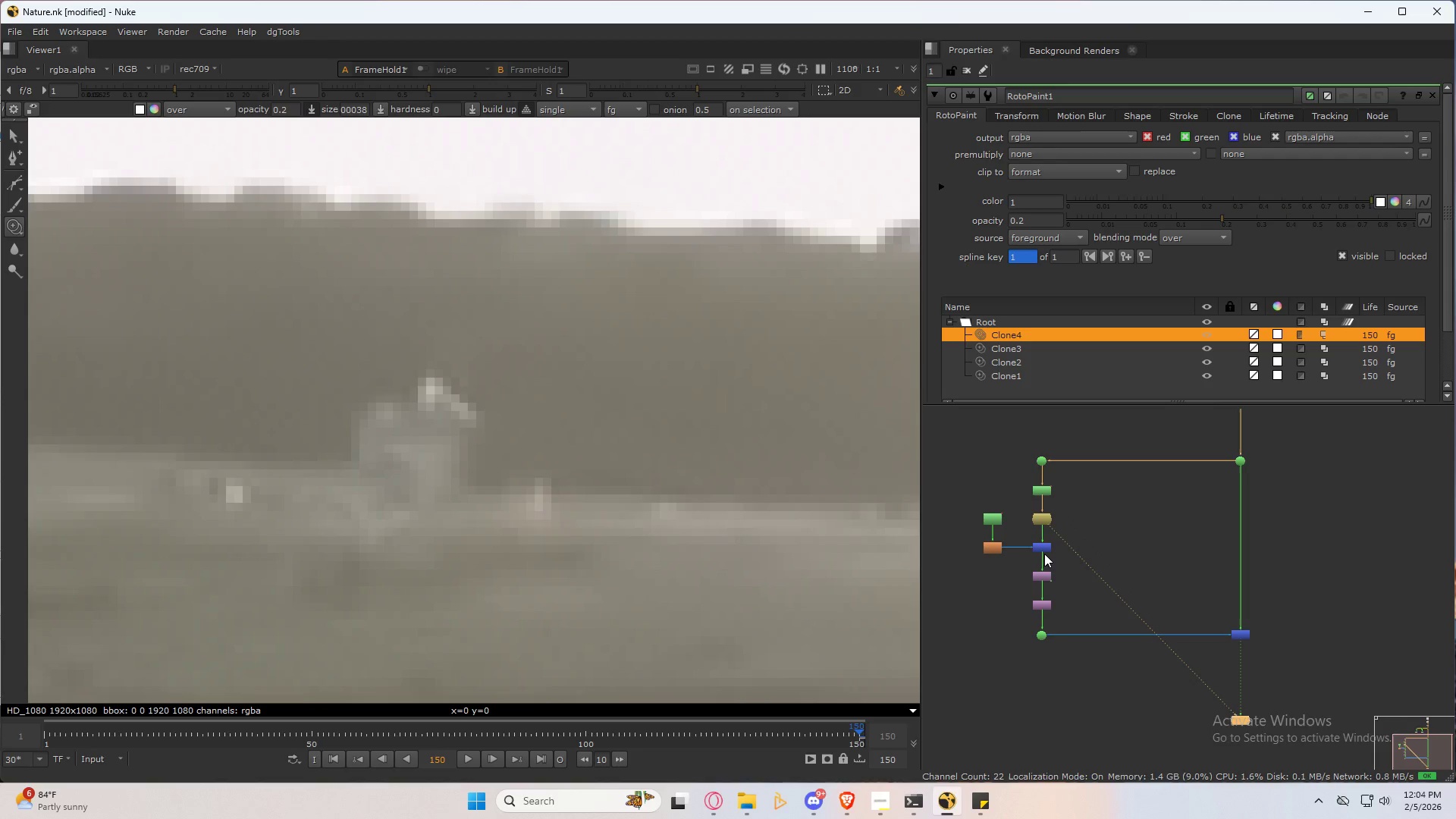 
left_click([1044, 547])
 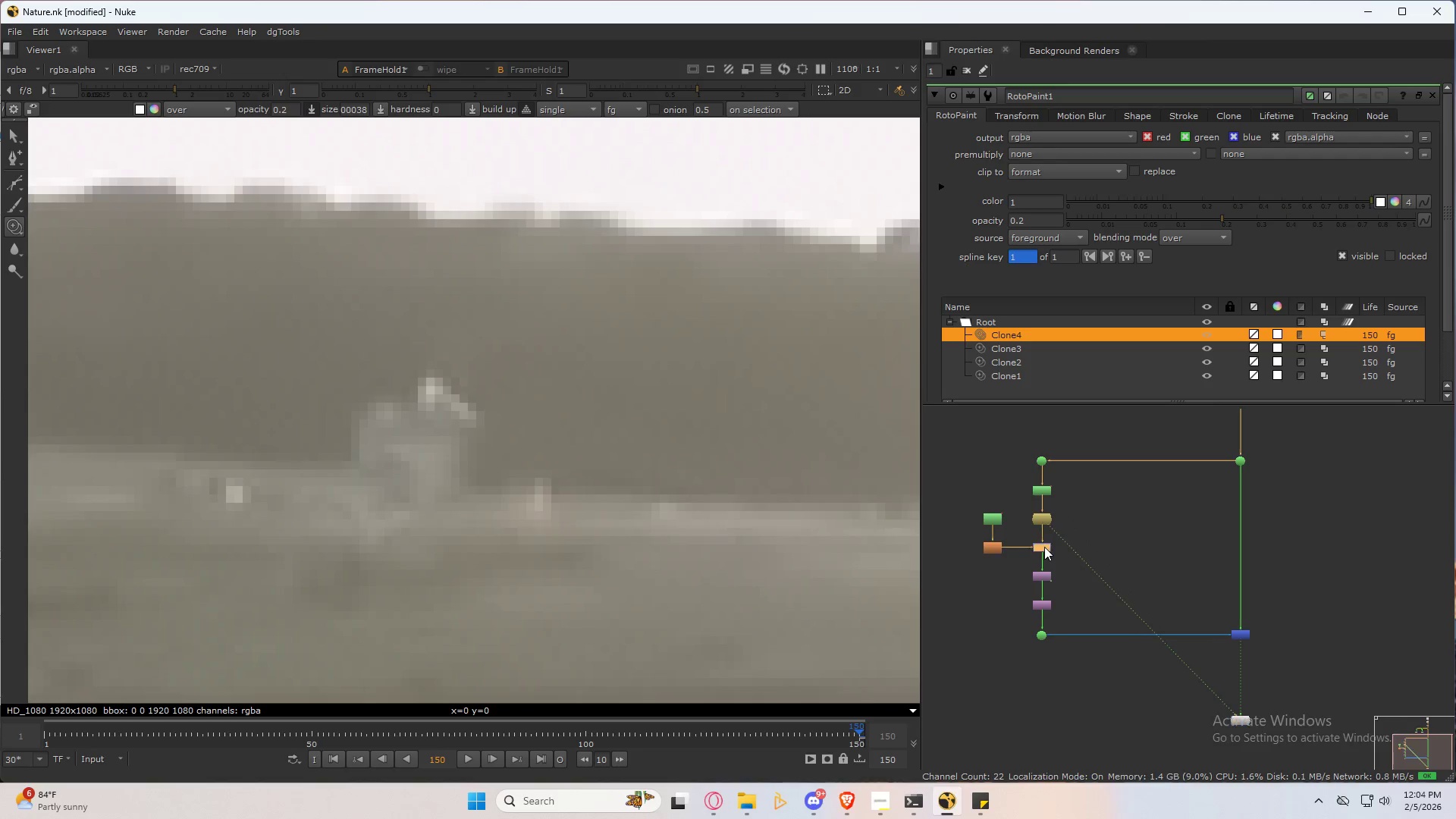 
key(1)
 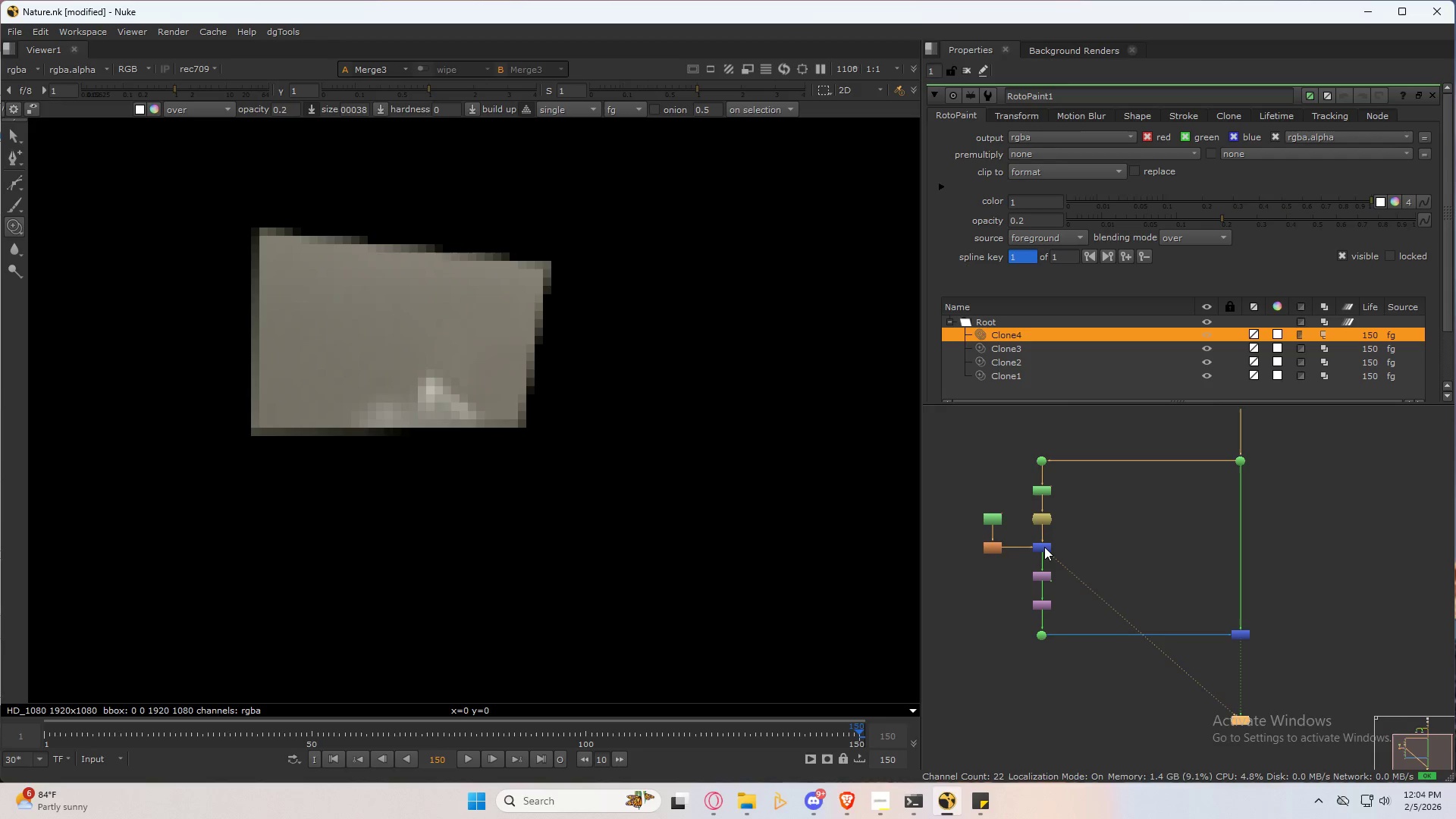 
scroll: coordinate [1045, 526], scroll_direction: up, amount: 8.0
 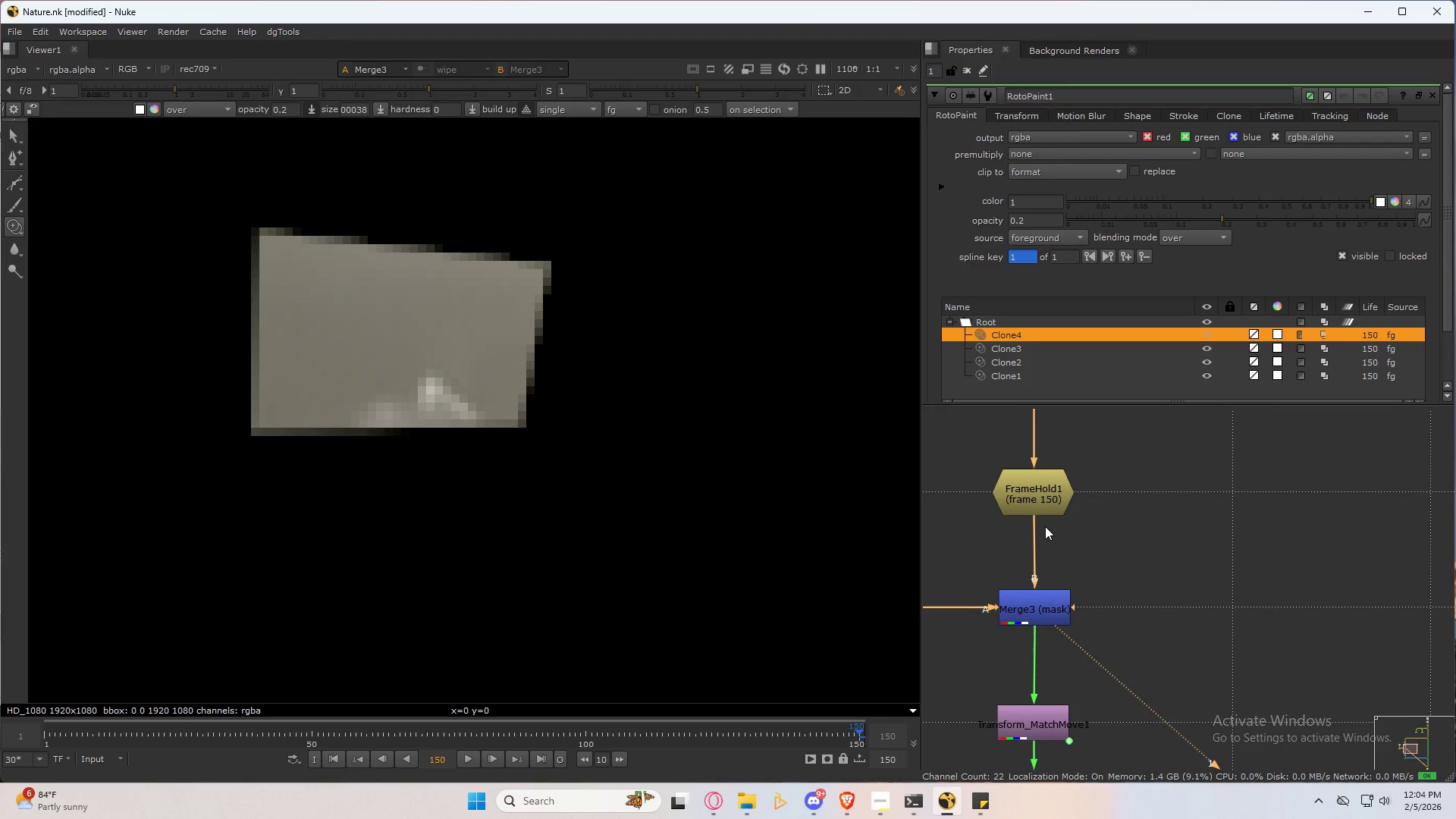 
scroll: coordinate [1045, 526], scroll_direction: down, amount: 5.0
 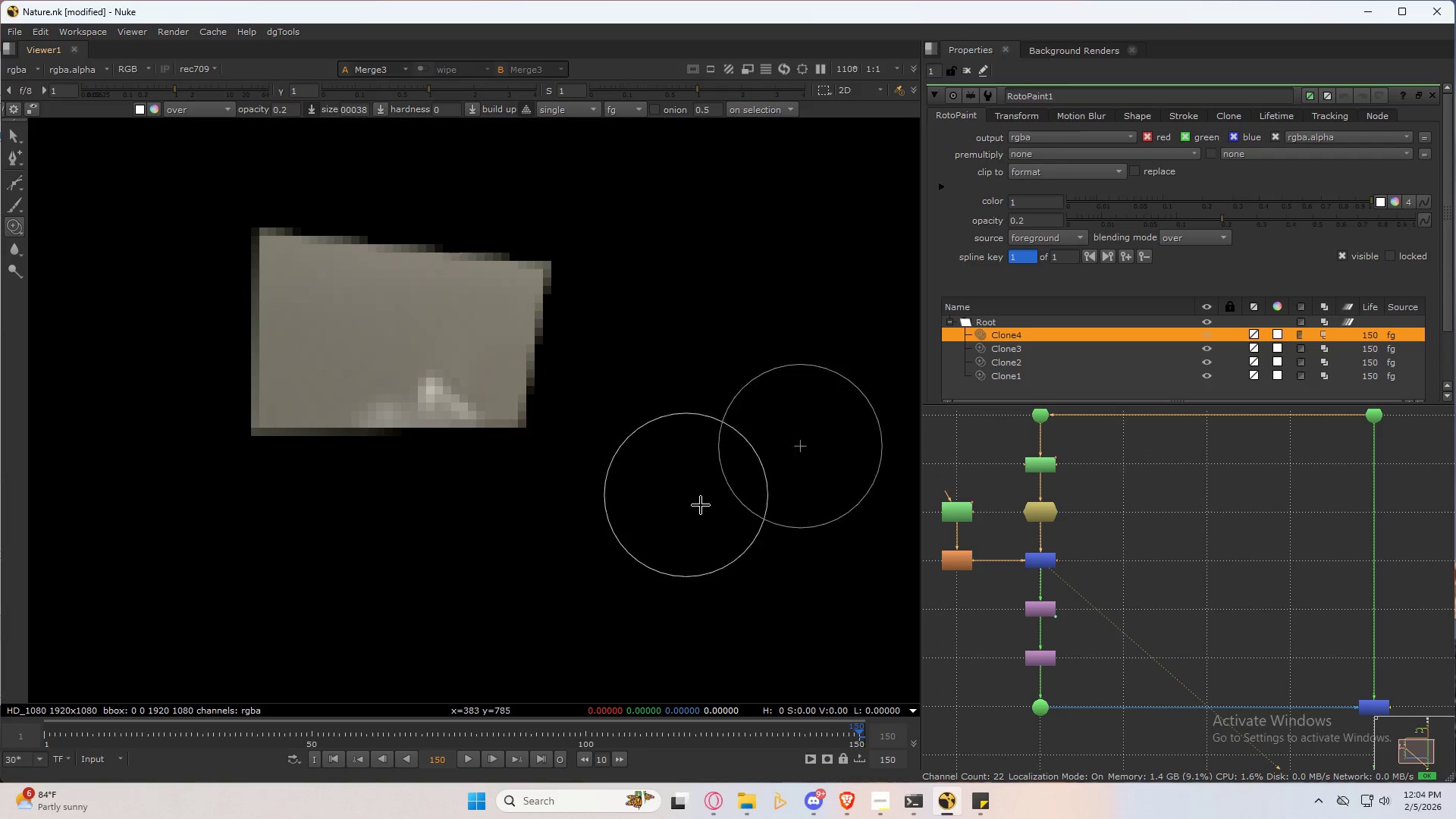 
key(2)
 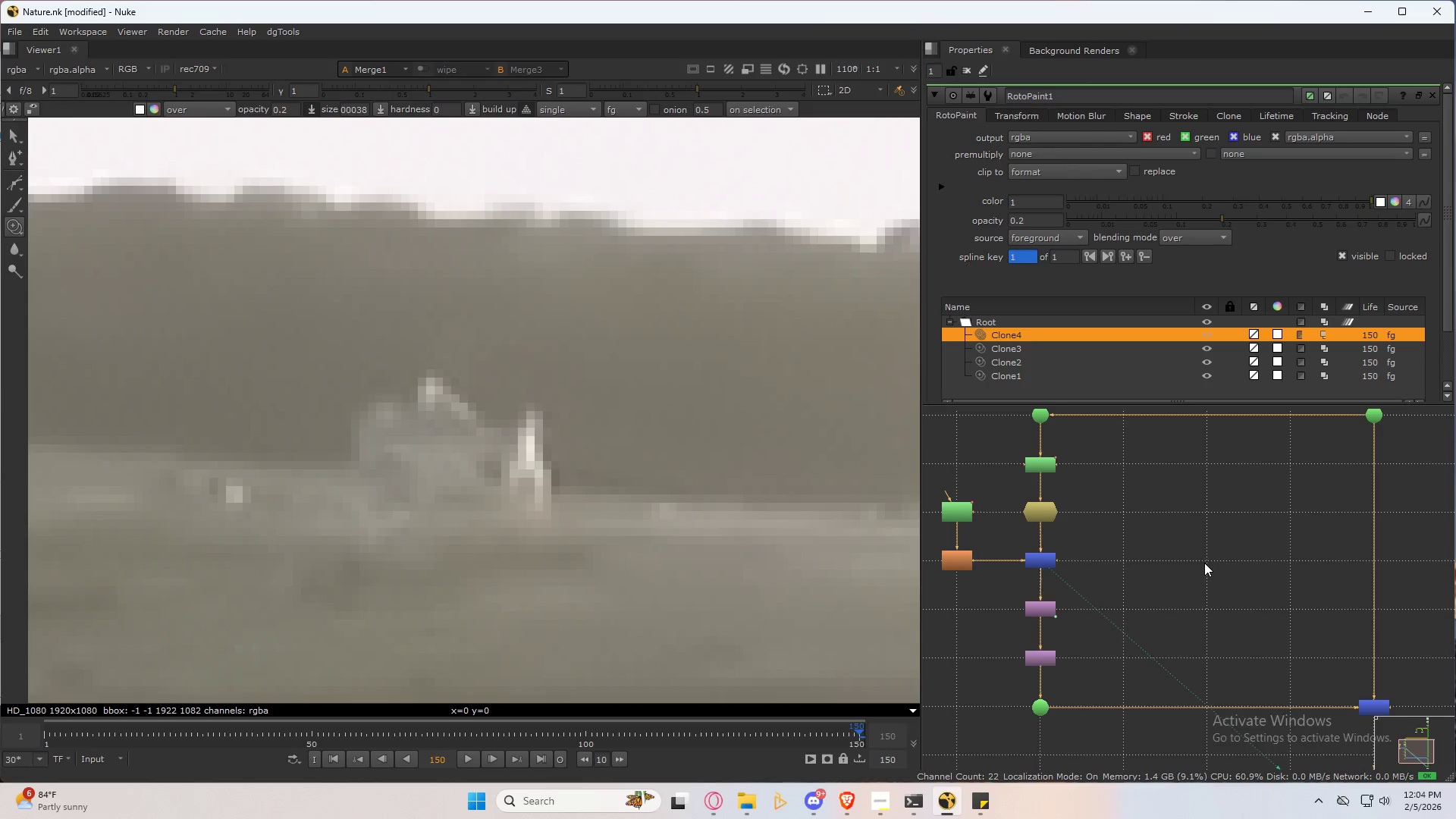 
double_click([1204, 563])
 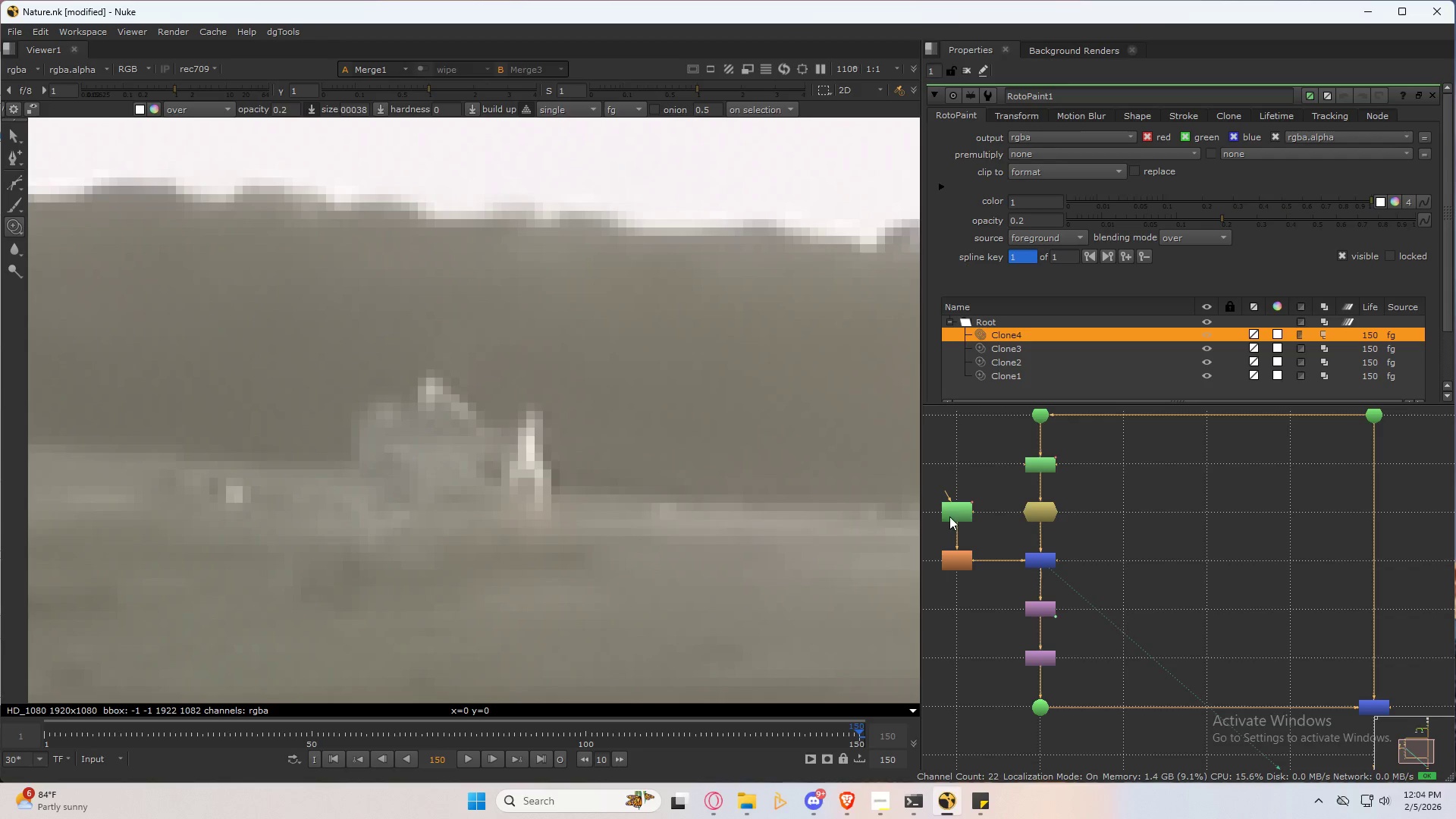 
double_click([959, 516])
 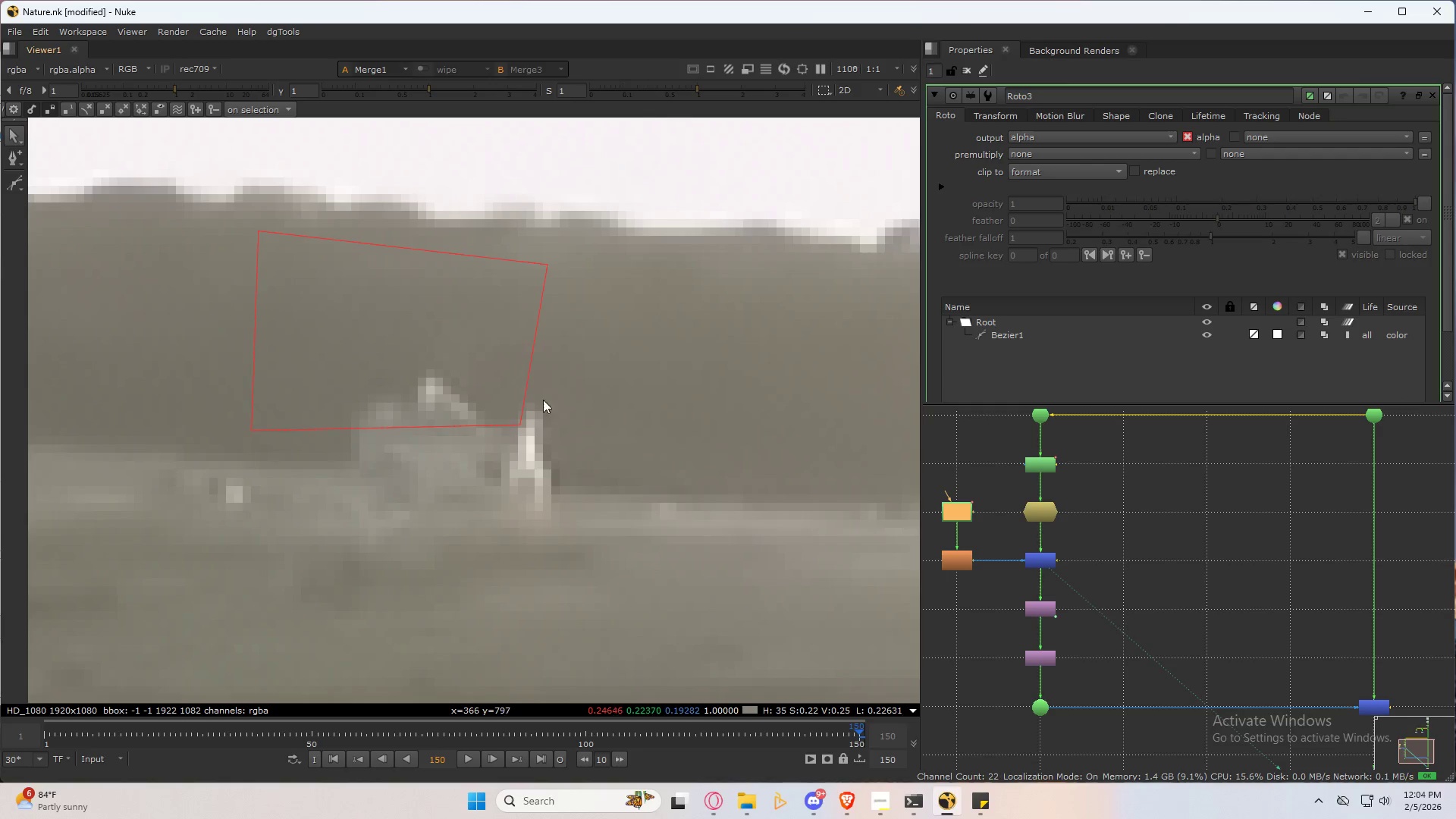 
left_click([522, 377])
 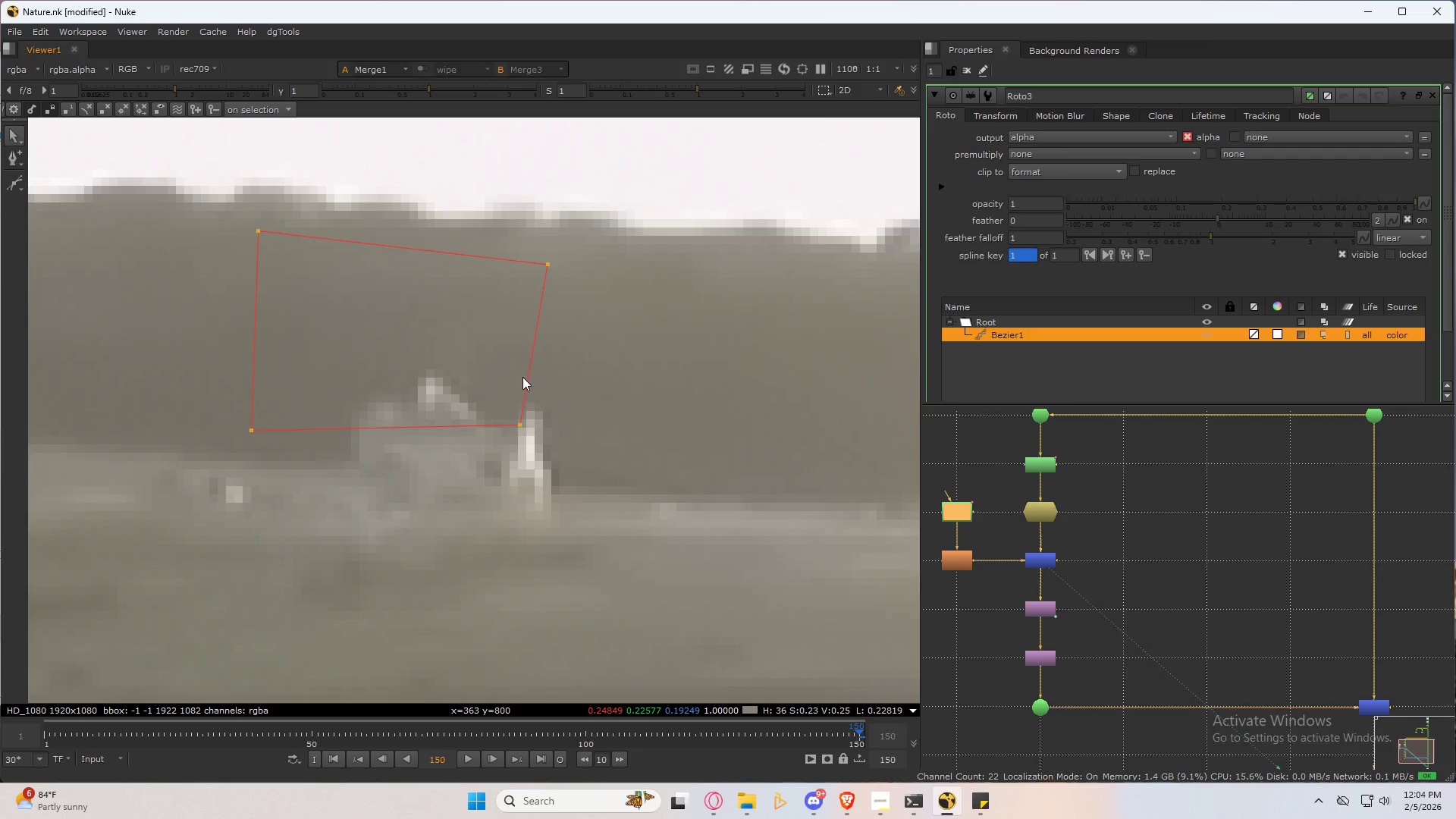 
key(Control+ControlLeft)
 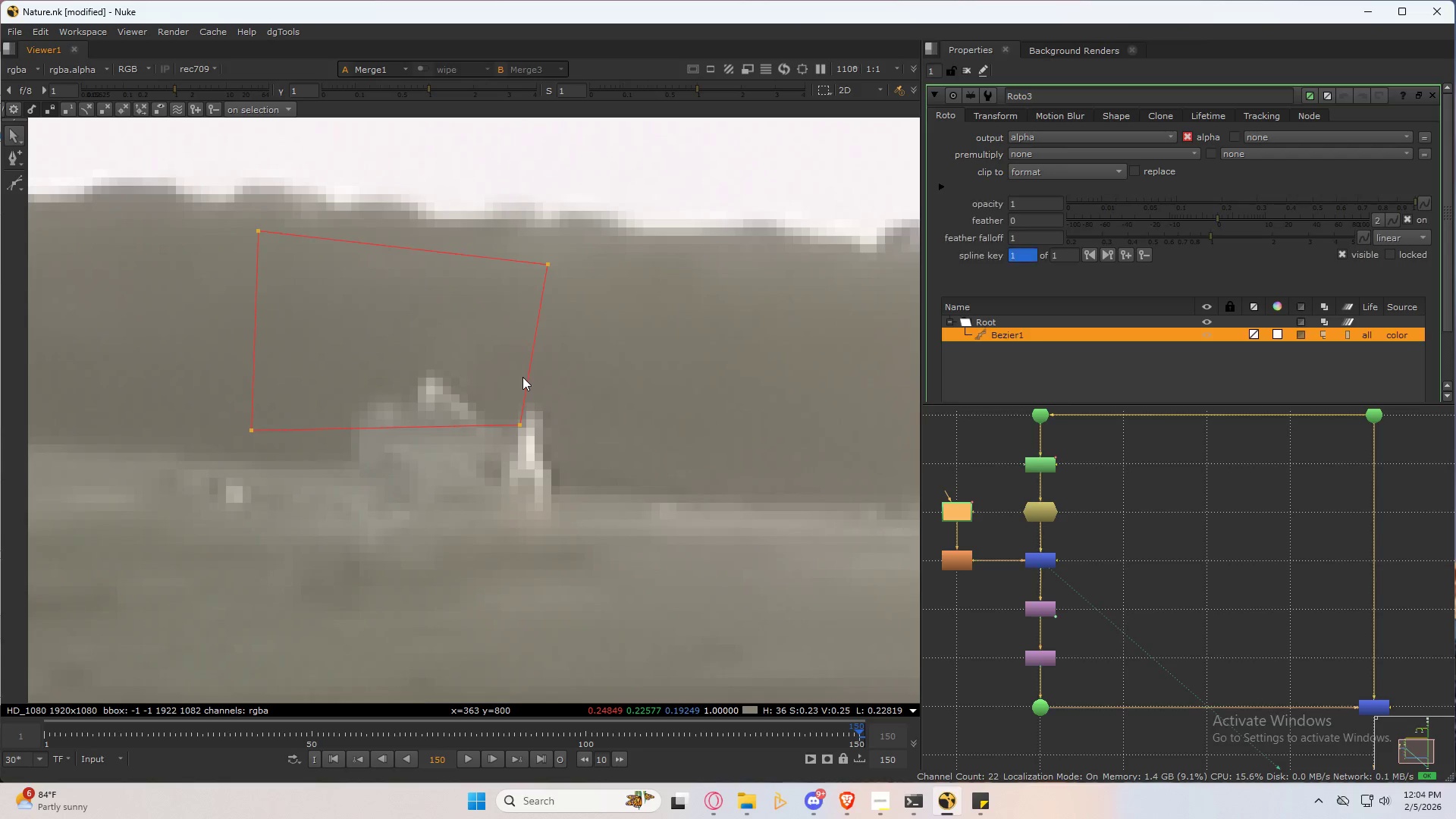 
key(Control+A)
 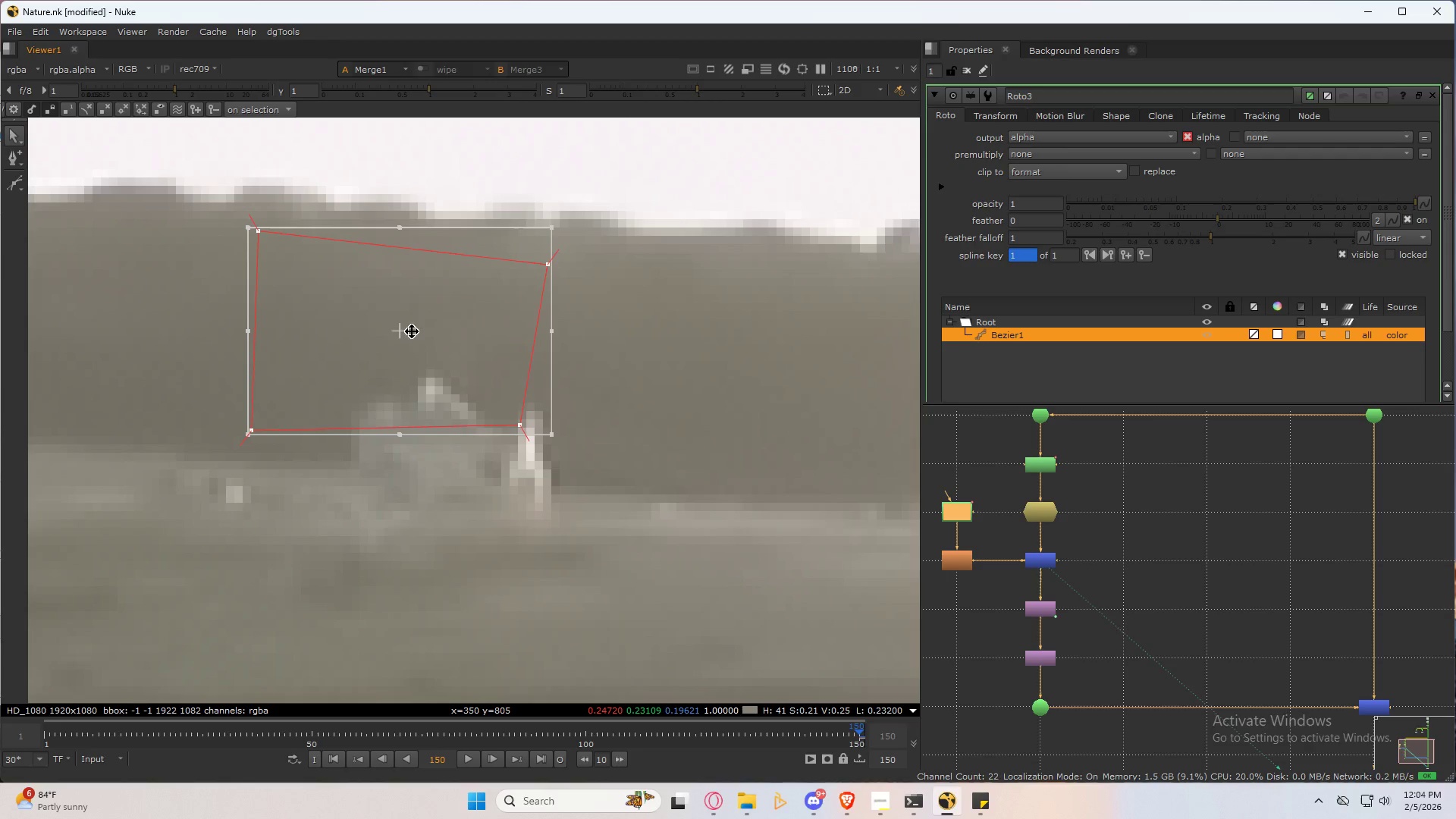 
left_click_drag(start_coordinate=[411, 329], to_coordinate=[474, 438])
 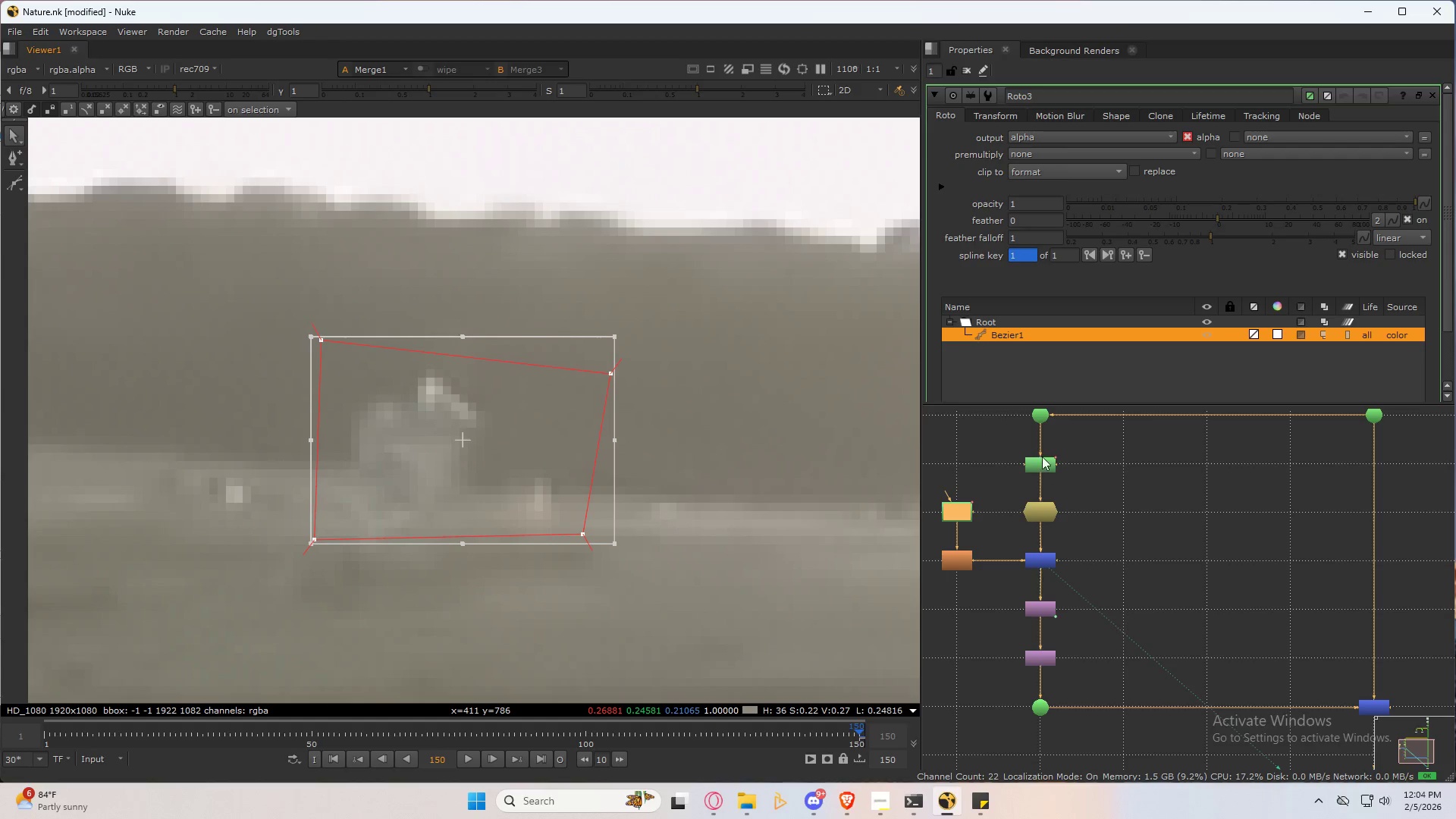 
double_click([1043, 463])
 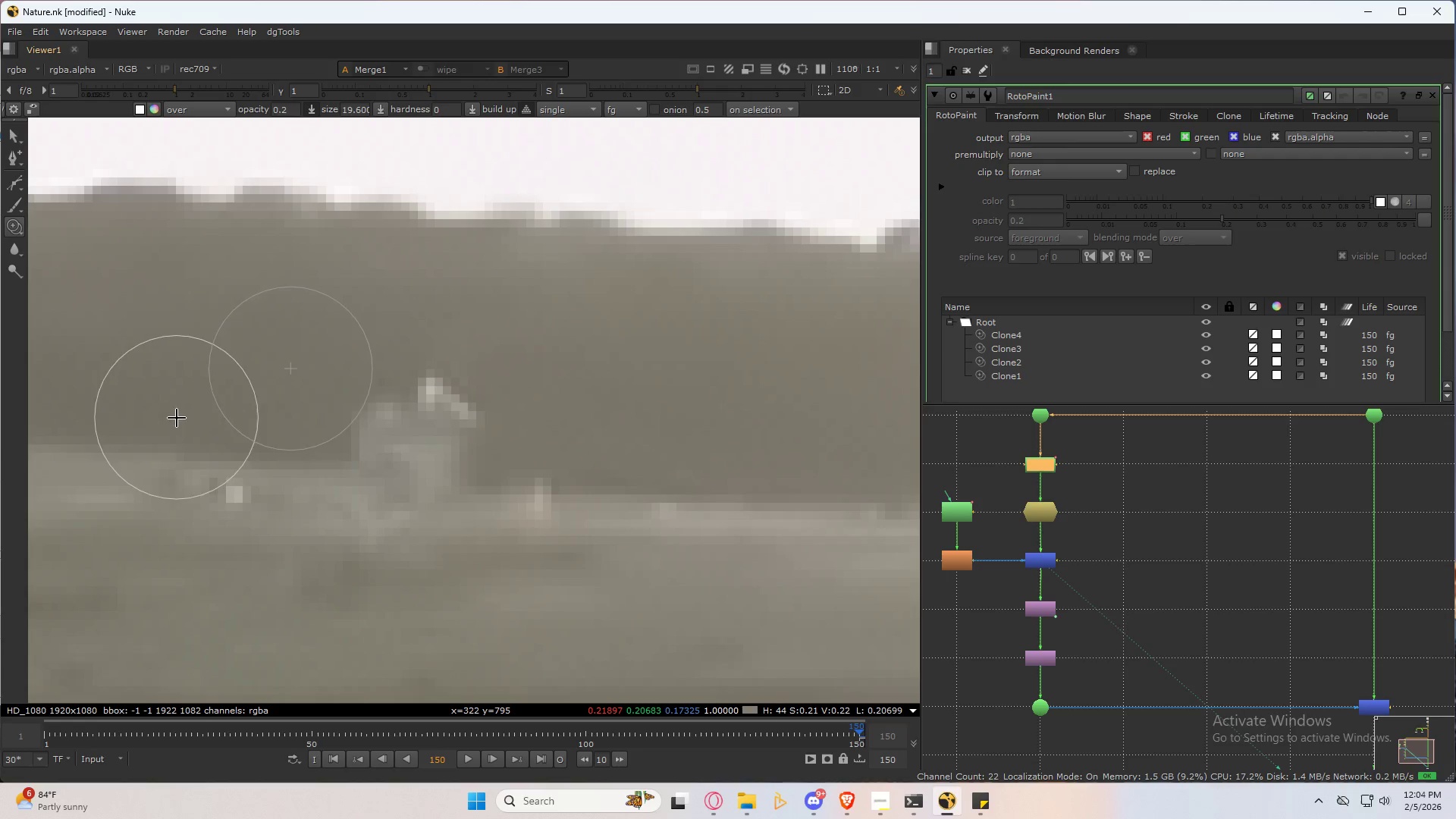 
hold_key(key=ControlLeft, duration=0.86)
left_click_drag(start_coordinate=[206, 411], to_coordinate=[388, 431])
 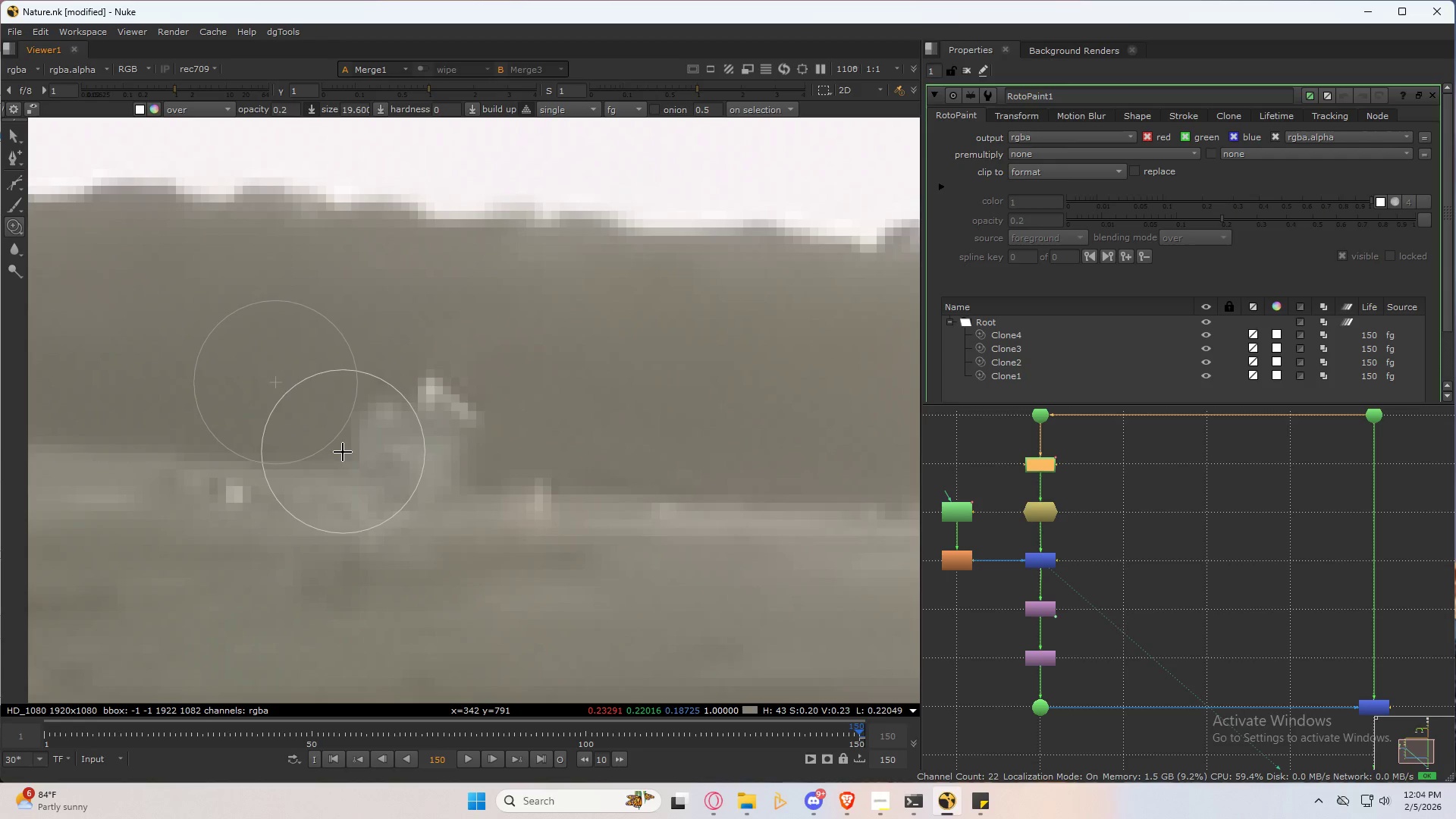 
left_click_drag(start_coordinate=[343, 452], to_coordinate=[476, 404])
 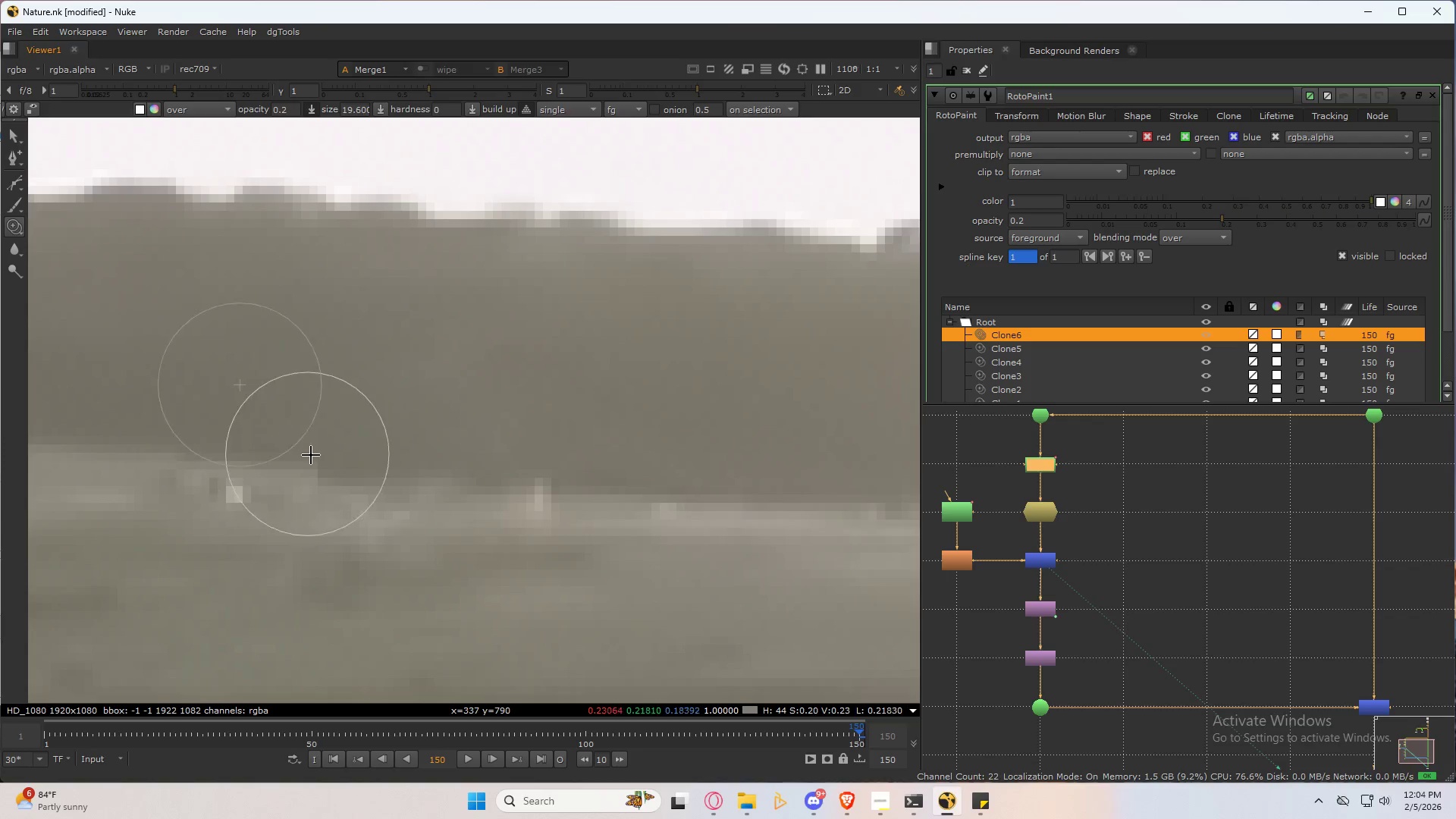 
double_click([950, 566])
 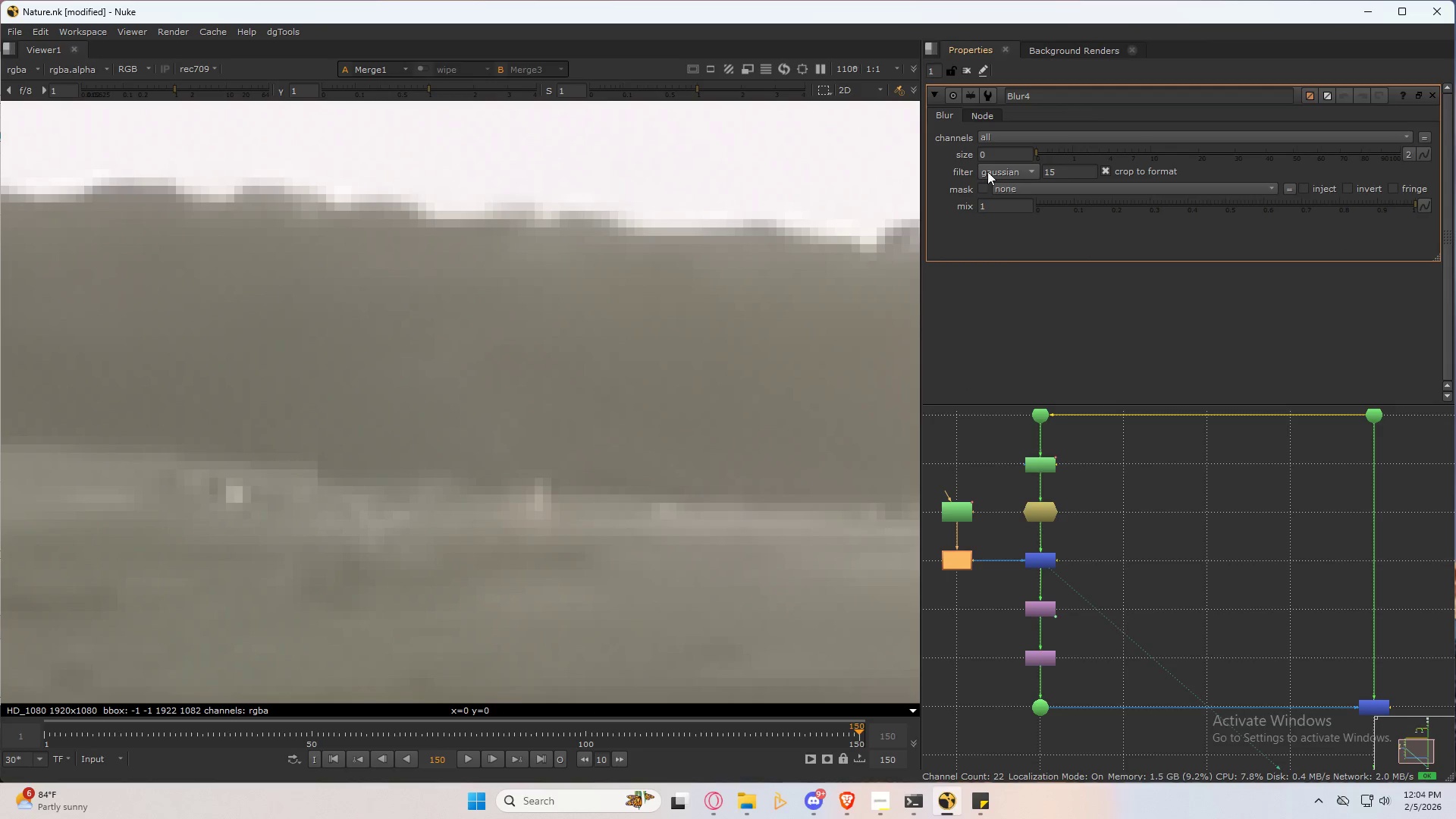 
left_click_drag(start_coordinate=[984, 155], to_coordinate=[924, 155])
 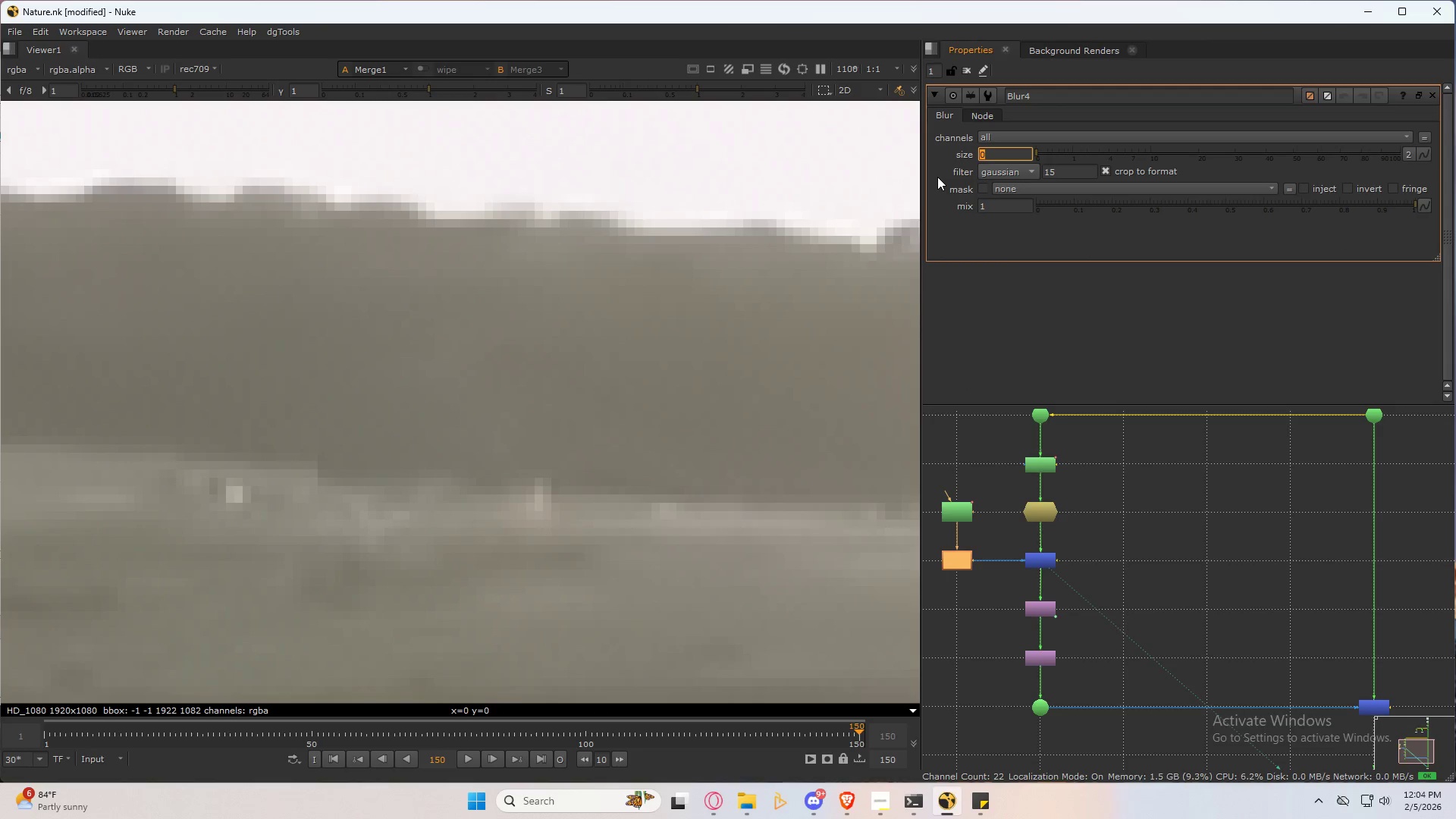 
key(Numpad5)
 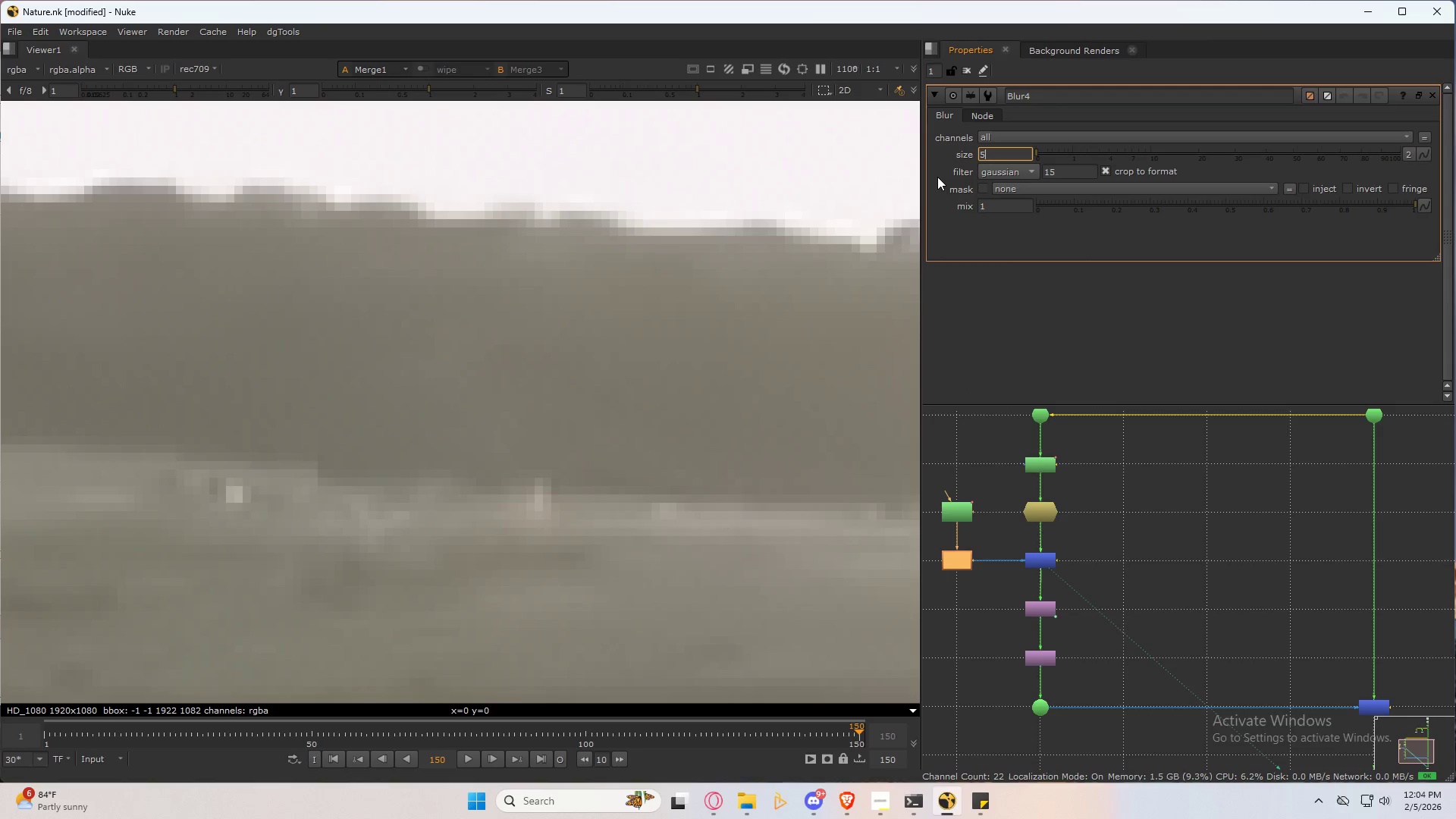 
key(NumpadEnter)
 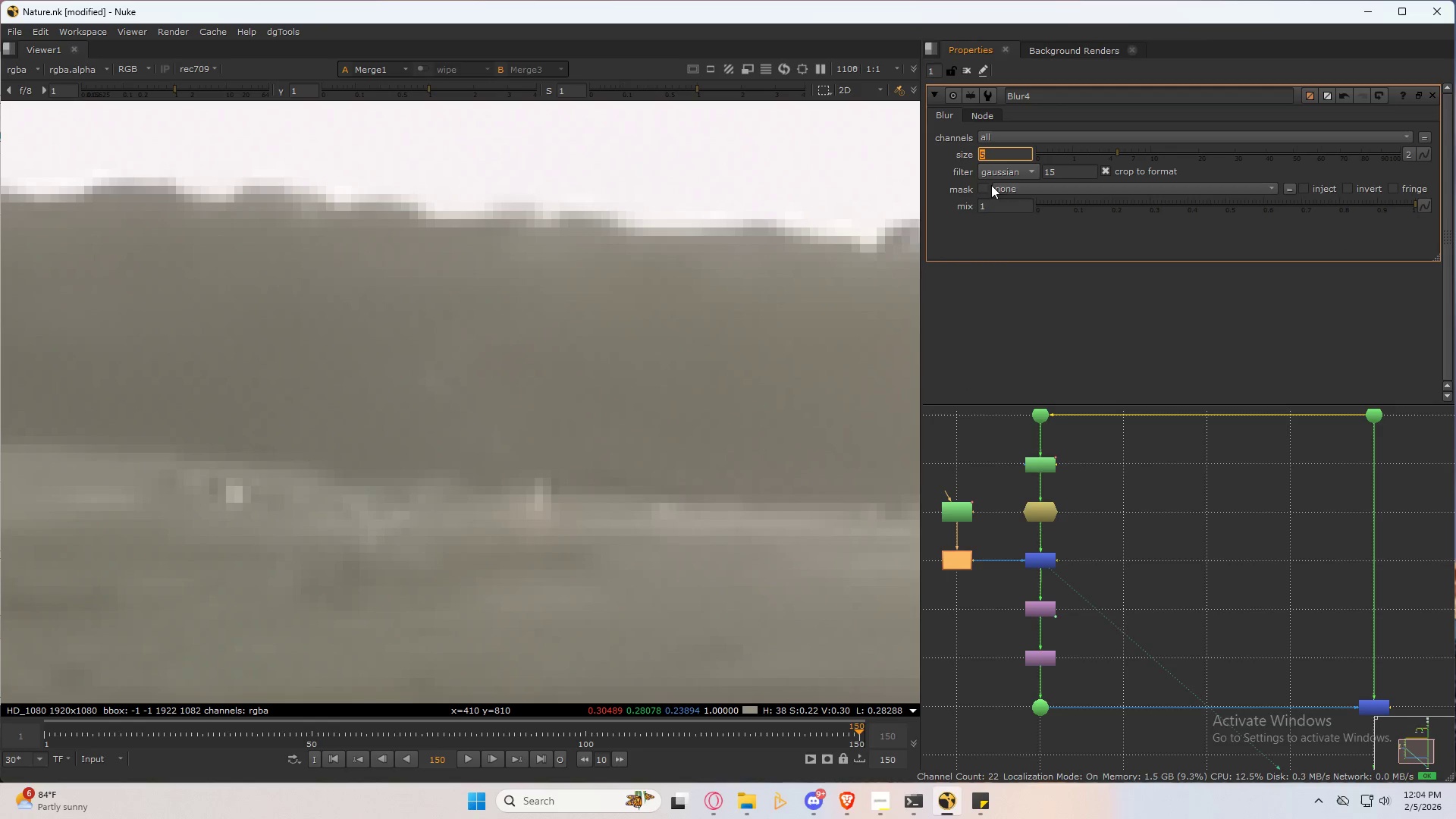 
double_click([1038, 464])
 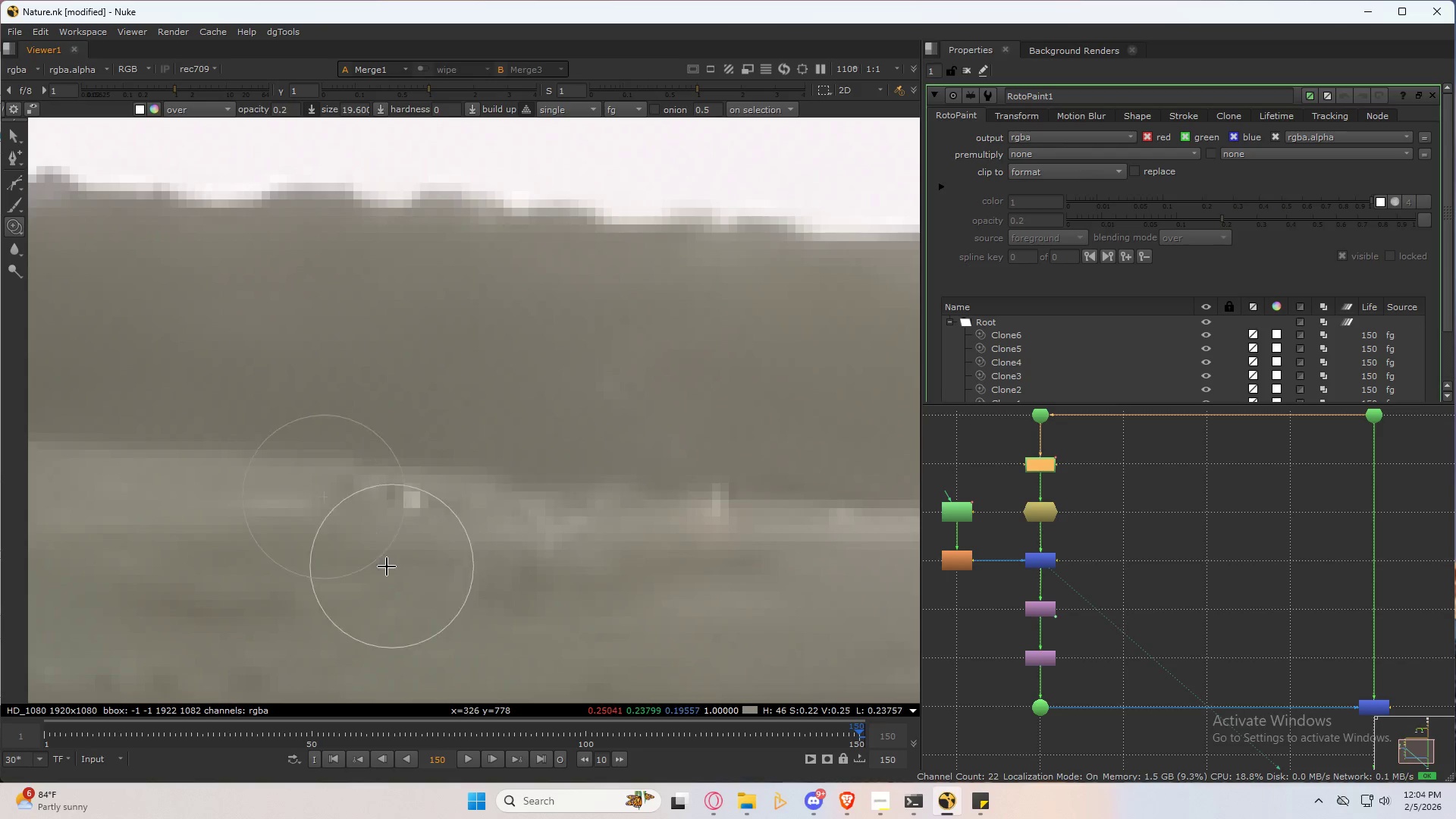 
hold_key(key=ControlLeft, duration=0.97)
left_click_drag(start_coordinate=[298, 565], to_coordinate=[554, 510])
 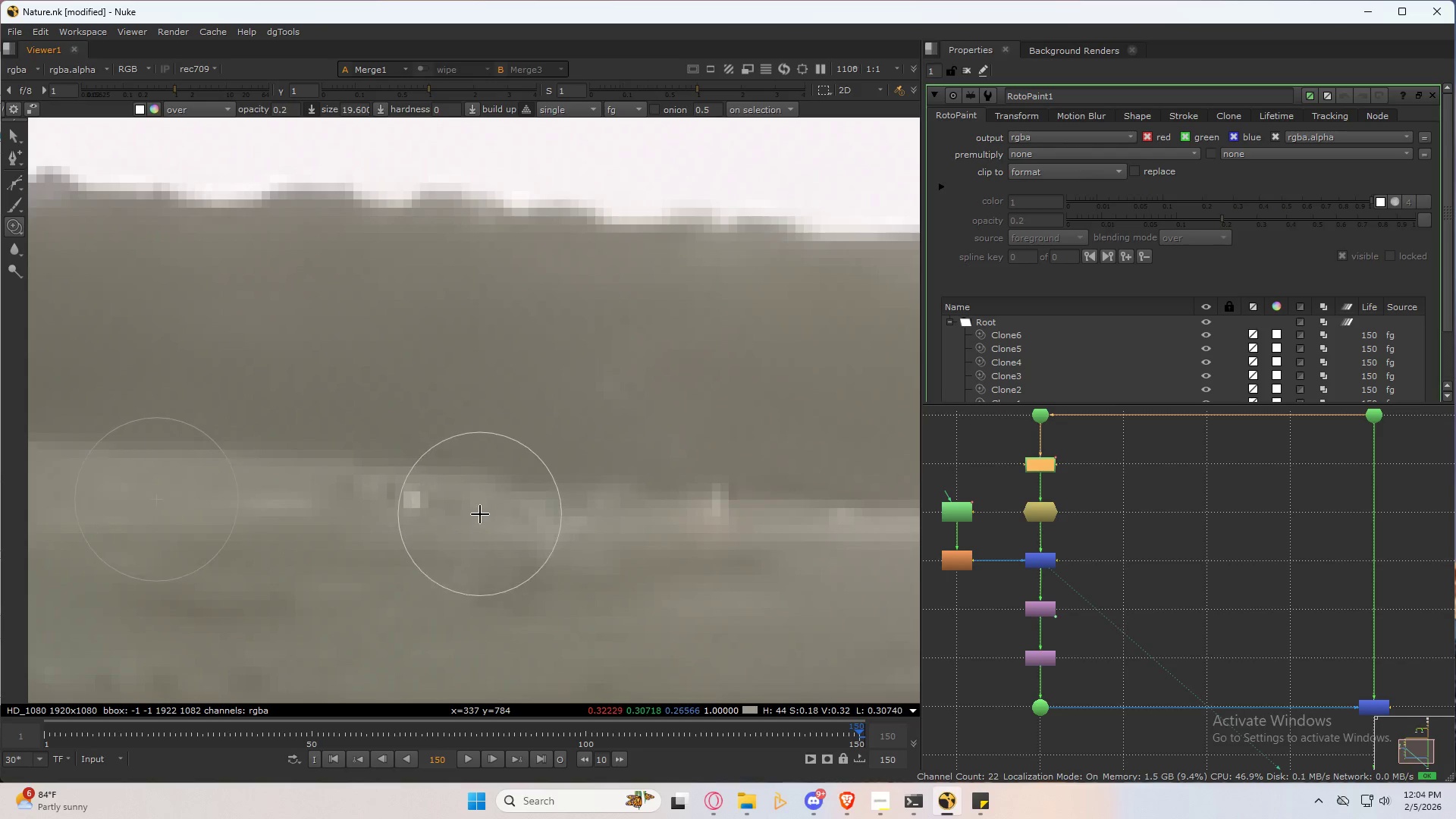 
left_click_drag(start_coordinate=[482, 514], to_coordinate=[578, 535])
 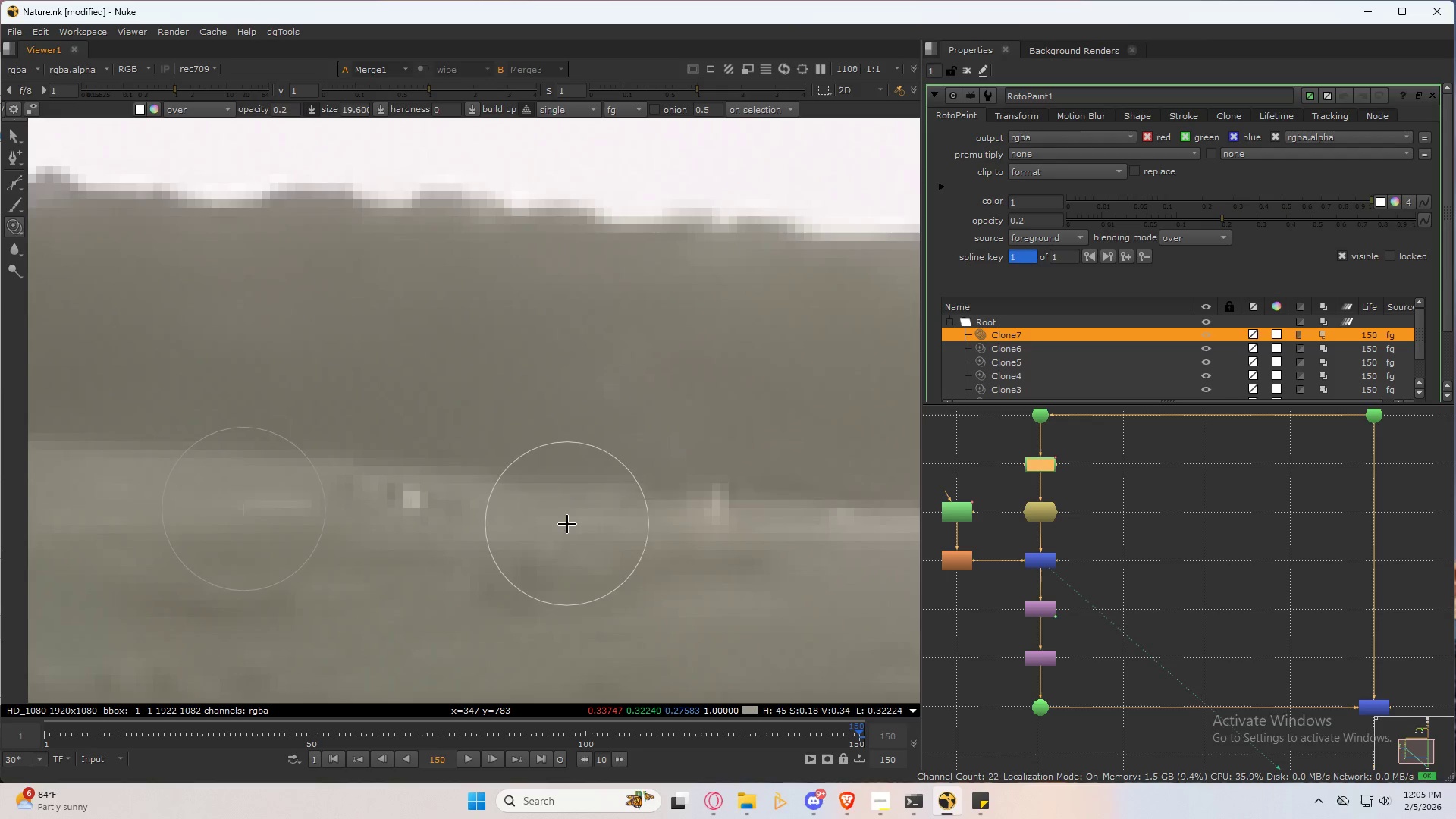 
left_click_drag(start_coordinate=[567, 524], to_coordinate=[542, 524])
 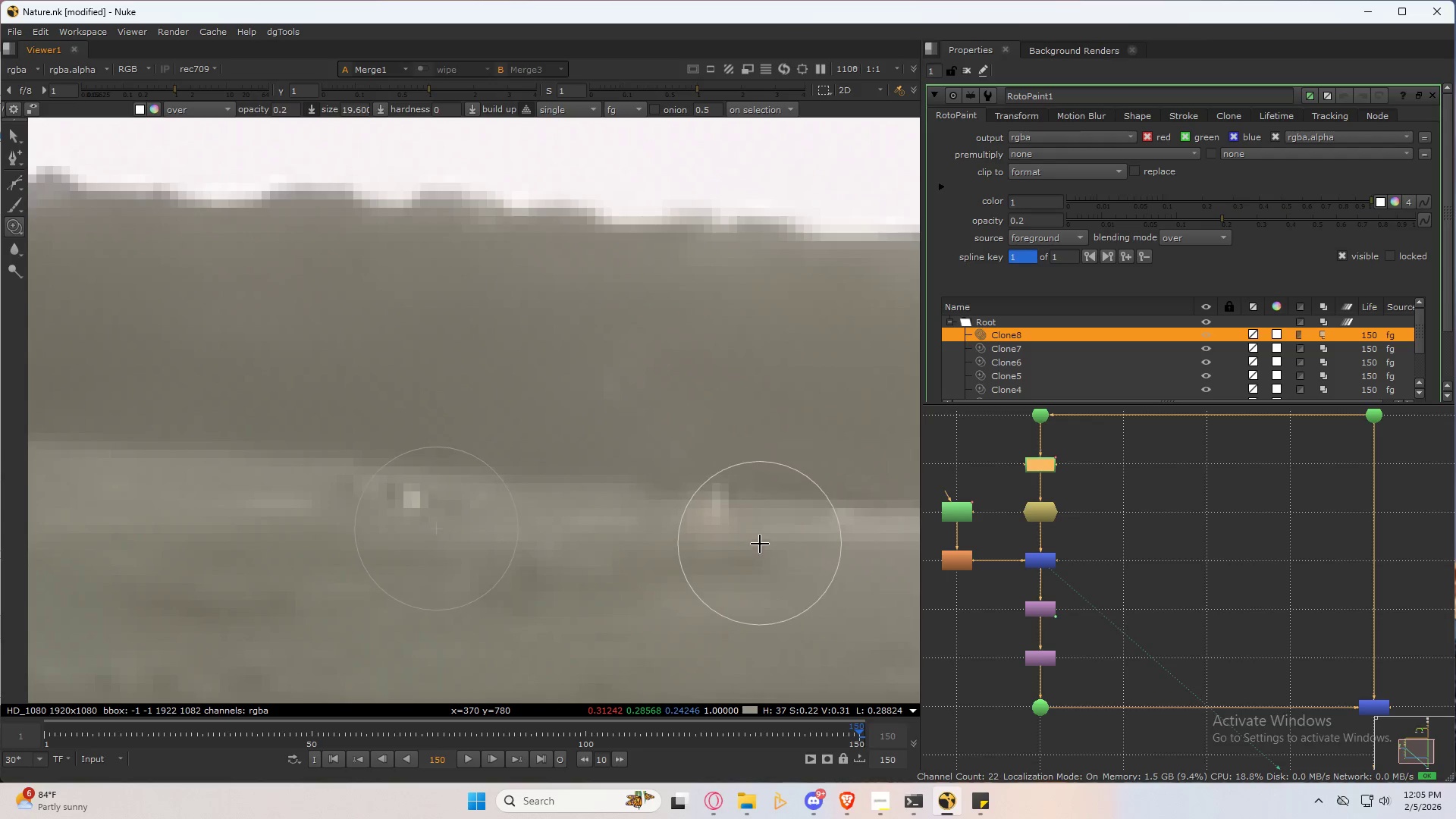 
scroll: coordinate [692, 544], scroll_direction: down, amount: 6.0
 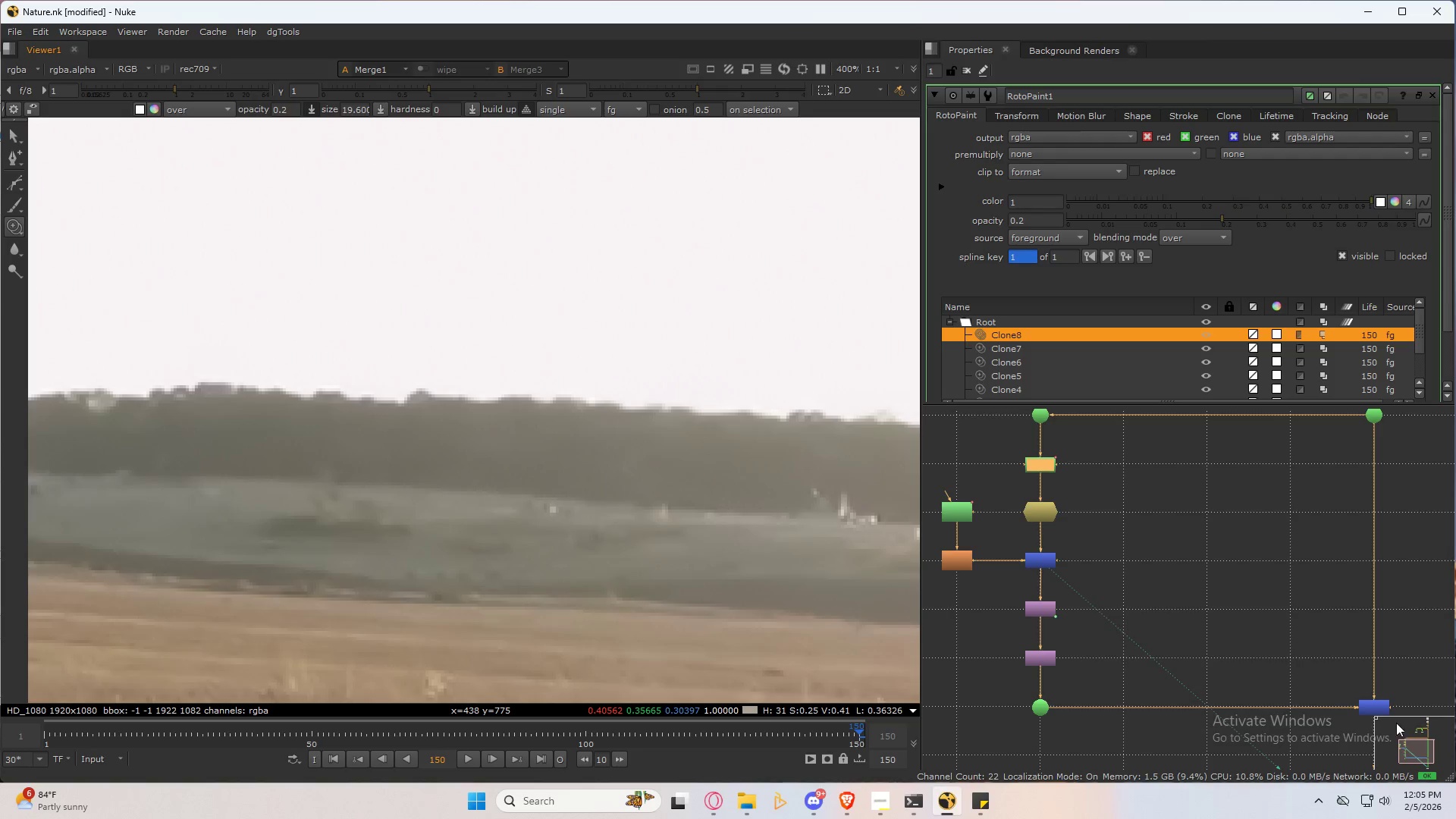 
left_click_drag(start_coordinate=[1082, 611], to_coordinate=[1085, 752])
 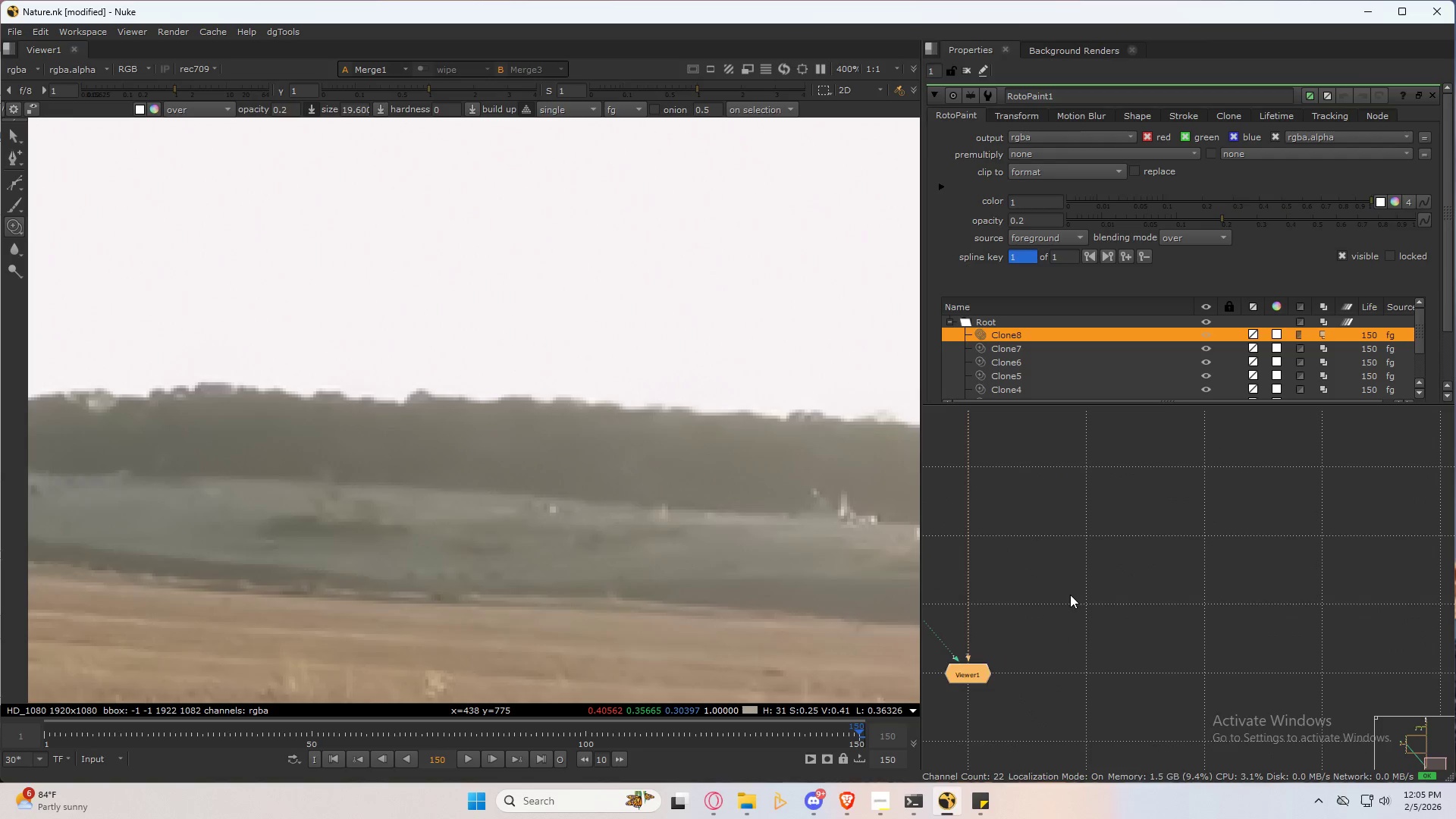 
scroll: coordinate [1235, 594], scroll_direction: up, amount: 2.0
 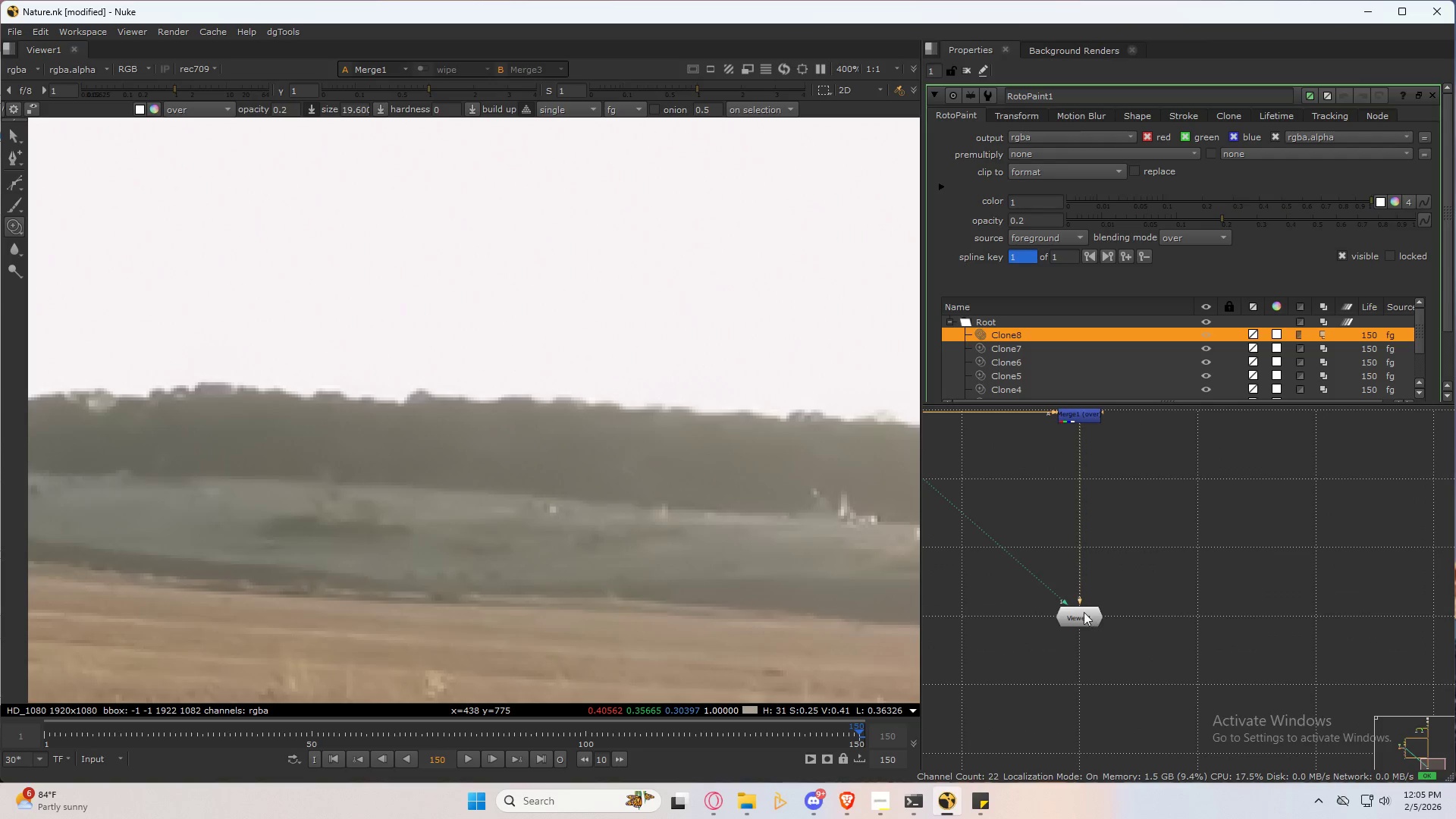 
left_click([1156, 674])
 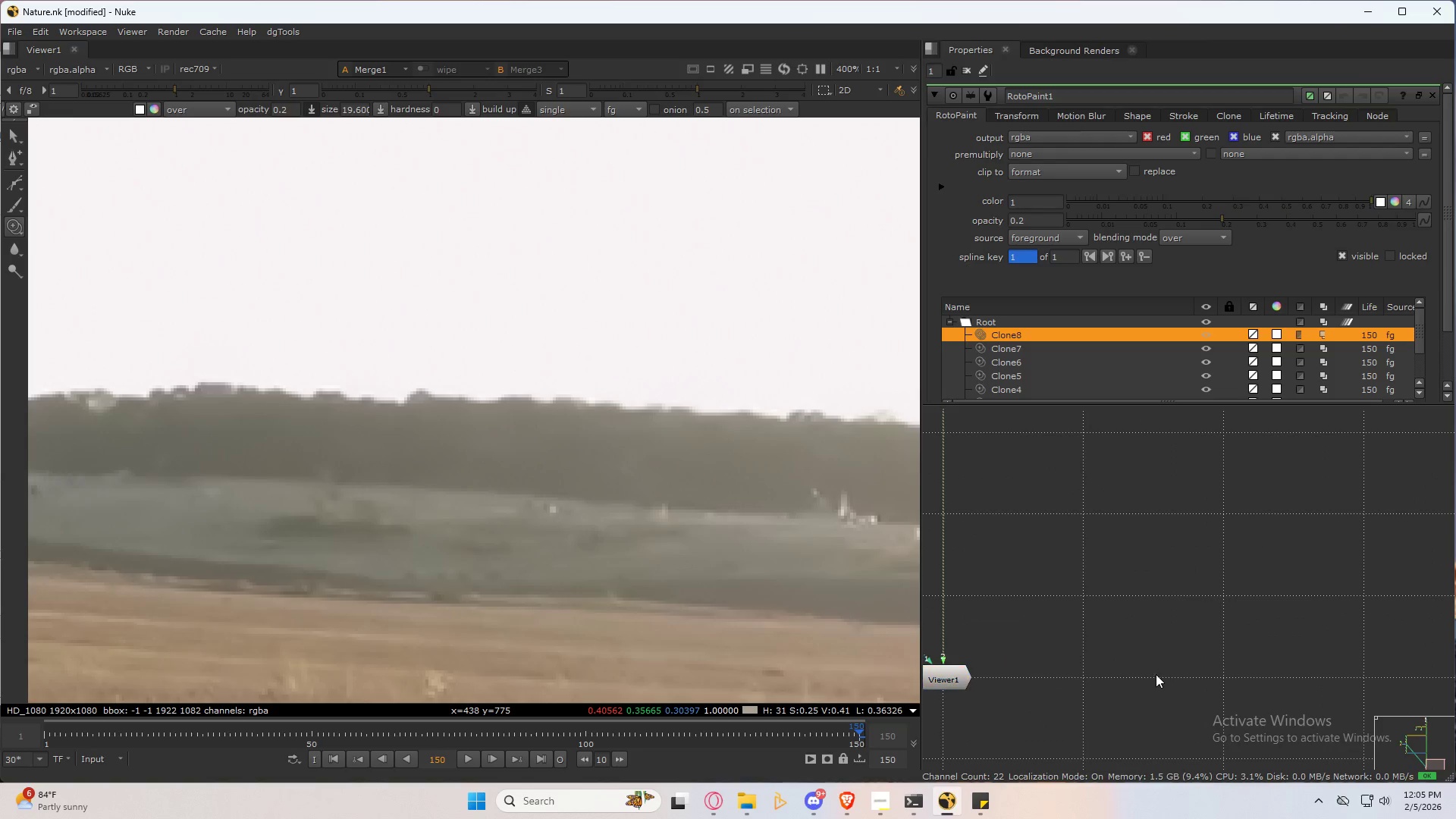 
scroll: coordinate [1100, 648], scroll_direction: up, amount: 1.0
 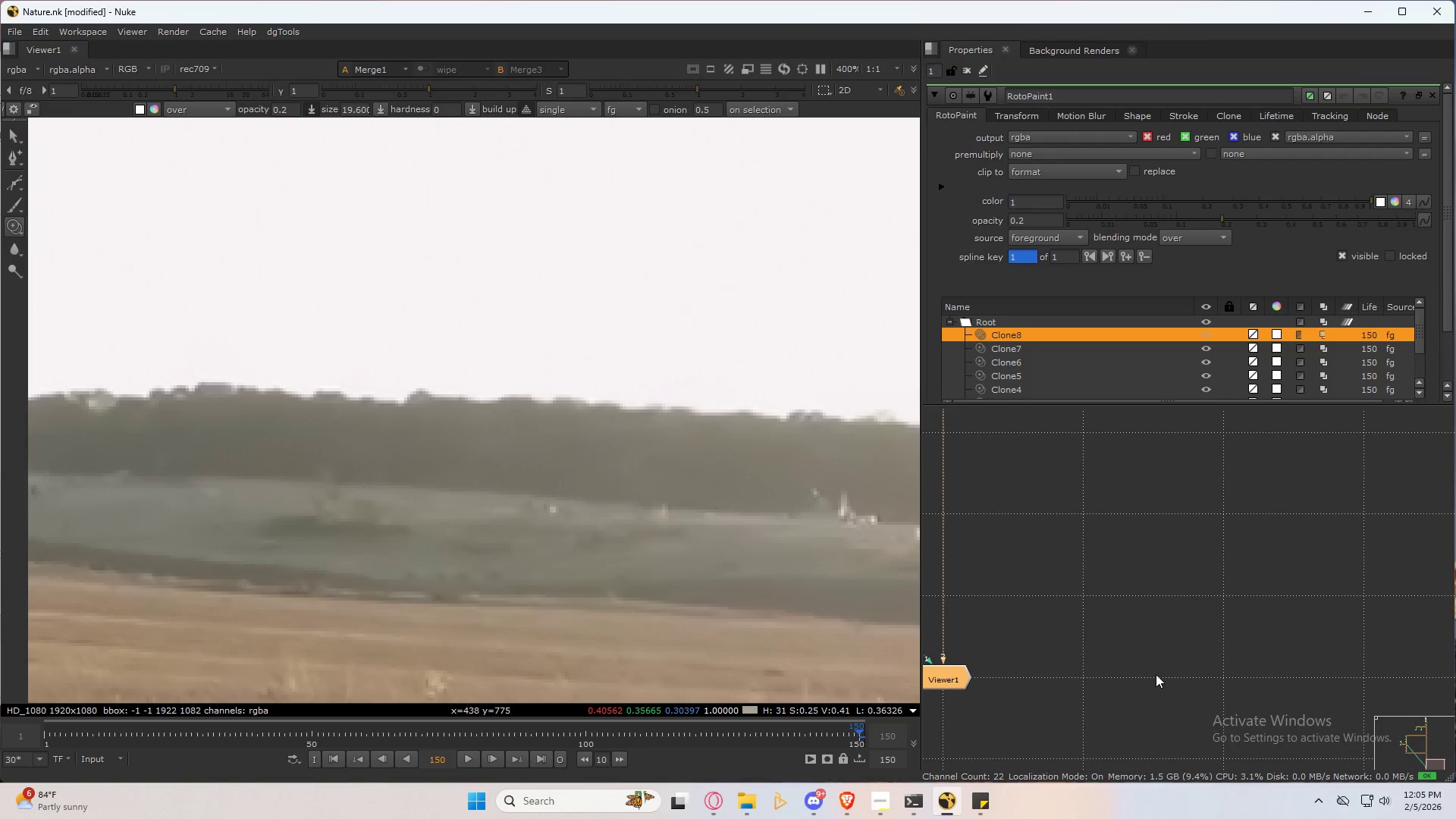 
key(Period)
 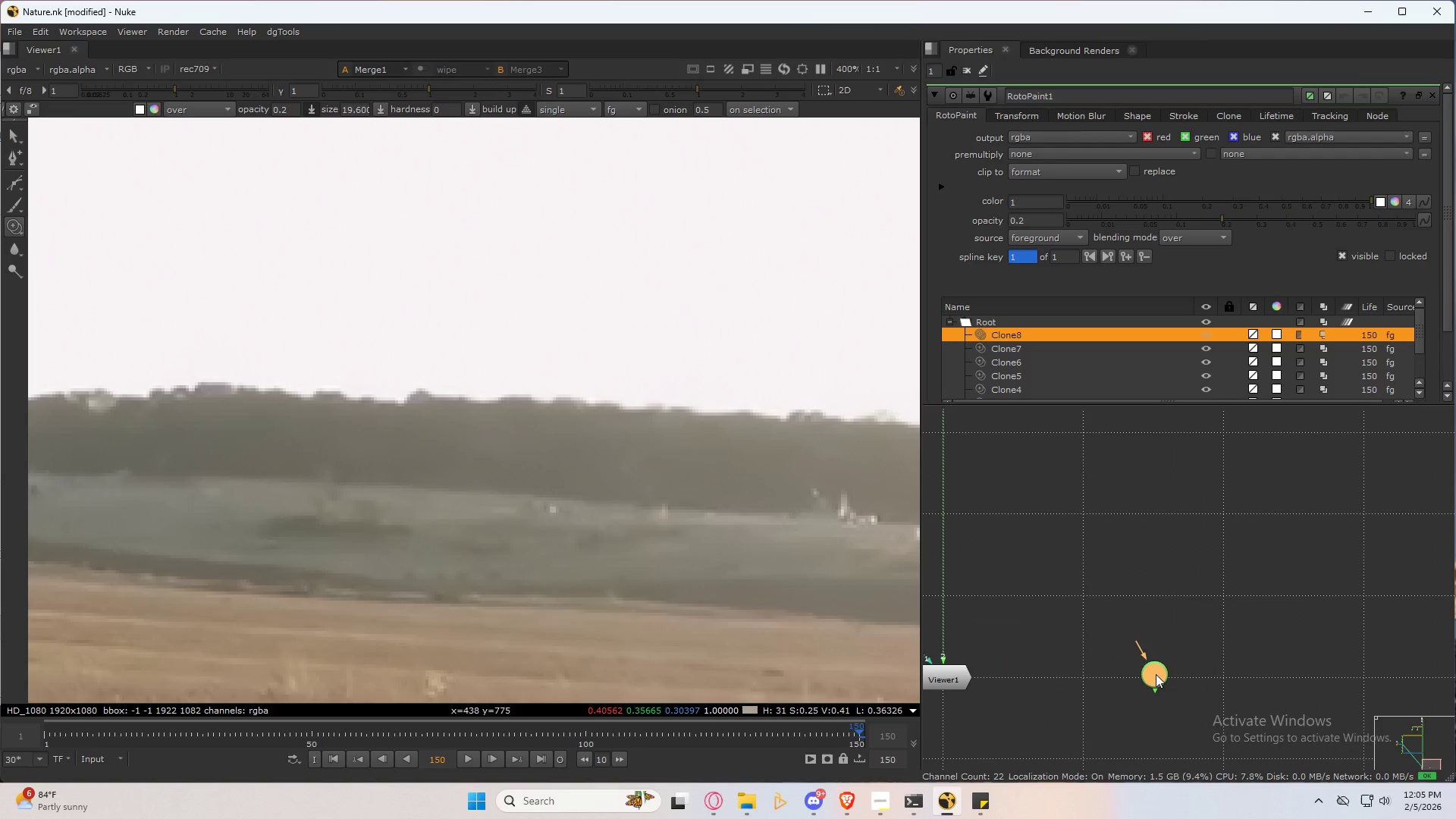 
left_click_drag(start_coordinate=[1156, 674], to_coordinate=[1203, 674])
 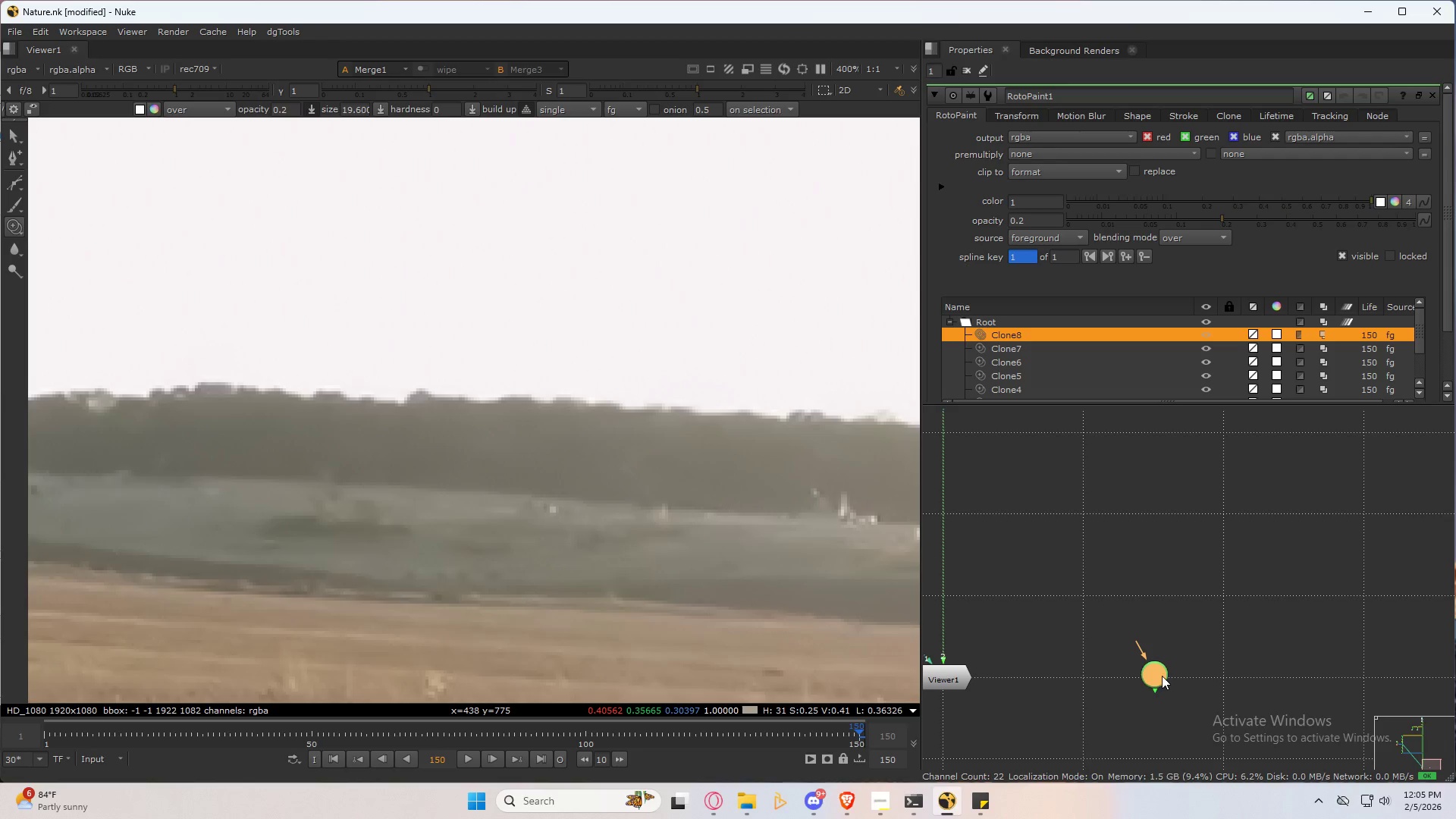 
left_click_drag(start_coordinate=[1161, 676], to_coordinate=[1233, 676])
 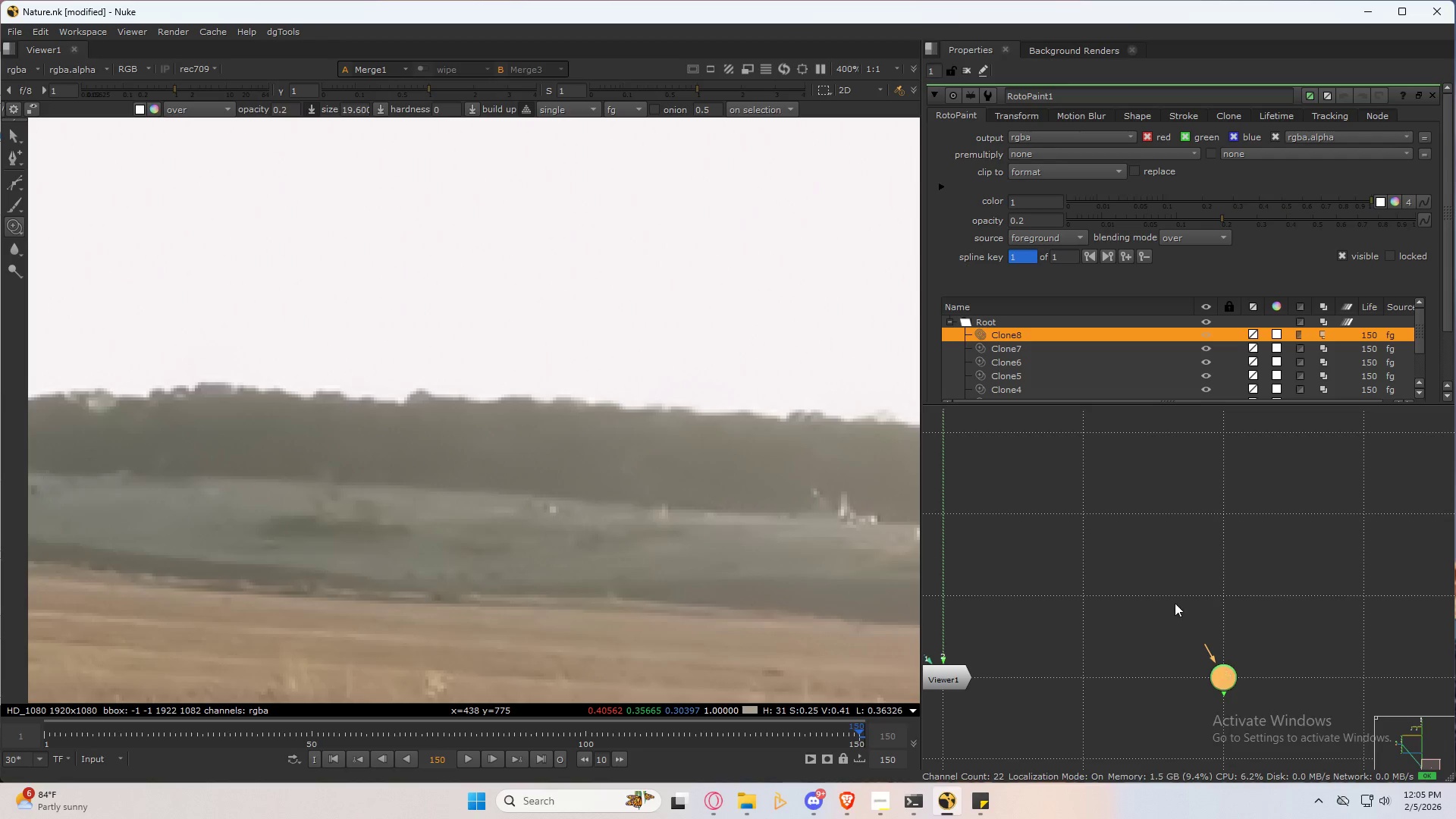 
scroll: coordinate [1147, 557], scroll_direction: down, amount: 4.0
 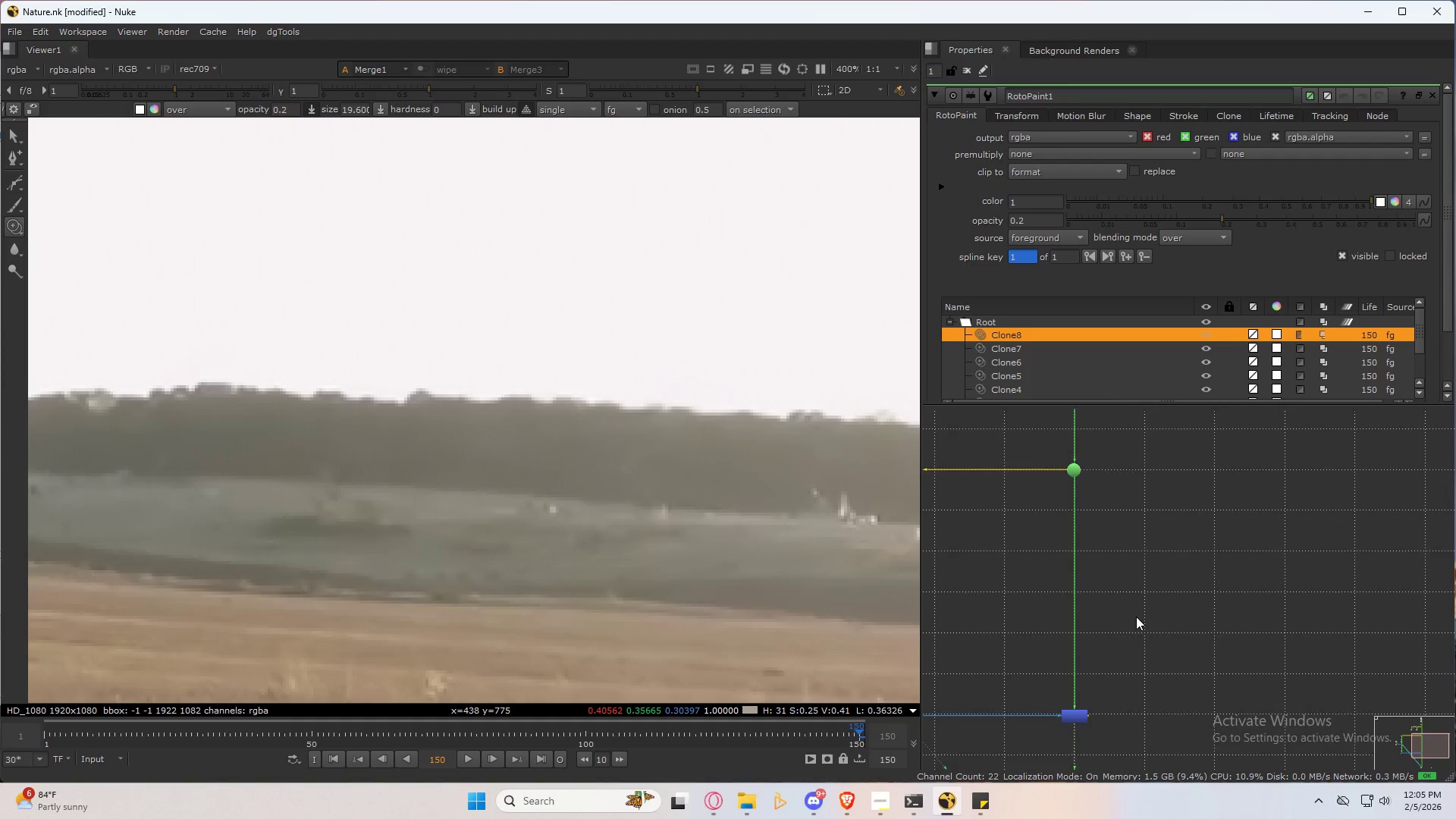 
hold_key(key=ShiftLeft, duration=1.5)
 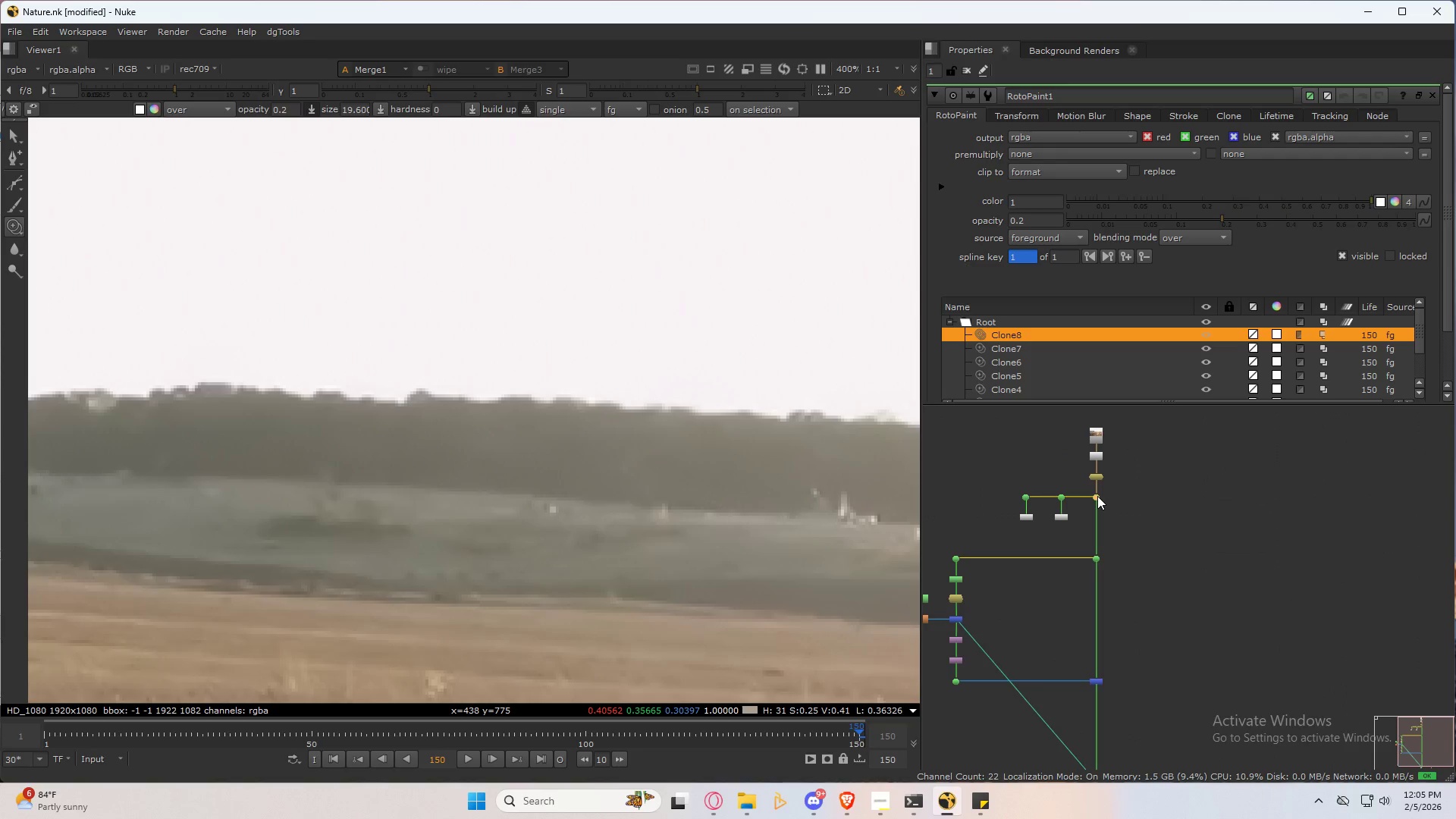 
scroll: coordinate [1110, 568], scroll_direction: down, amount: 4.0
 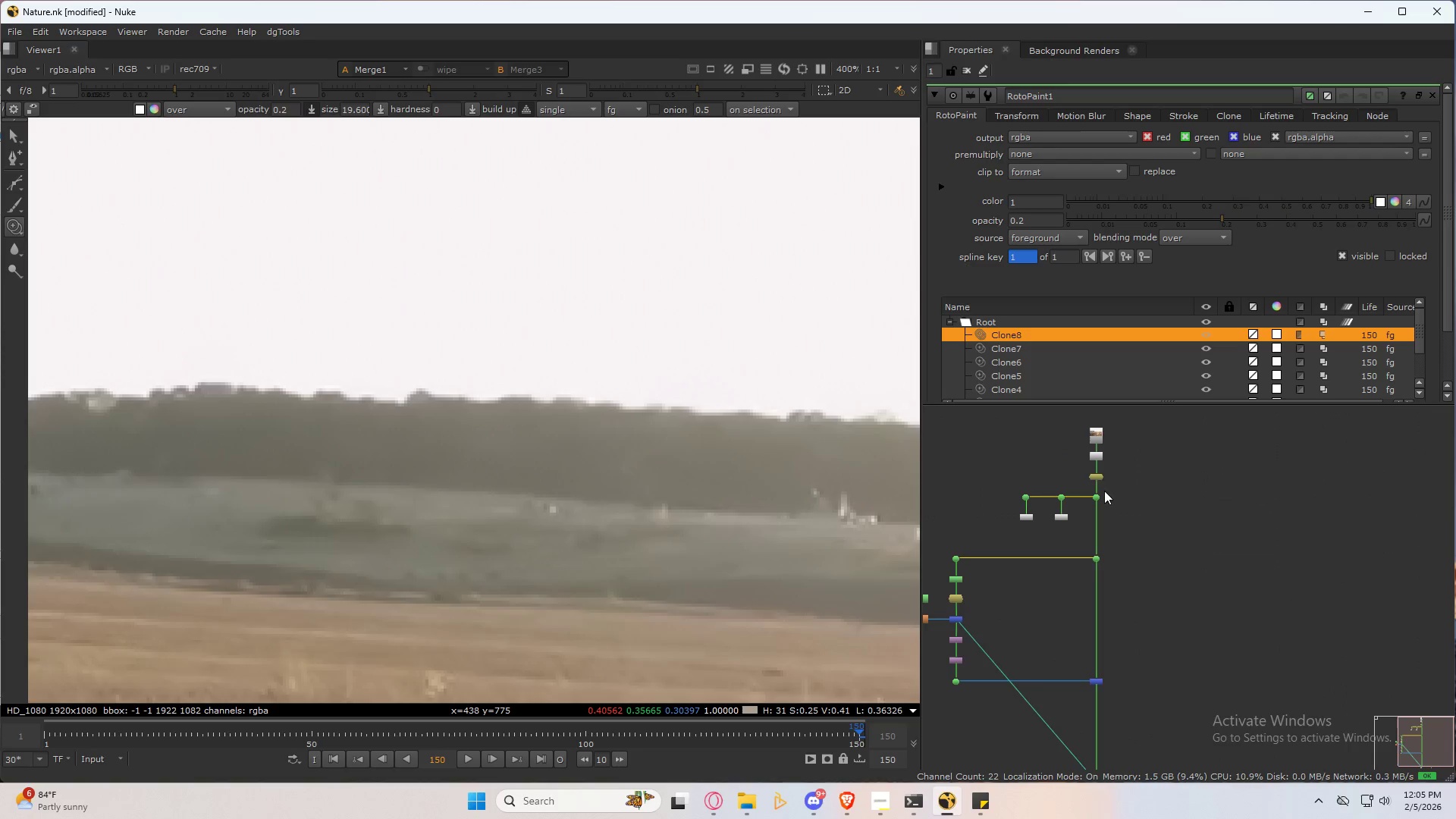 
hold_key(key=ShiftLeft, duration=0.53)
left_click([1097, 496])
 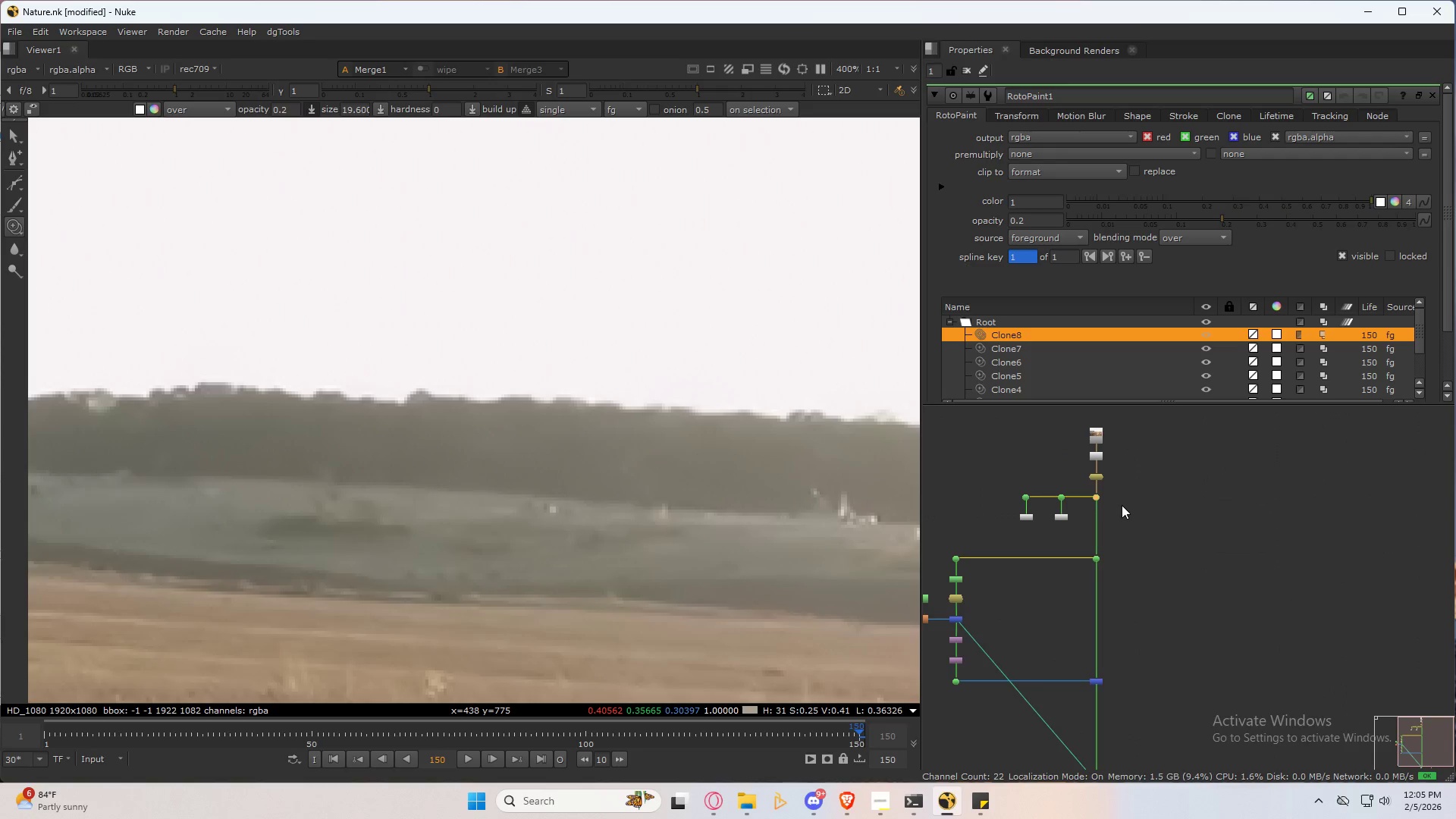 
scroll: coordinate [1109, 441], scroll_direction: up, amount: 6.0
 